 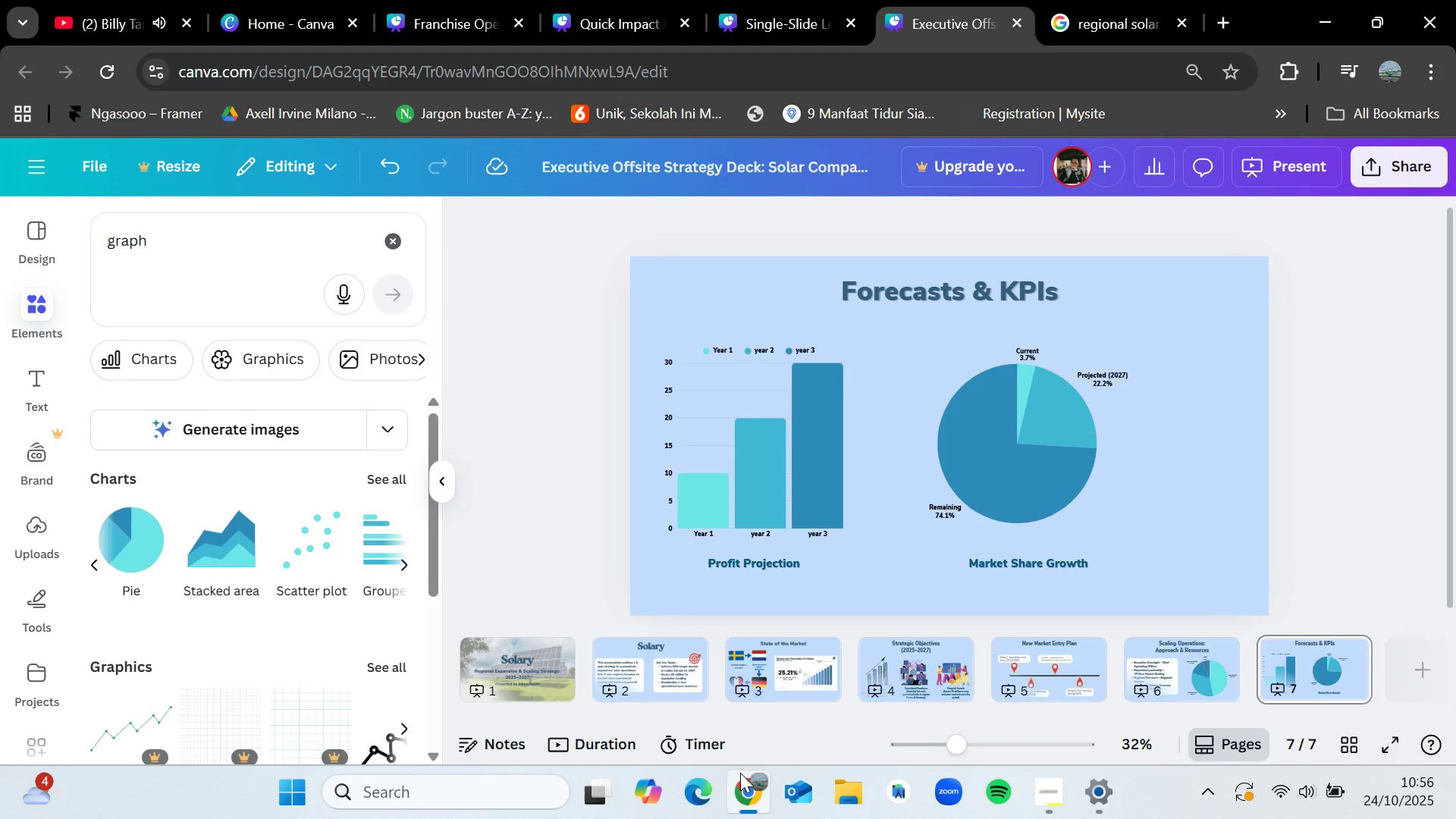 
mouse_move([722, 741])
 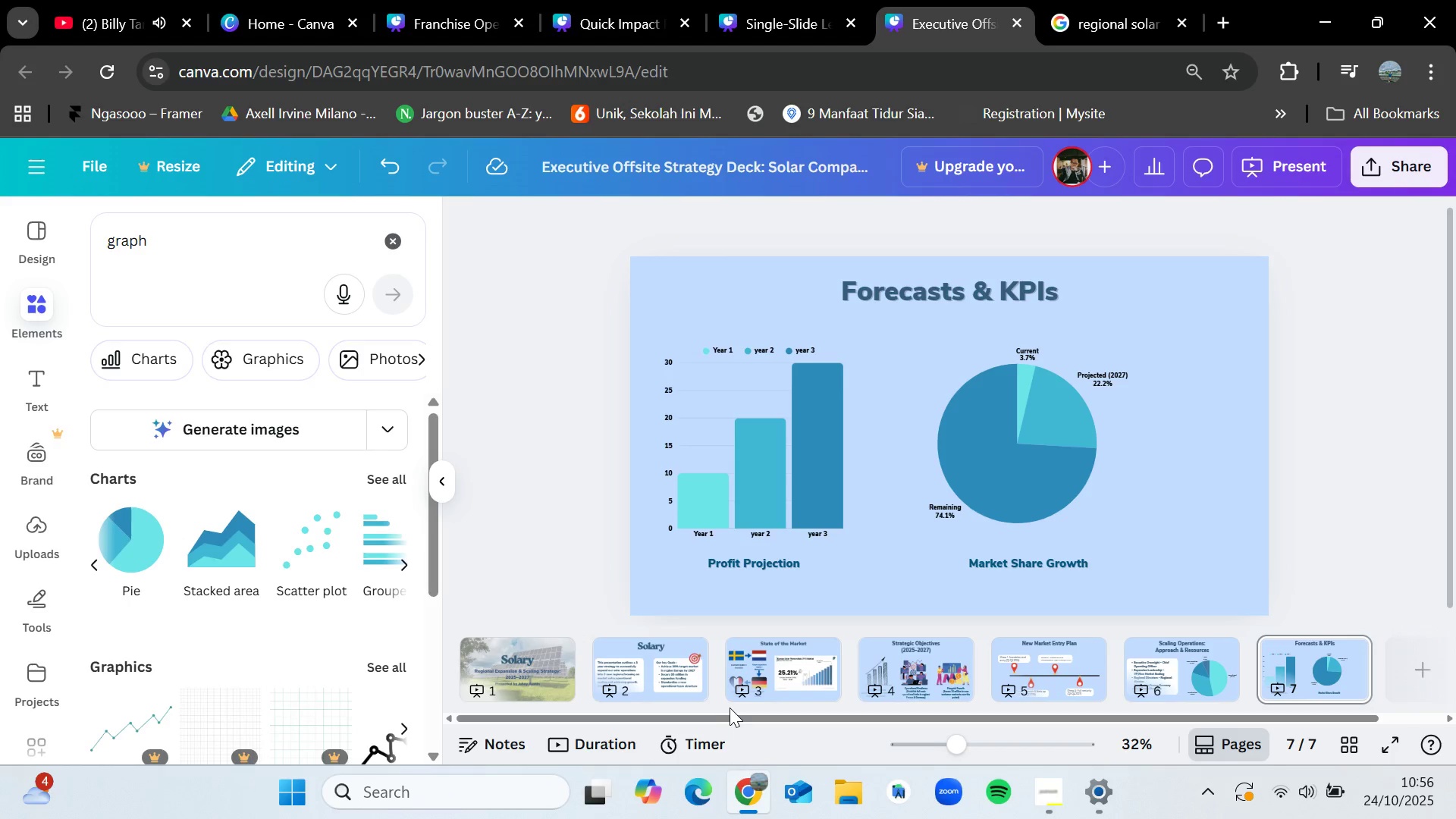 
mouse_move([745, 683])
 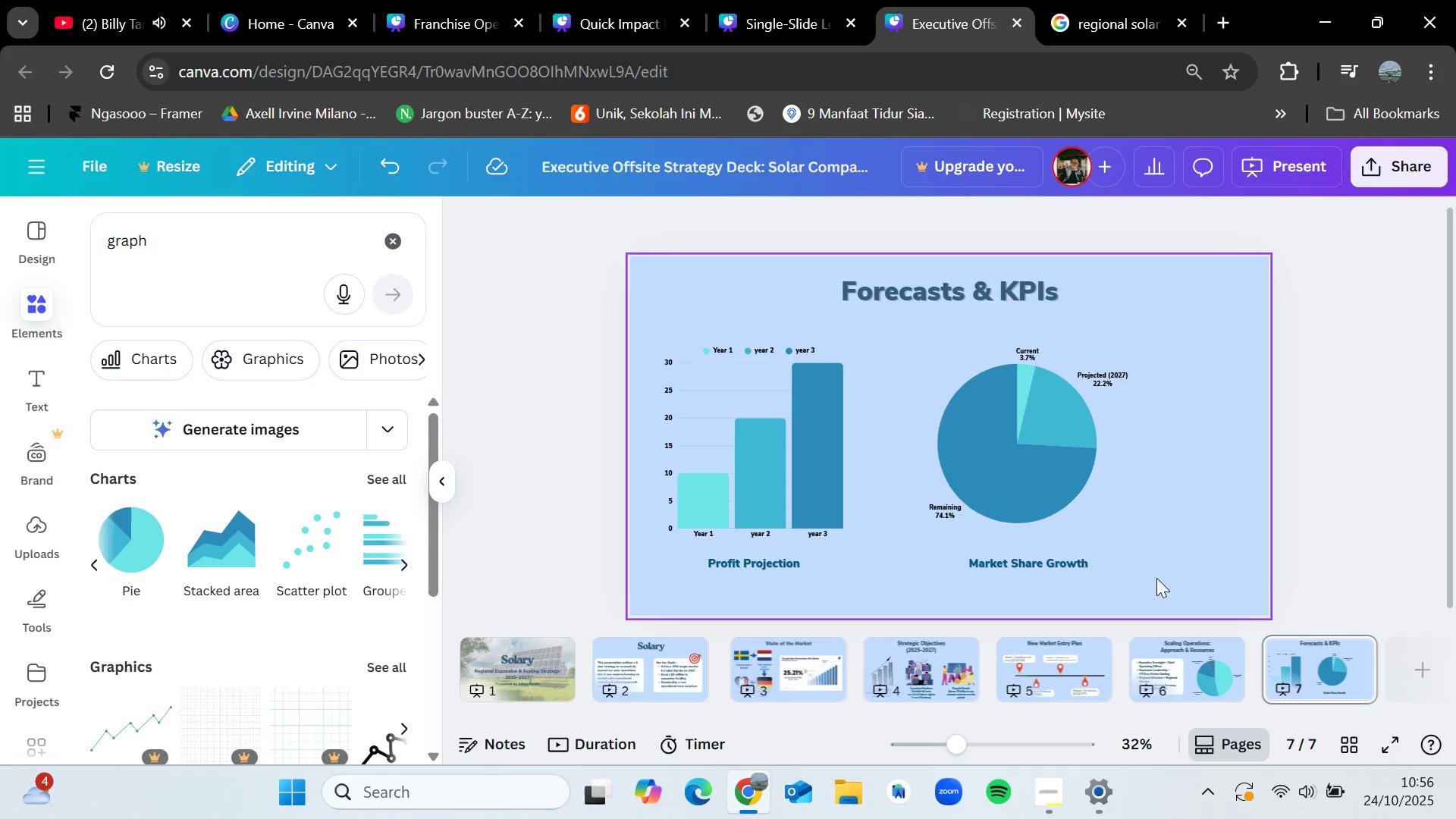 
left_click_drag(start_coordinate=[1156, 578], to_coordinate=[763, 375])
 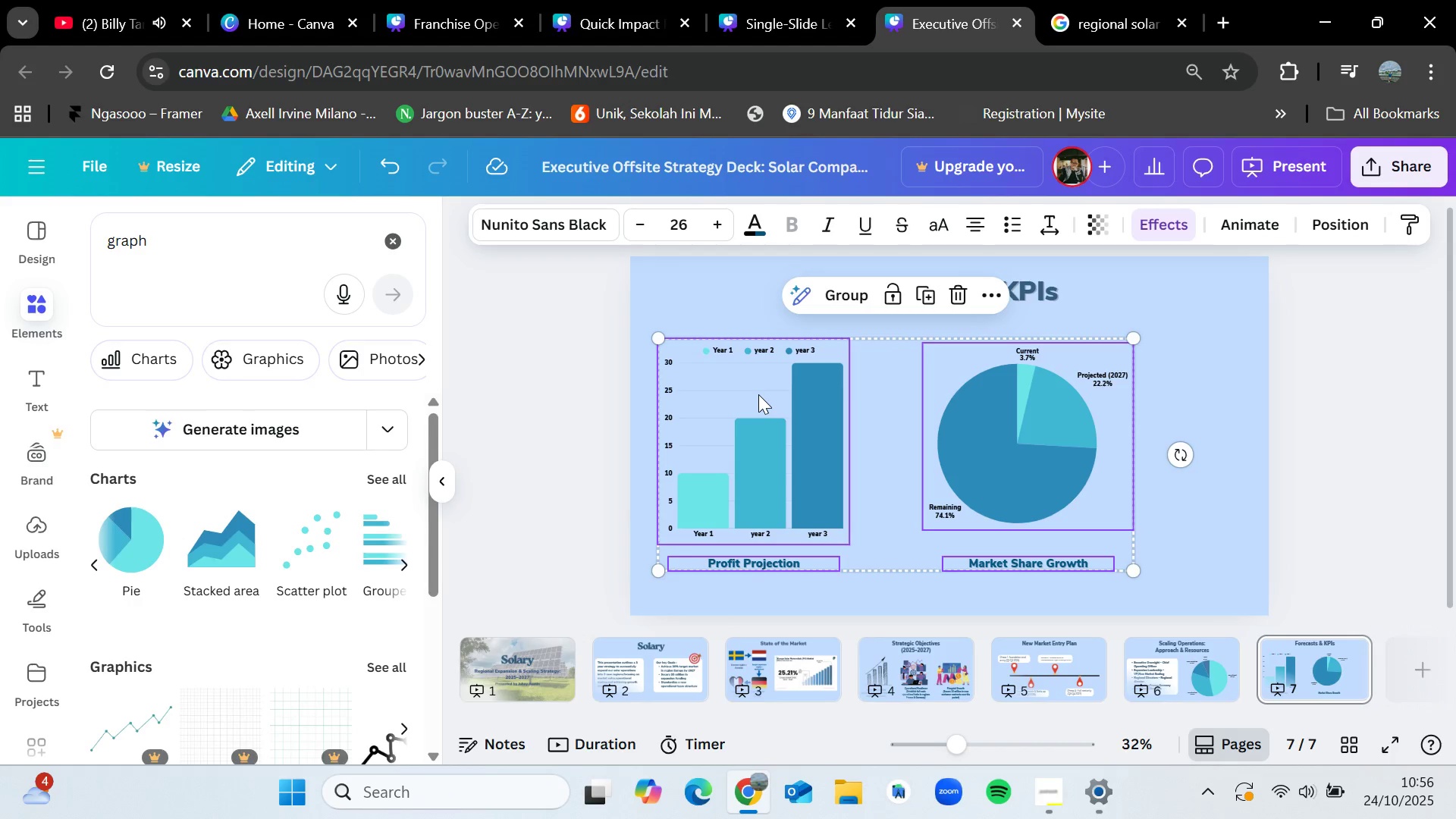 
left_click_drag(start_coordinate=[758, 394], to_coordinate=[852, 397])
 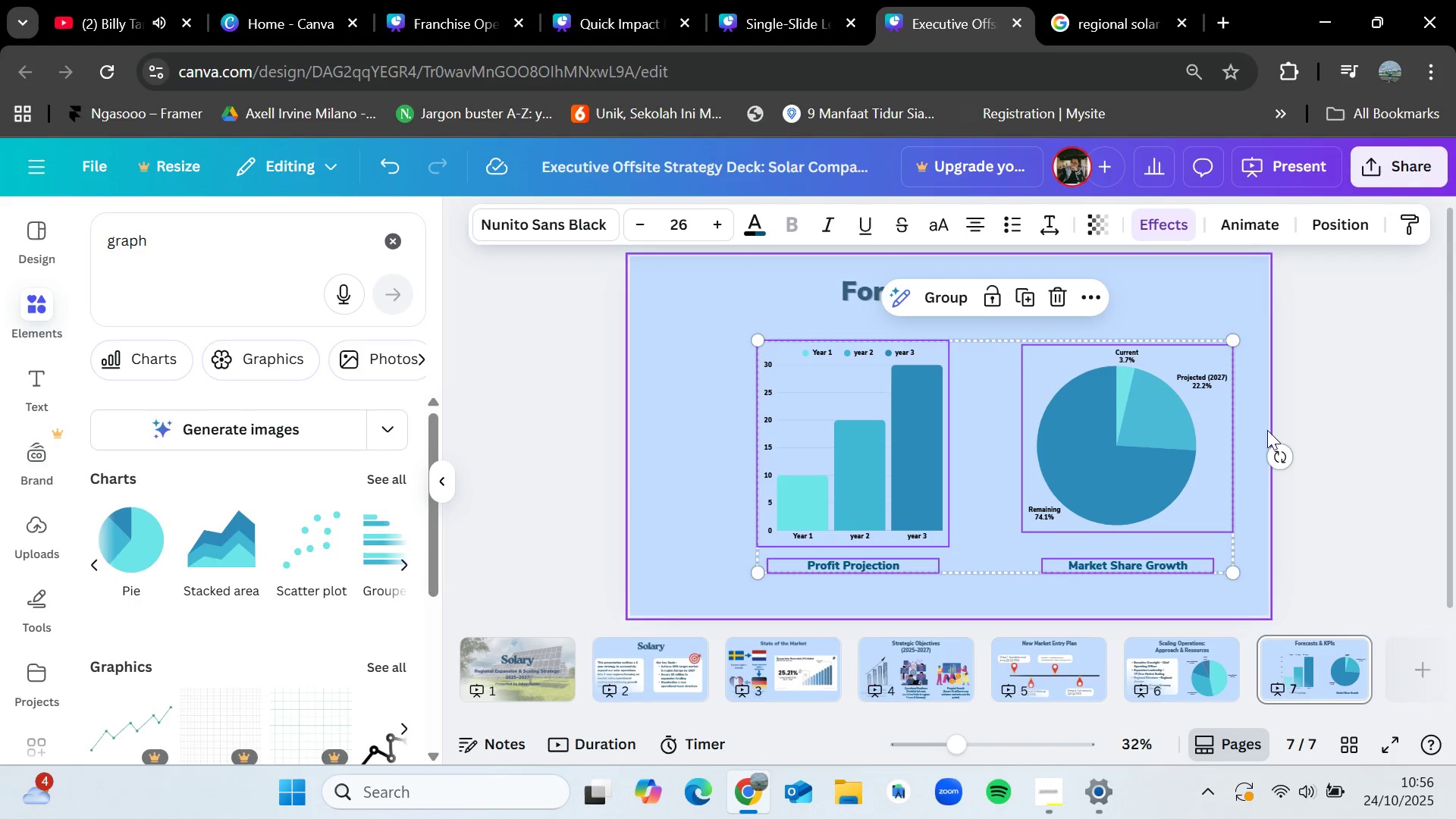 
left_click([1351, 422])
 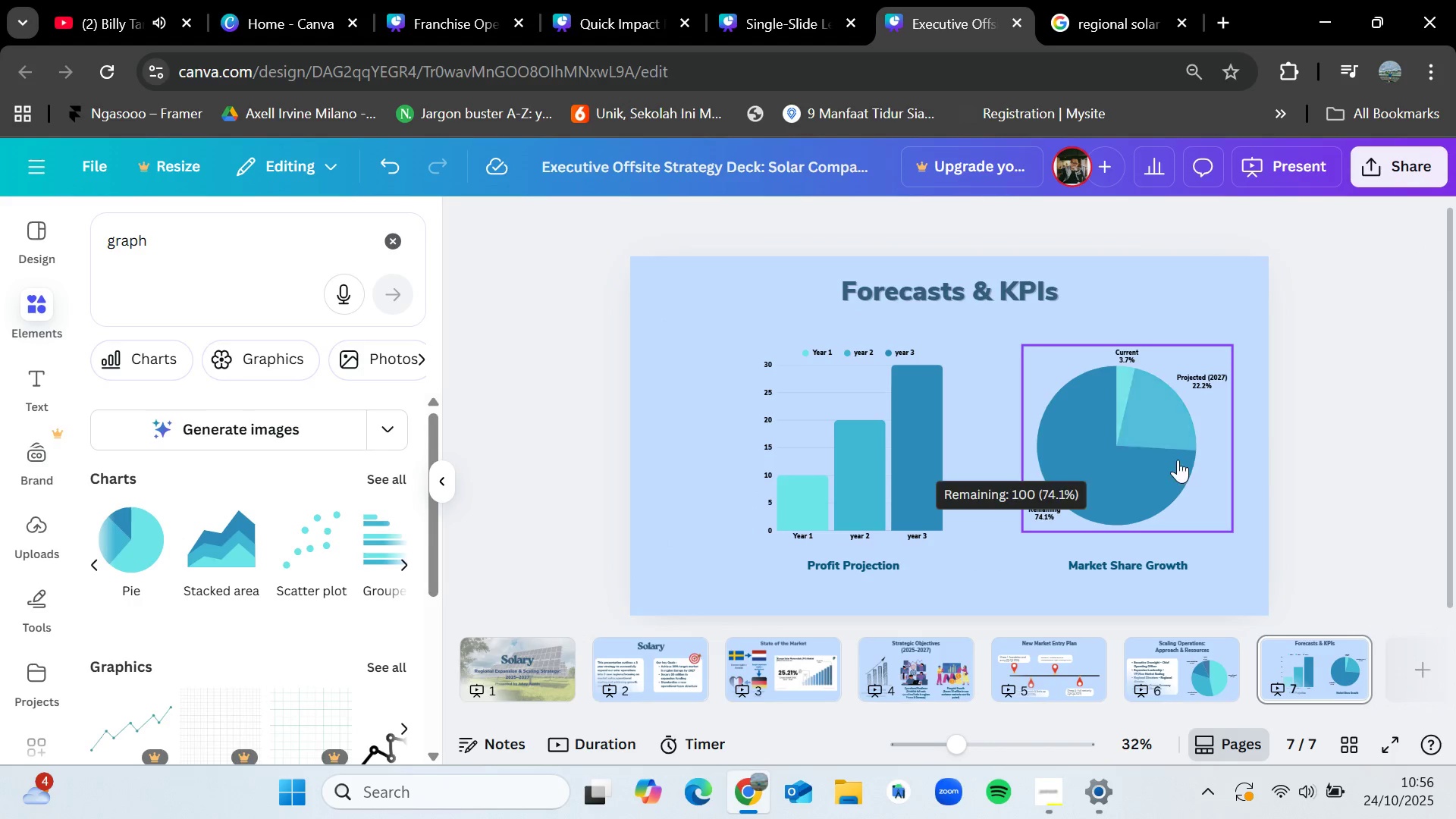 
left_click_drag(start_coordinate=[1178, 460], to_coordinate=[1138, 463])
 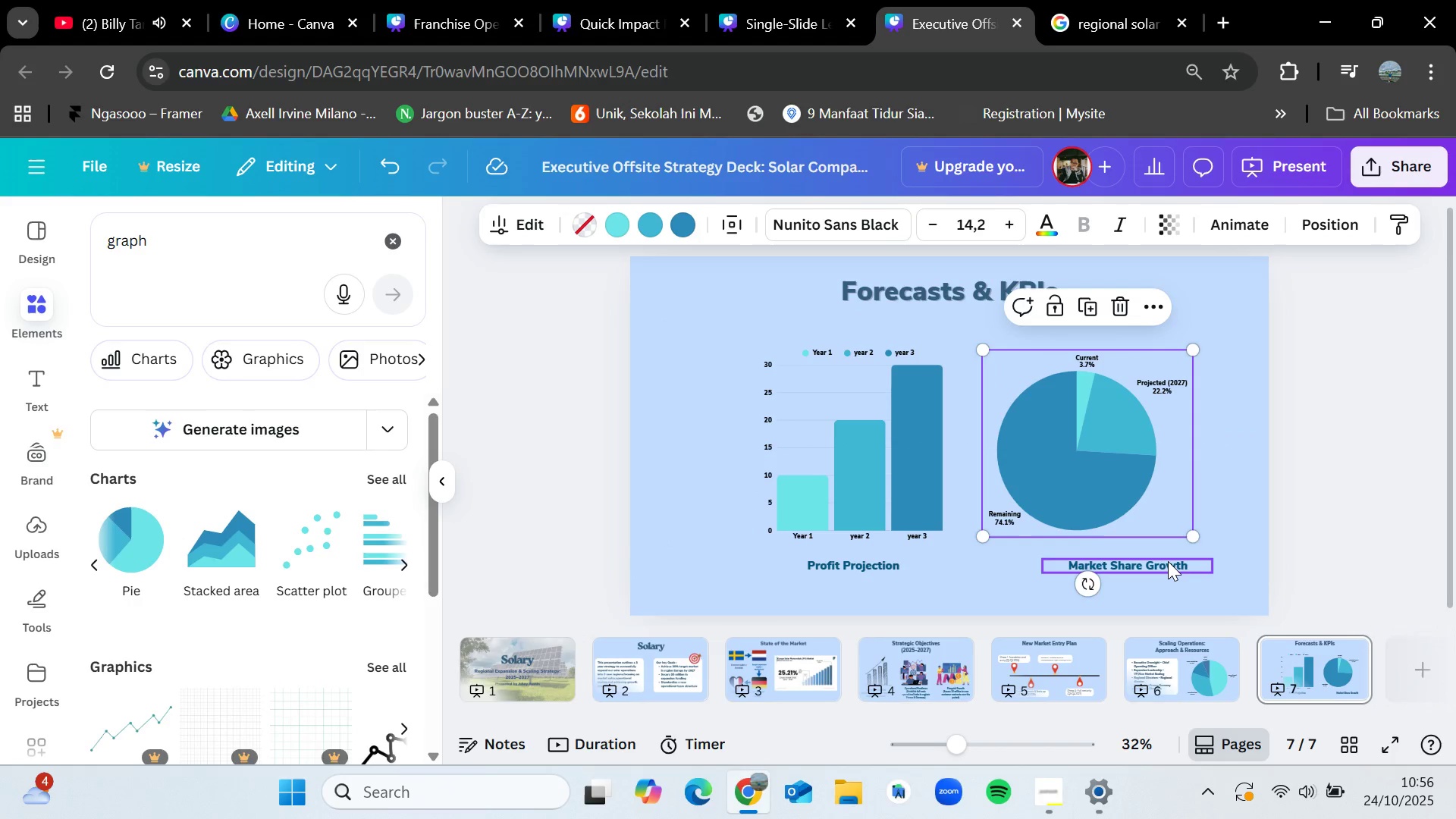 
left_click_drag(start_coordinate=[1168, 561], to_coordinate=[1124, 555])
 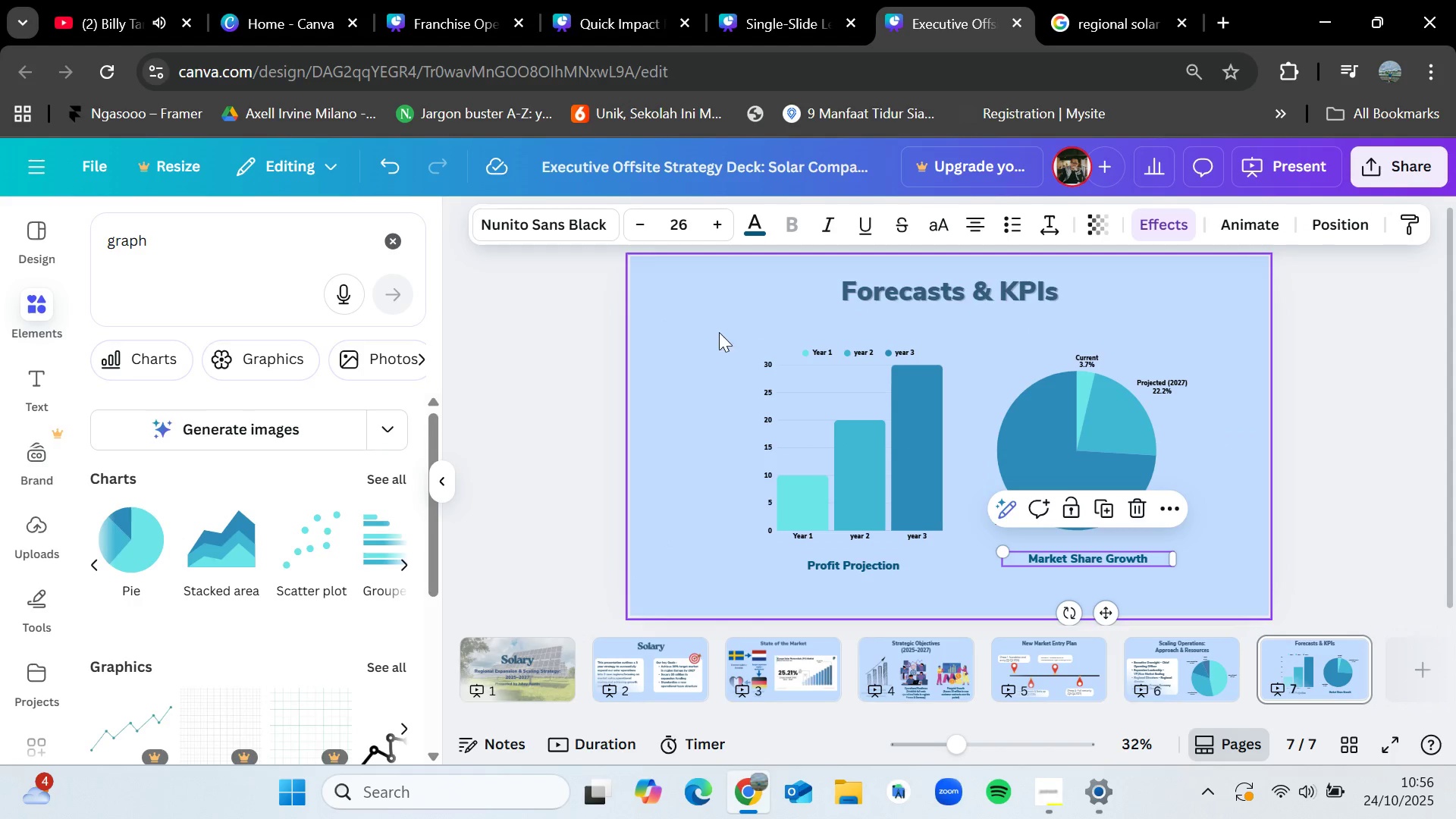 
left_click_drag(start_coordinate=[719, 332], to_coordinate=[1194, 597])
 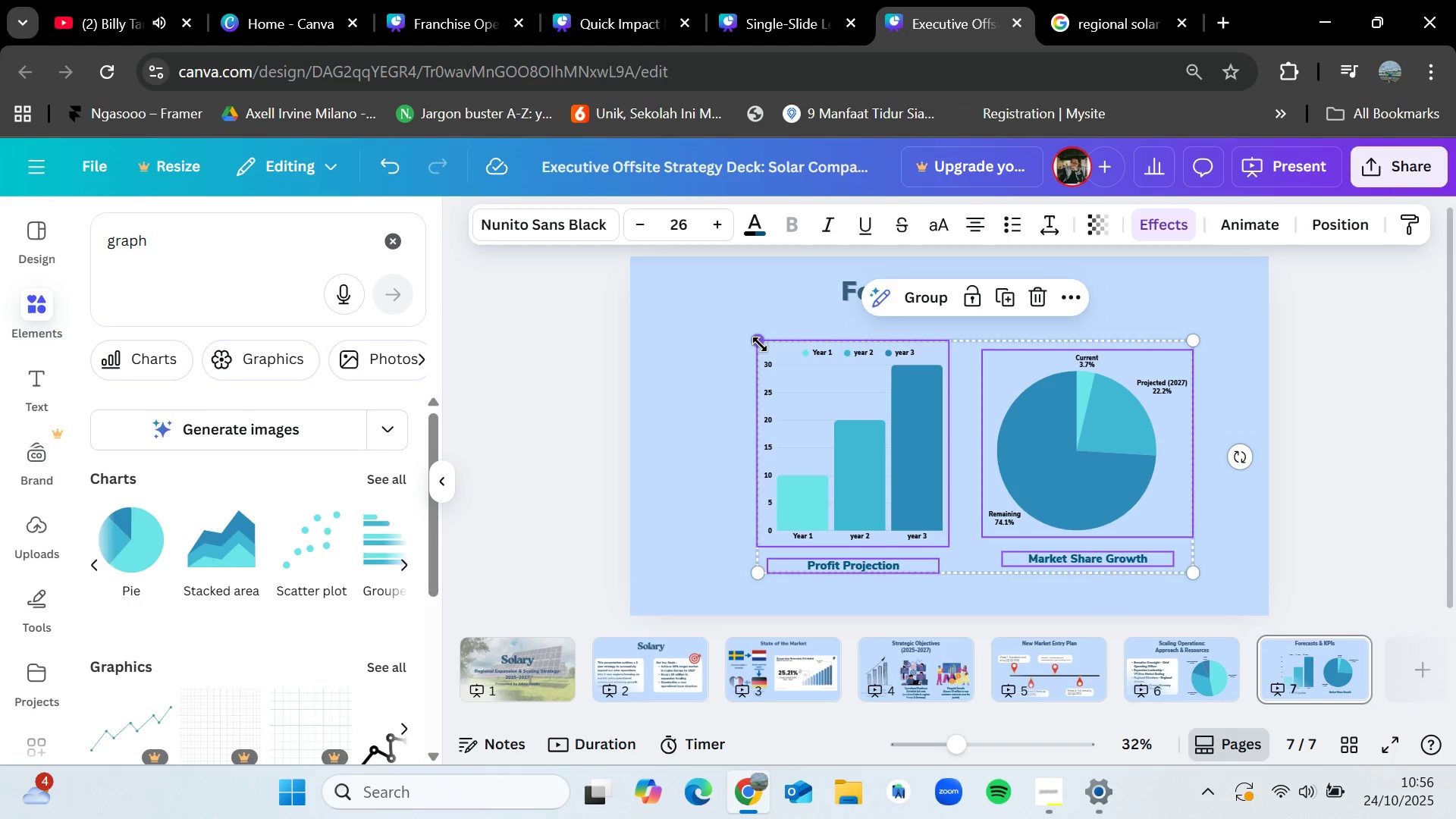 
left_click_drag(start_coordinate=[760, 344], to_coordinate=[822, 373])
 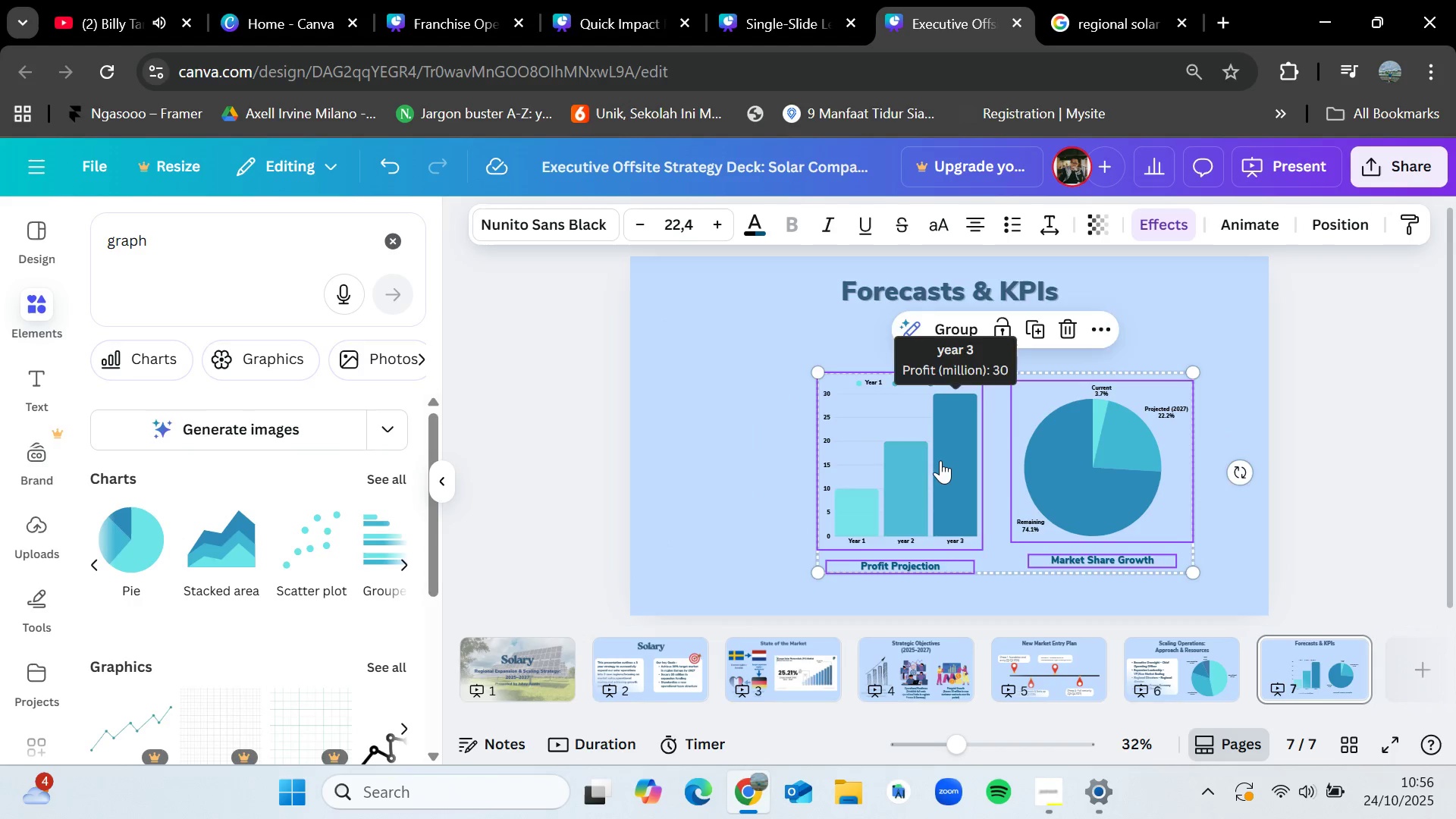 
left_click_drag(start_coordinate=[940, 460], to_coordinate=[979, 460])
 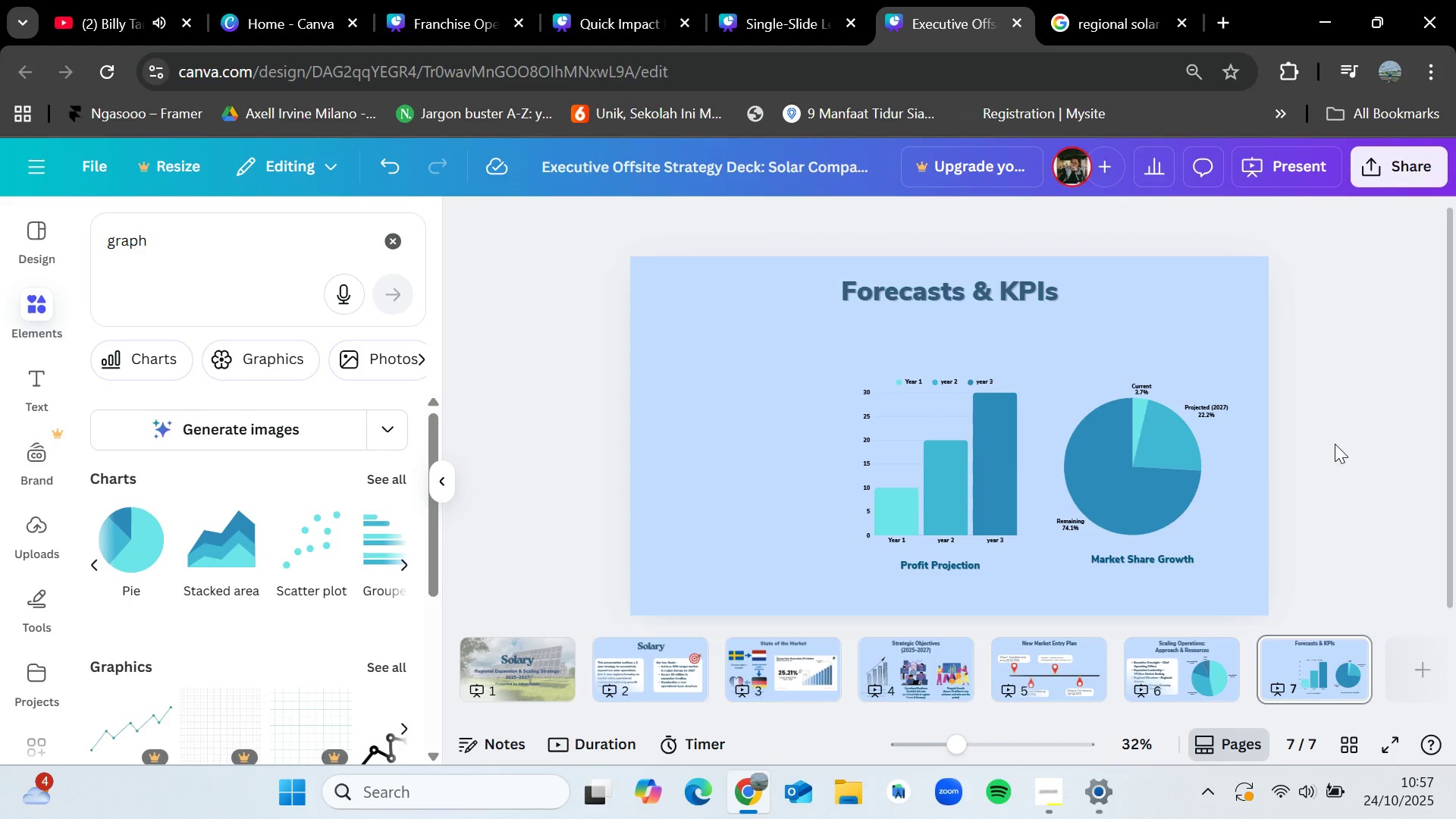 
wait(13.81)
 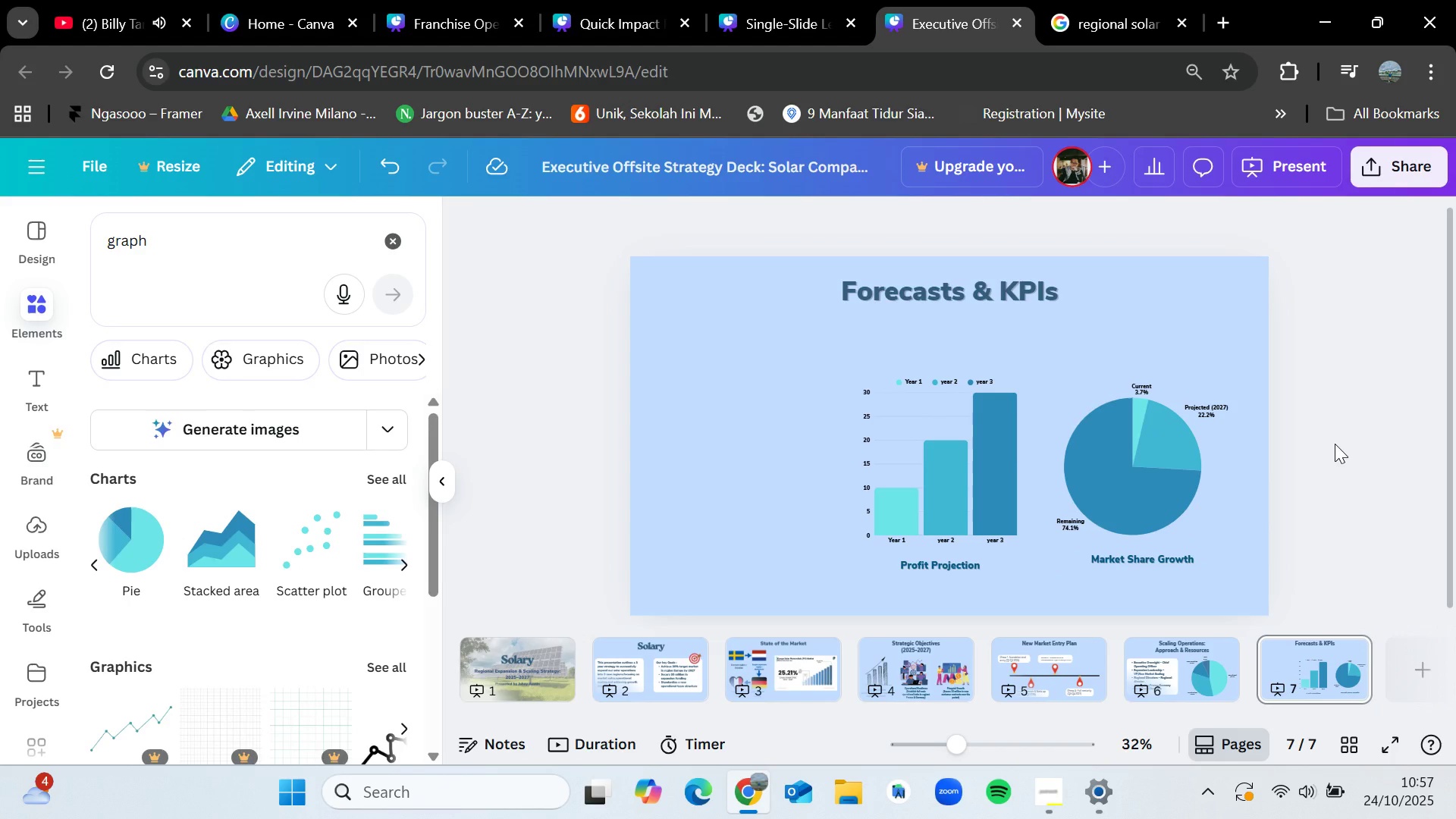 
double_click([309, 257])
 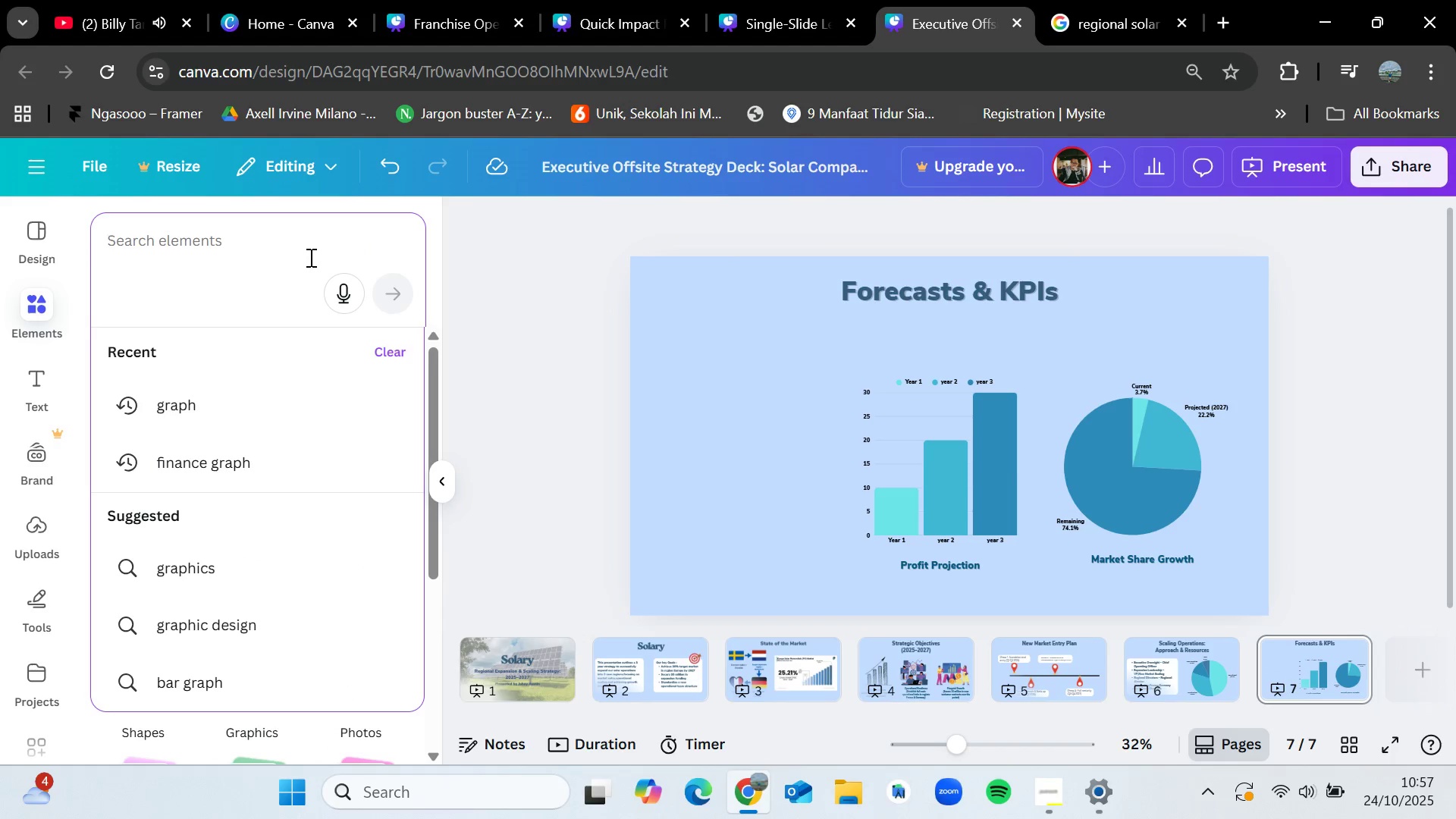 
type(solar panel)
 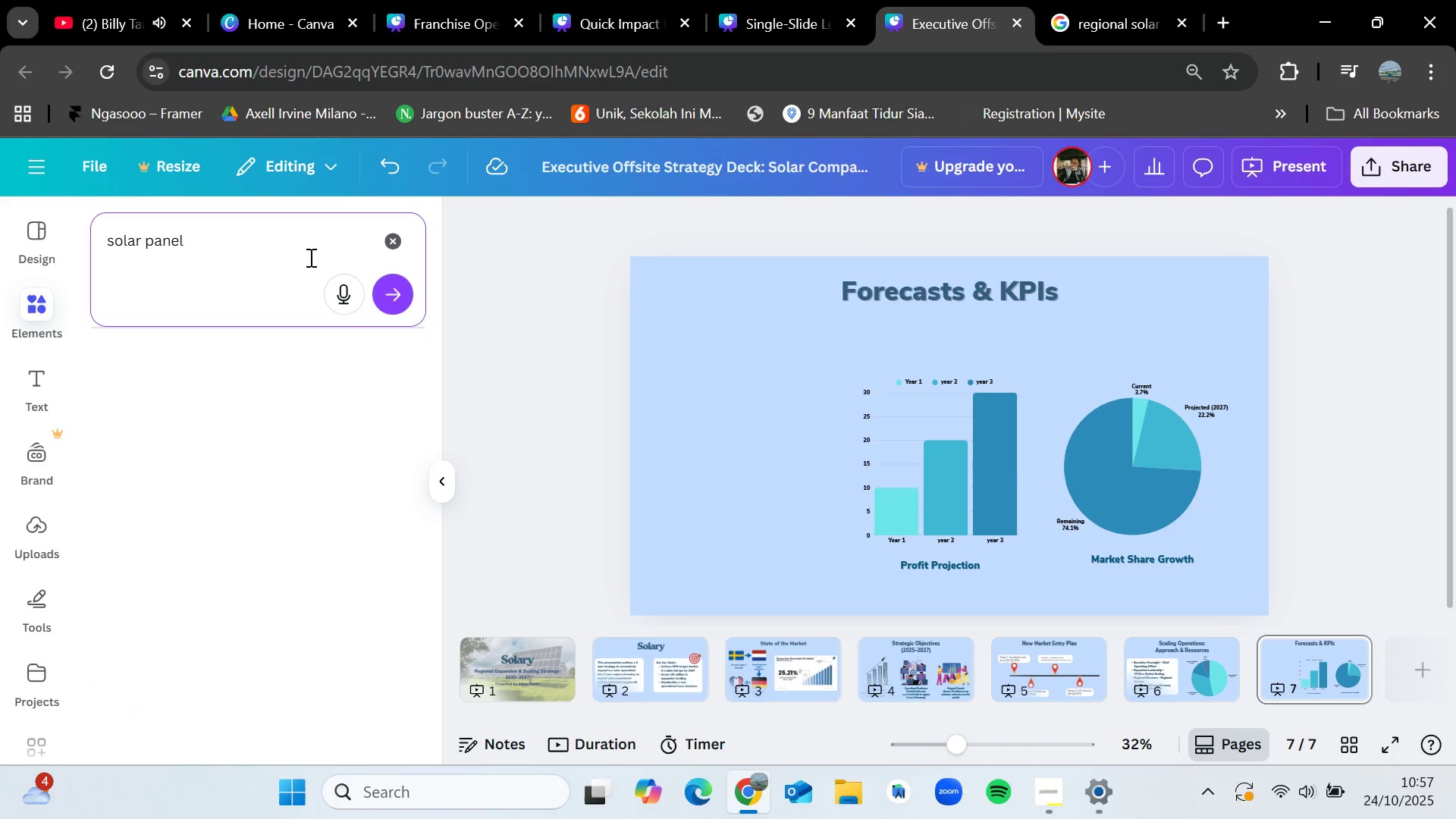 
key(Enter)
 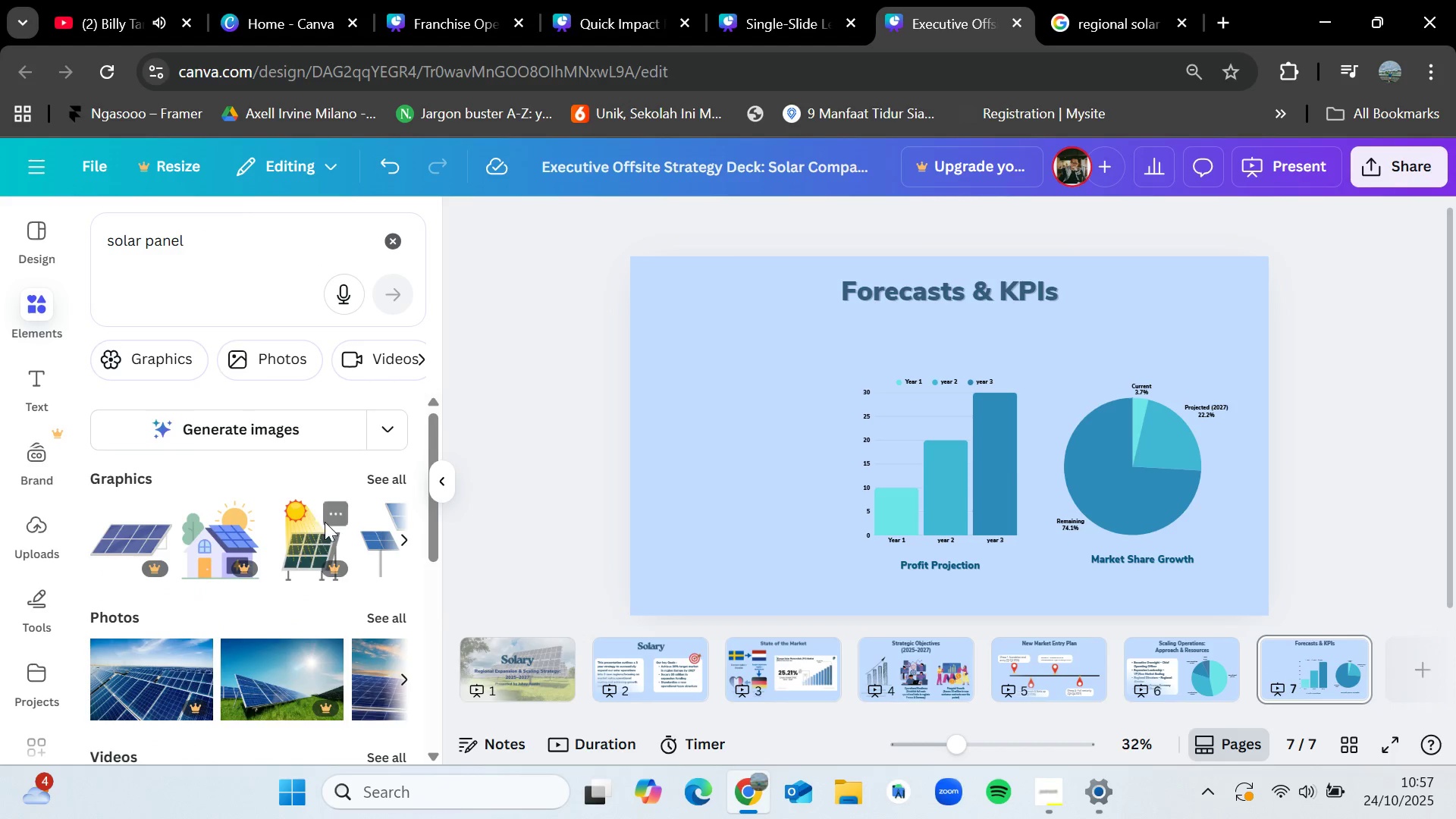 
left_click([381, 480])
 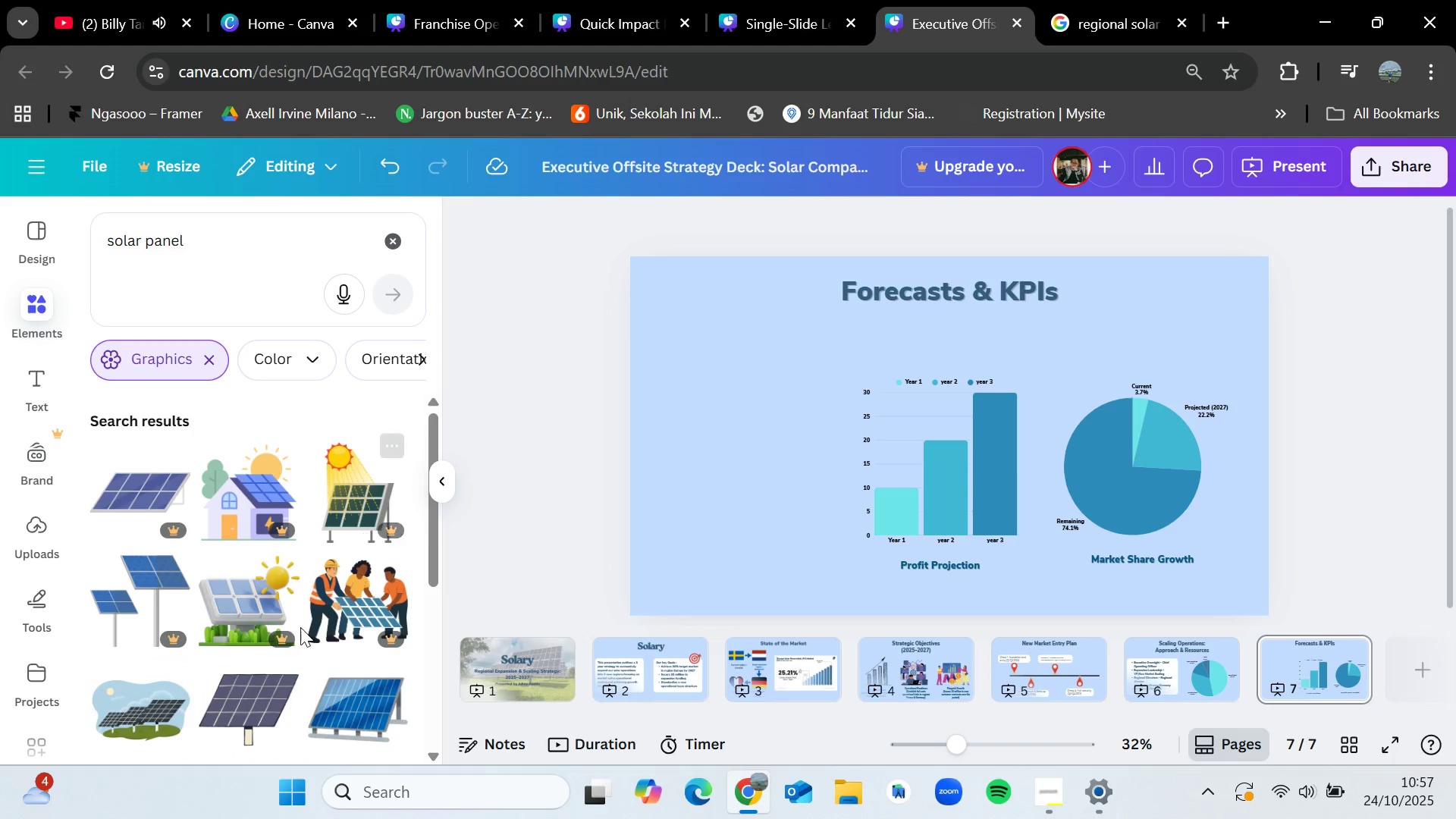 
scroll: coordinate [299, 634], scroll_direction: down, amount: 1.0
 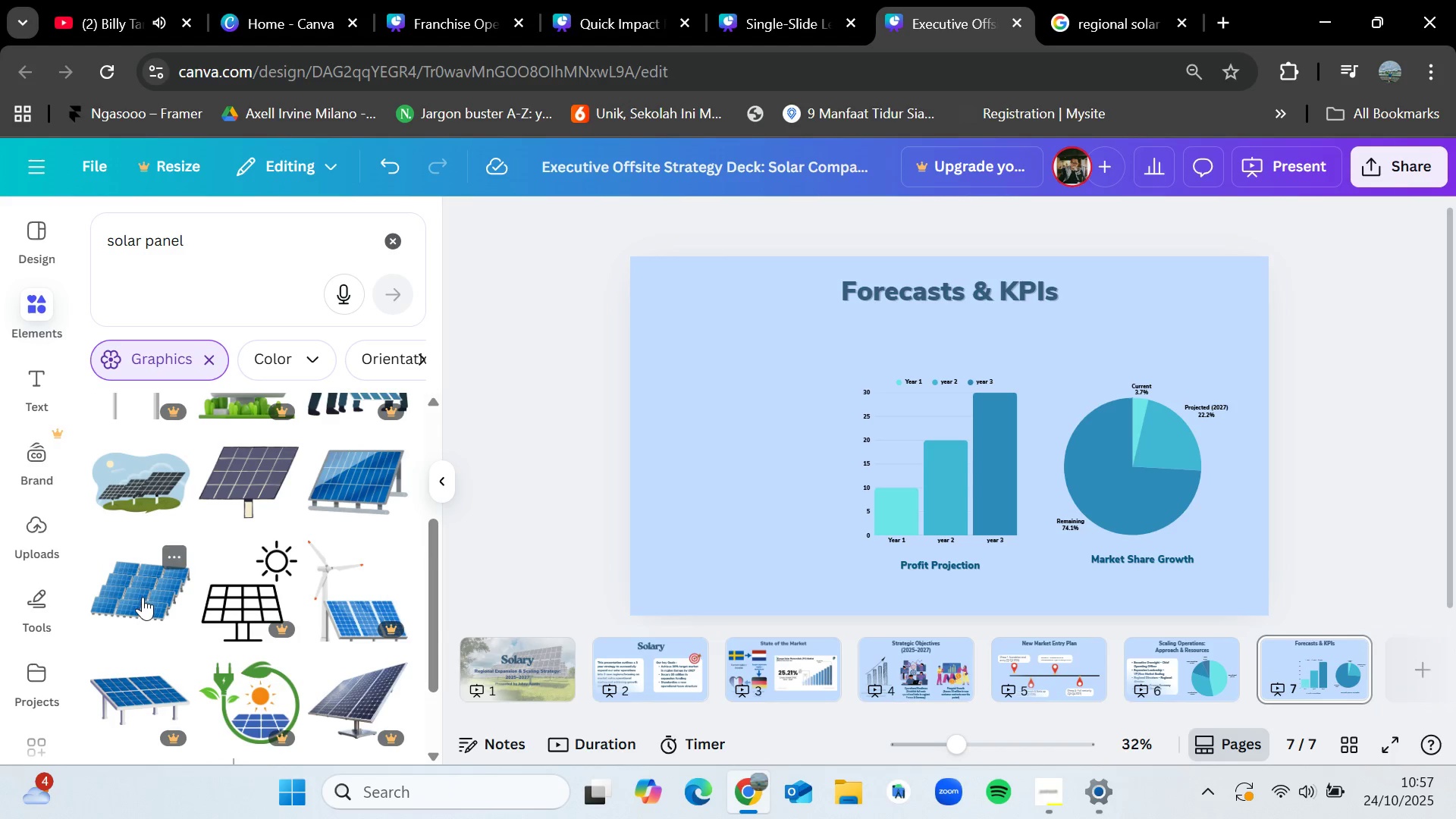 
left_click_drag(start_coordinate=[141, 596], to_coordinate=[692, 386])
 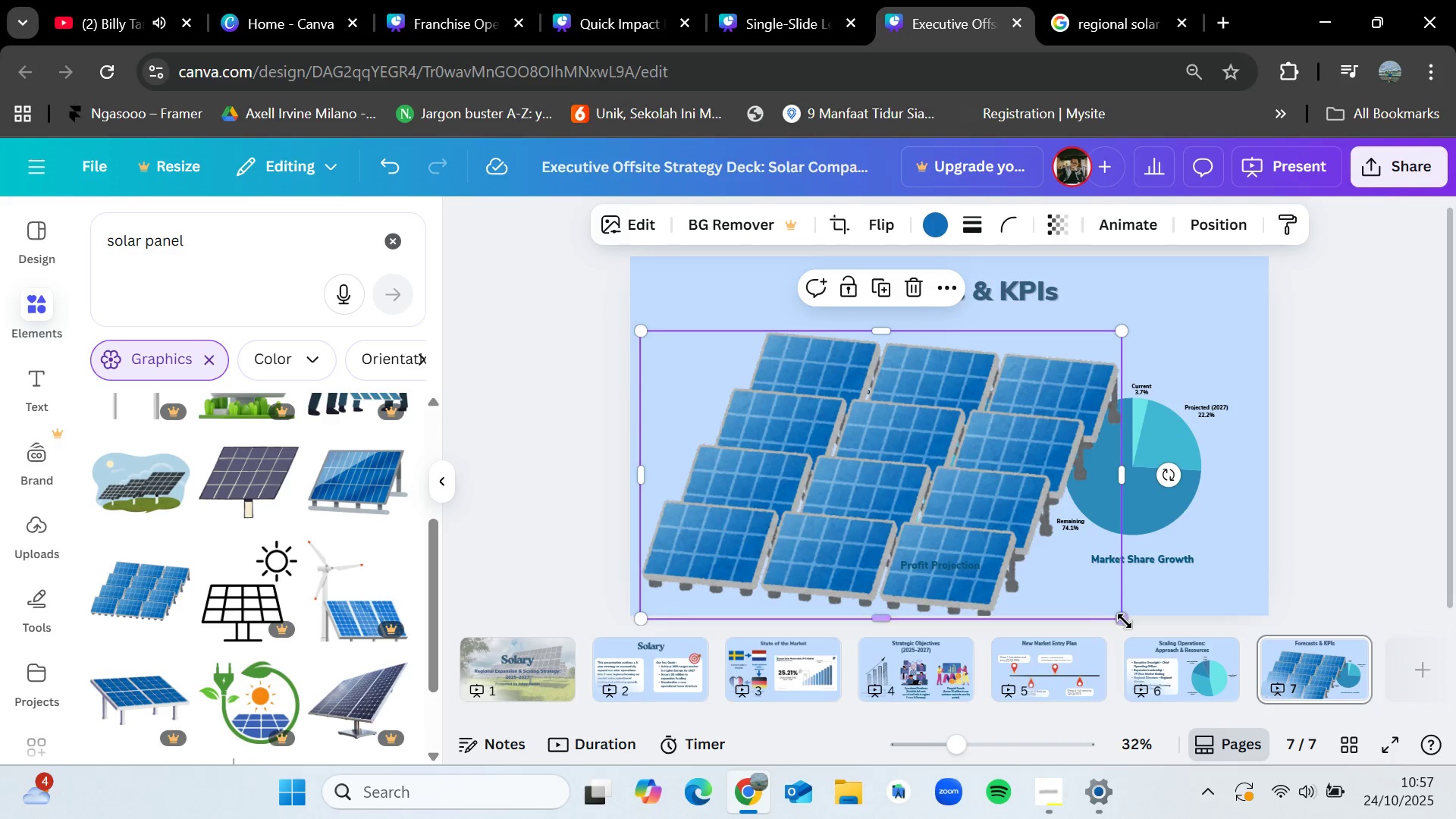 
left_click_drag(start_coordinate=[1124, 621], to_coordinate=[750, 419])
 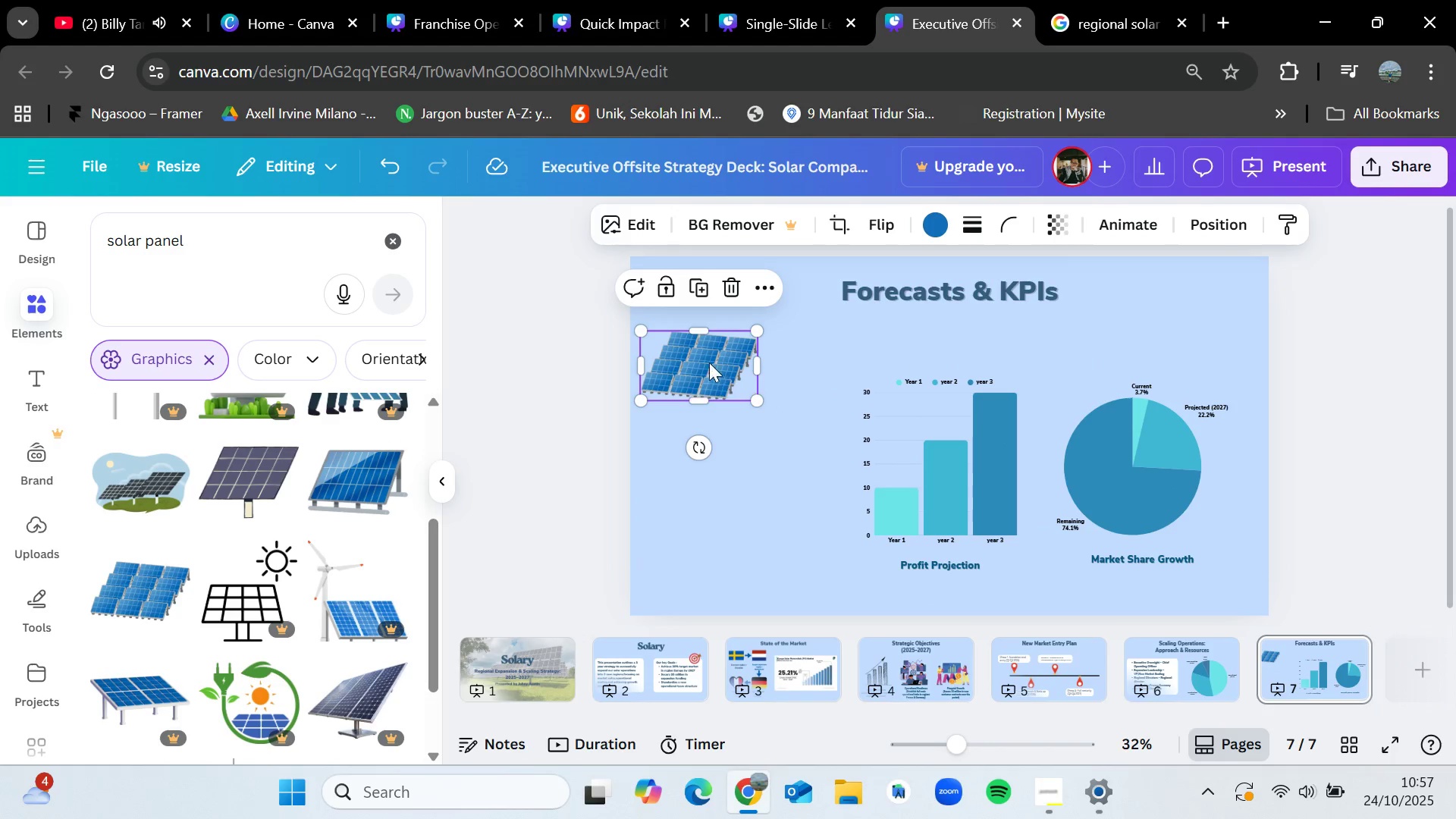 
left_click_drag(start_coordinate=[707, 361], to_coordinate=[745, 547])
 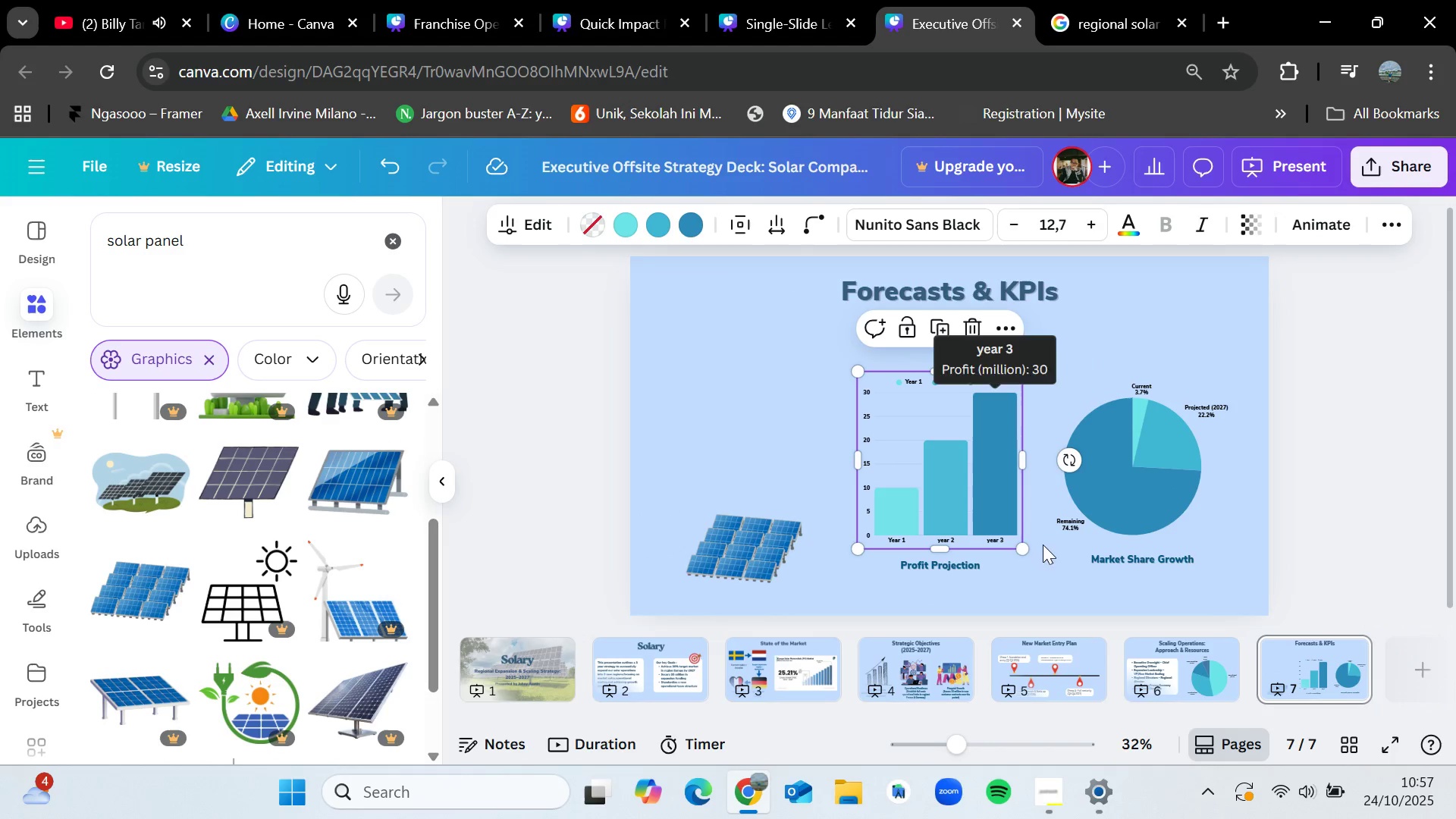 
left_click([1070, 566])
 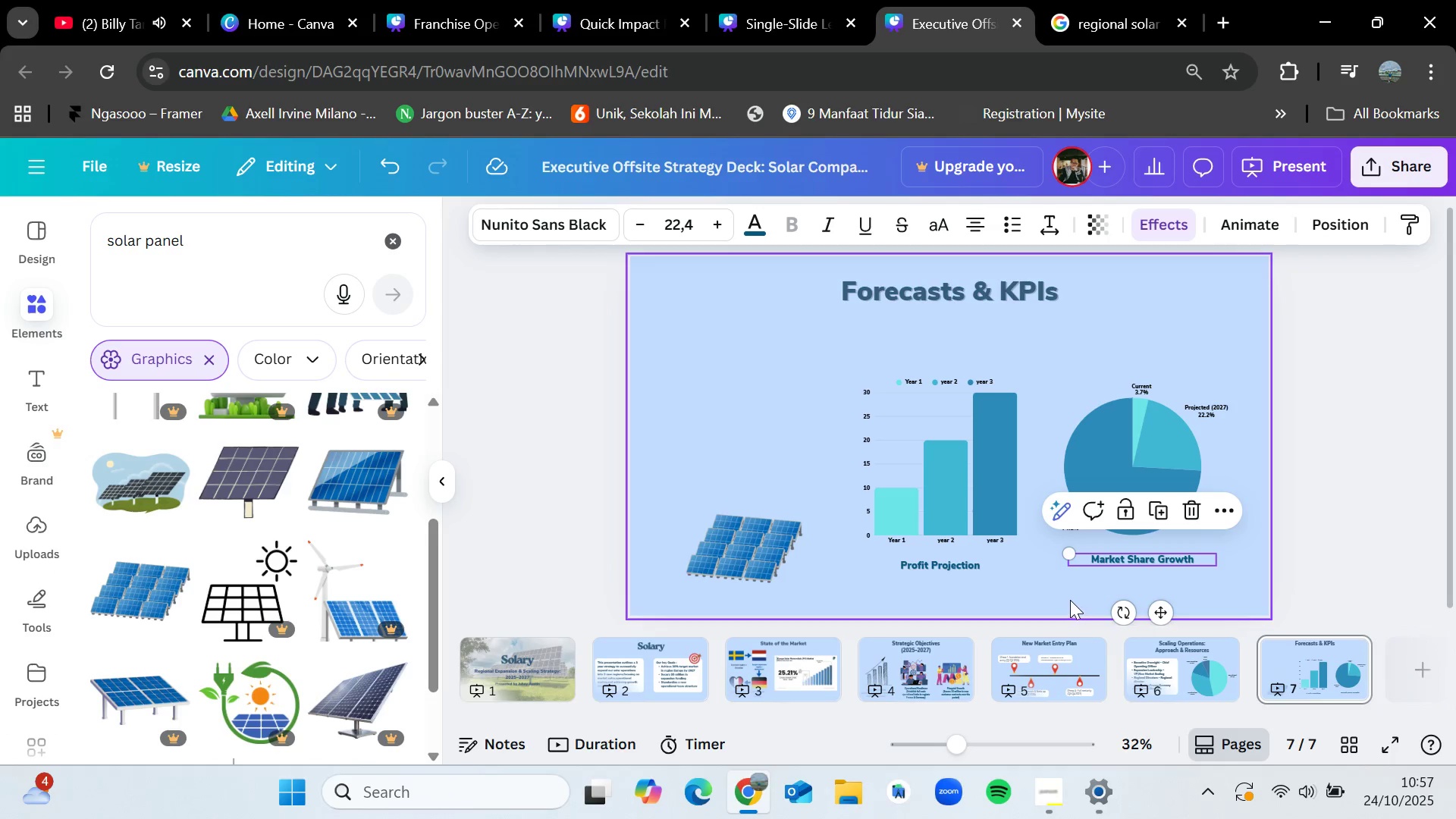 
left_click_drag(start_coordinate=[1071, 600], to_coordinate=[1004, 377])
 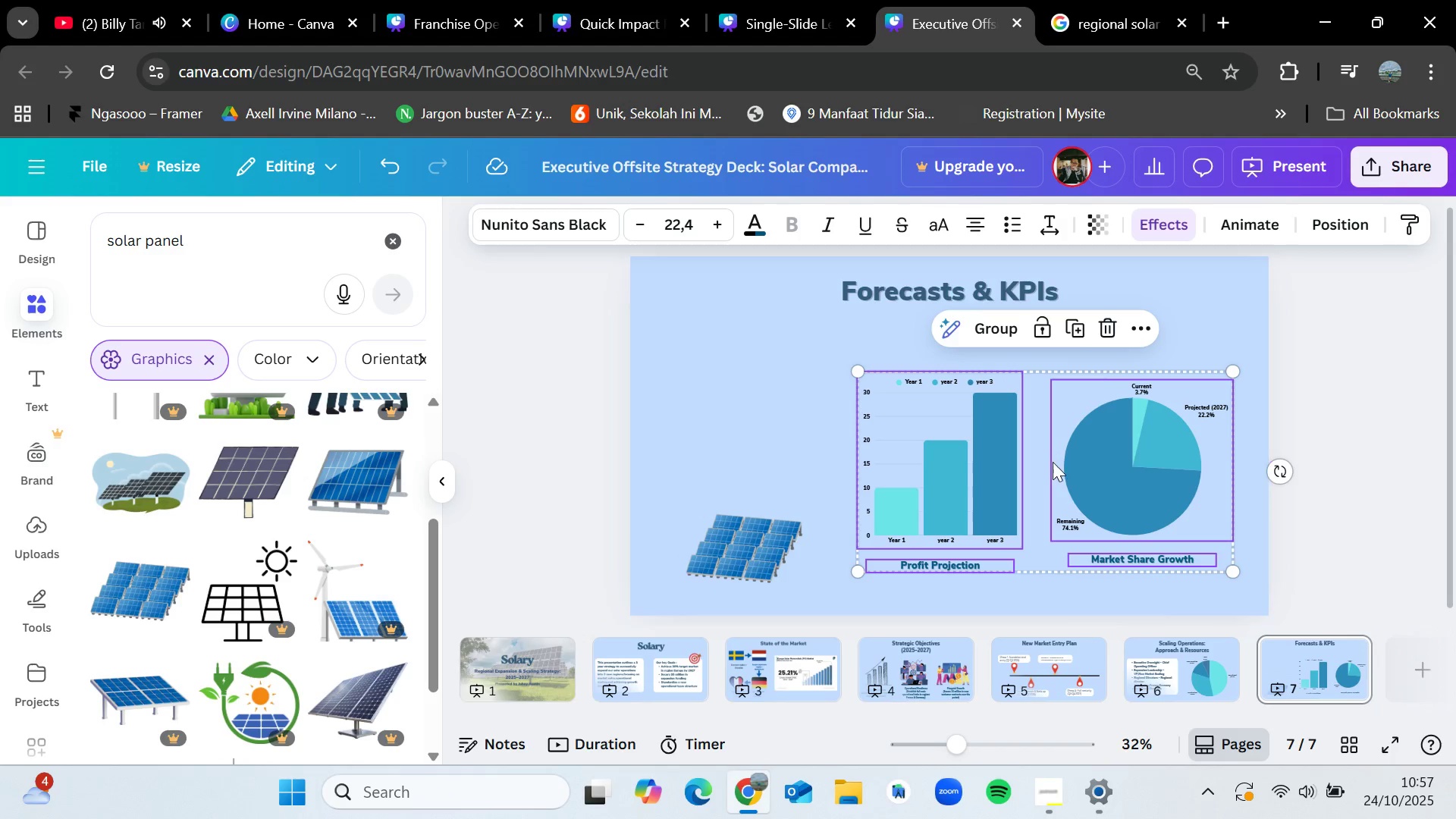 
left_click_drag(start_coordinate=[1053, 463], to_coordinate=[968, 417])
 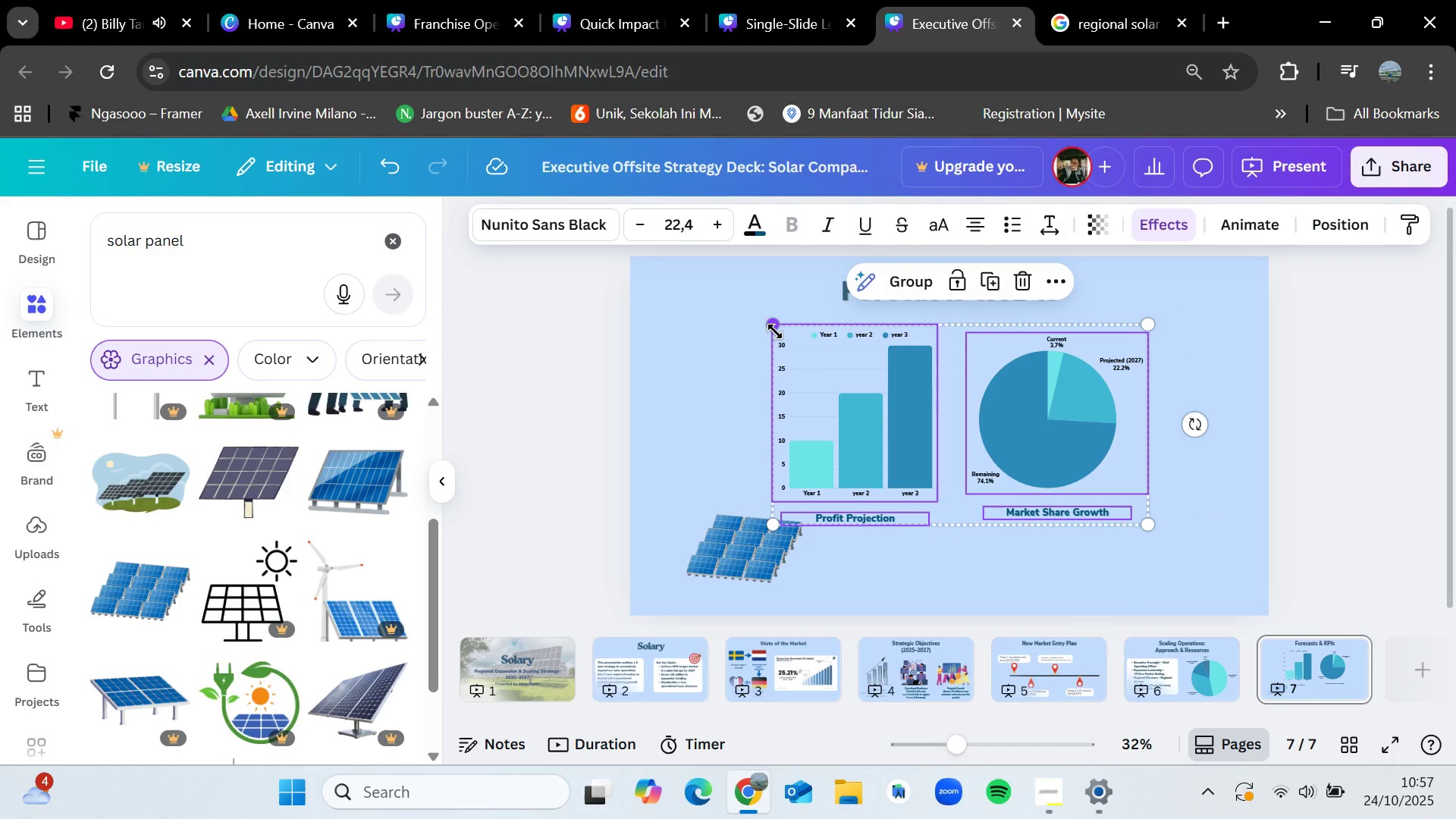 
left_click_drag(start_coordinate=[775, 331], to_coordinate=[783, 342])
 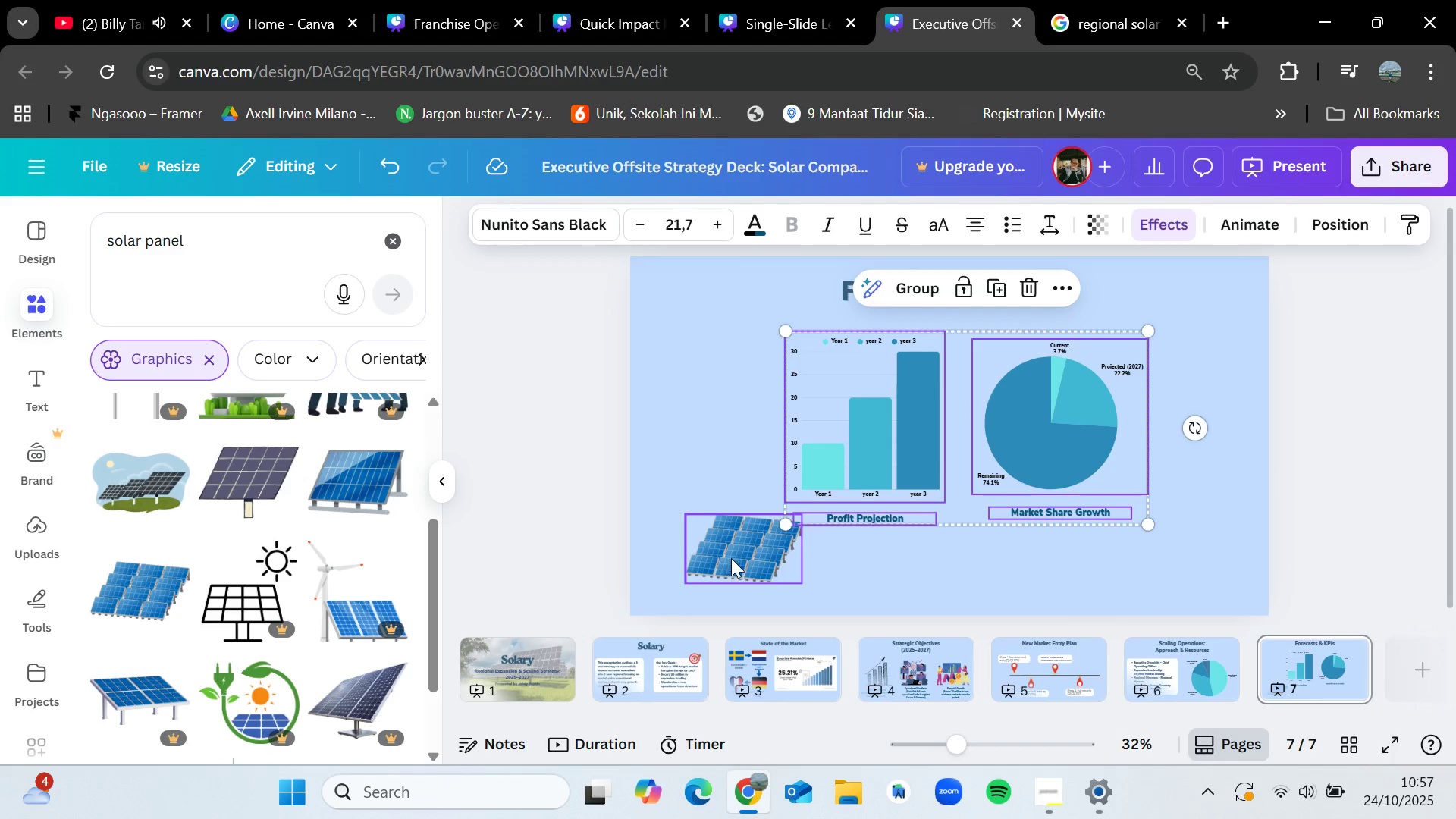 
left_click_drag(start_coordinate=[732, 558], to_coordinate=[721, 575])
 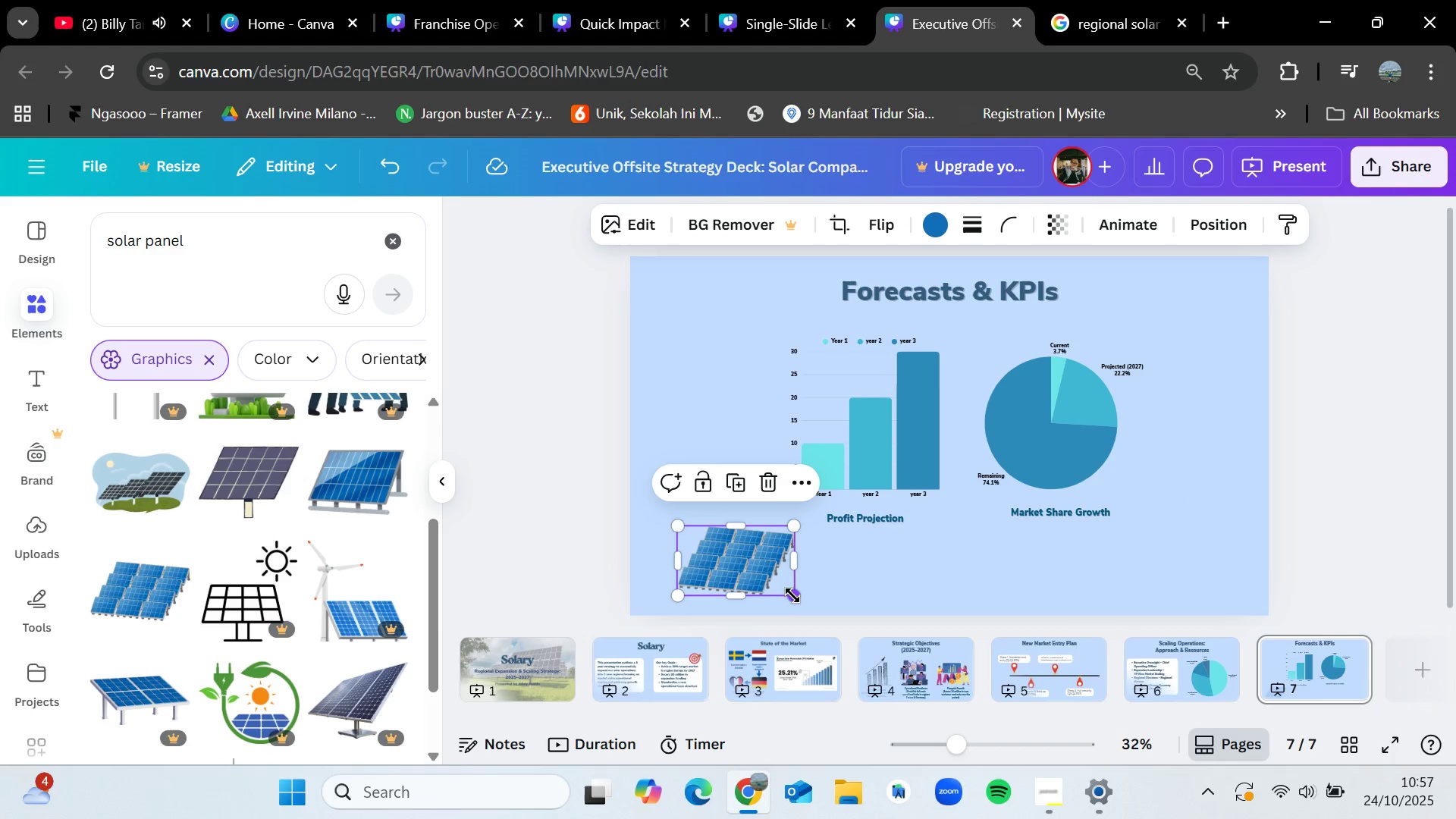 
left_click_drag(start_coordinate=[792, 595], to_coordinate=[770, 584])
 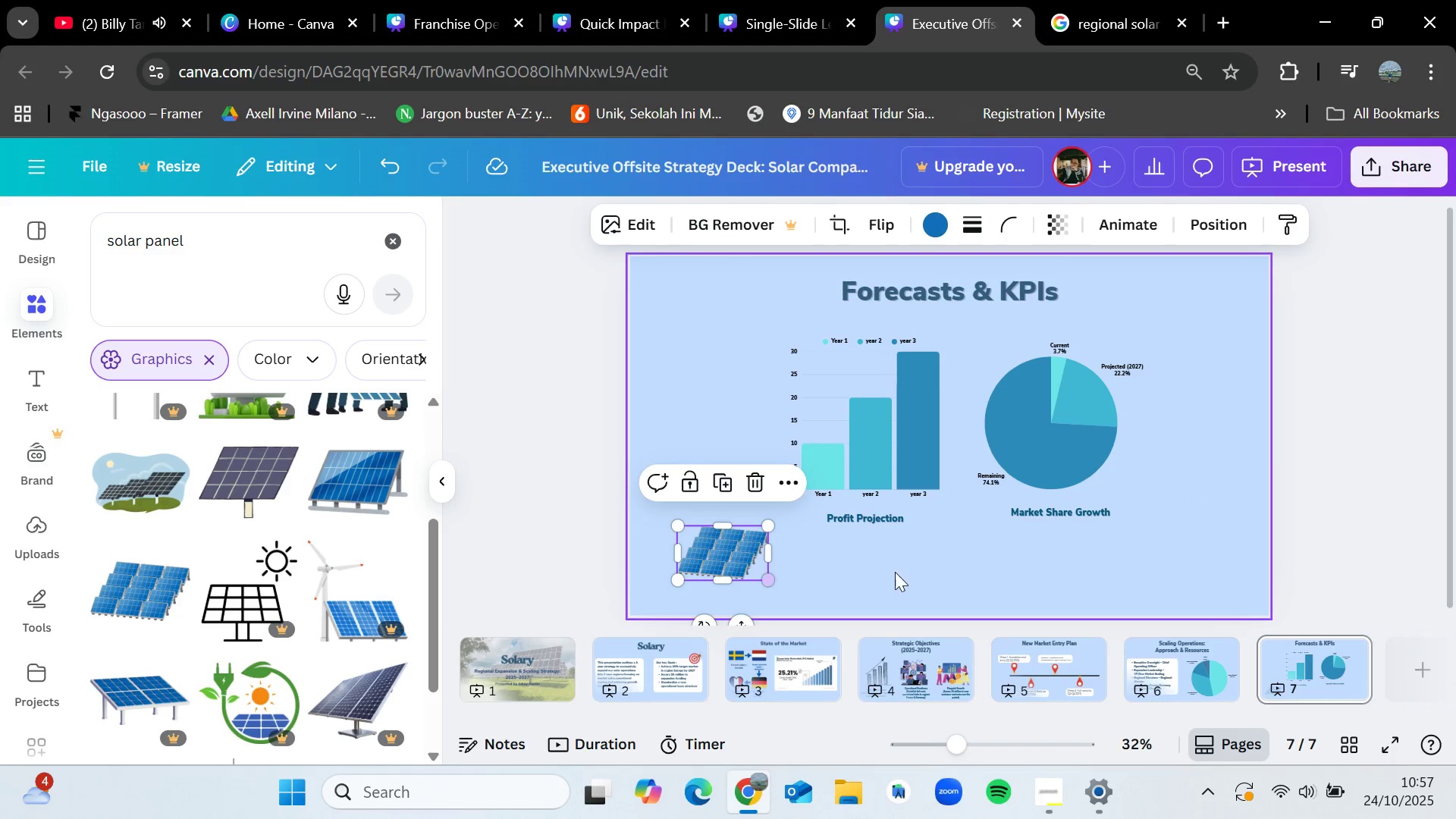 
left_click([896, 572])
 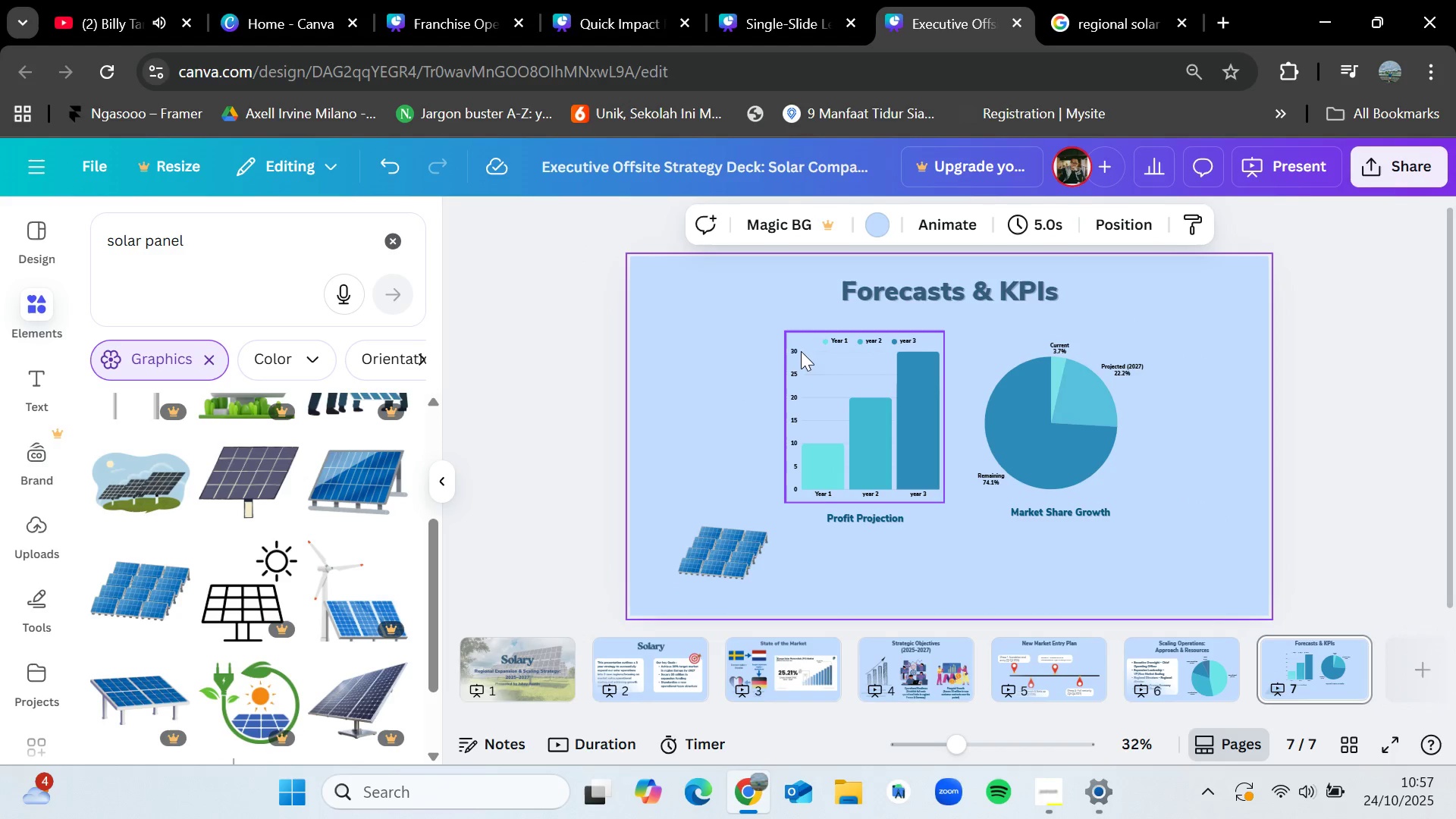 
left_click_drag(start_coordinate=[771, 342], to_coordinate=[1138, 522])
 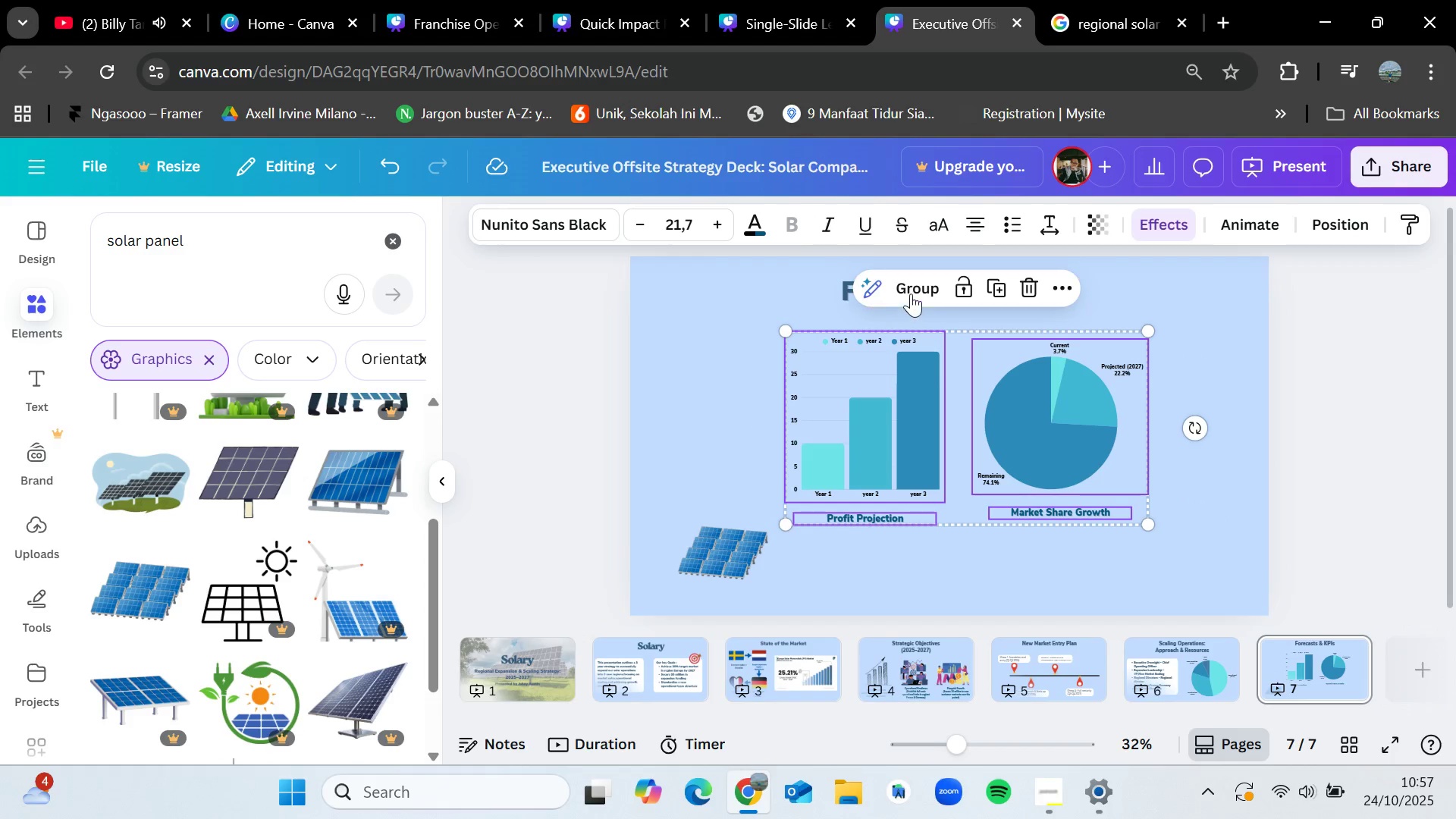 
left_click([912, 293])
 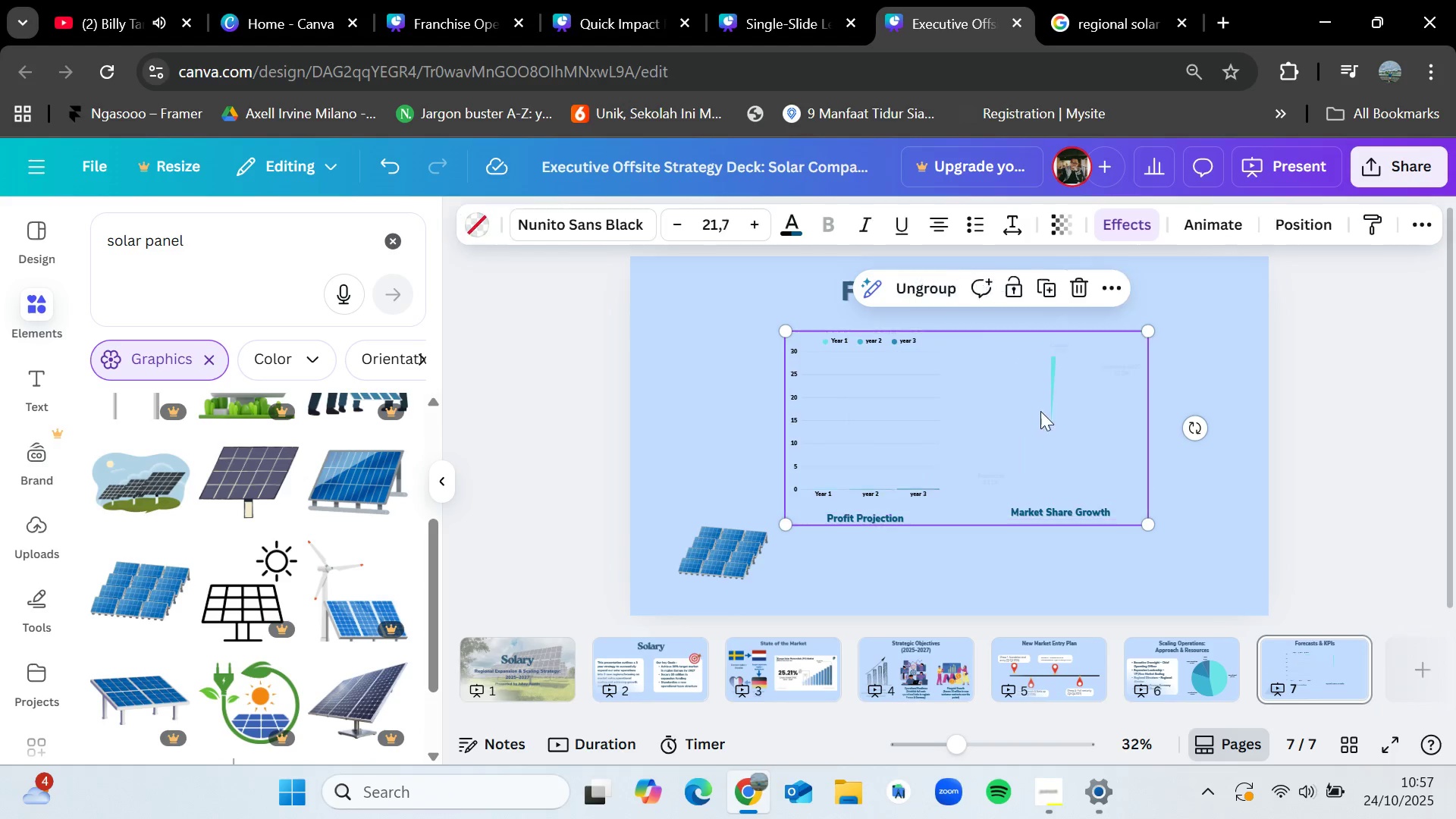 
left_click_drag(start_coordinate=[1041, 411], to_coordinate=[1031, 406])
 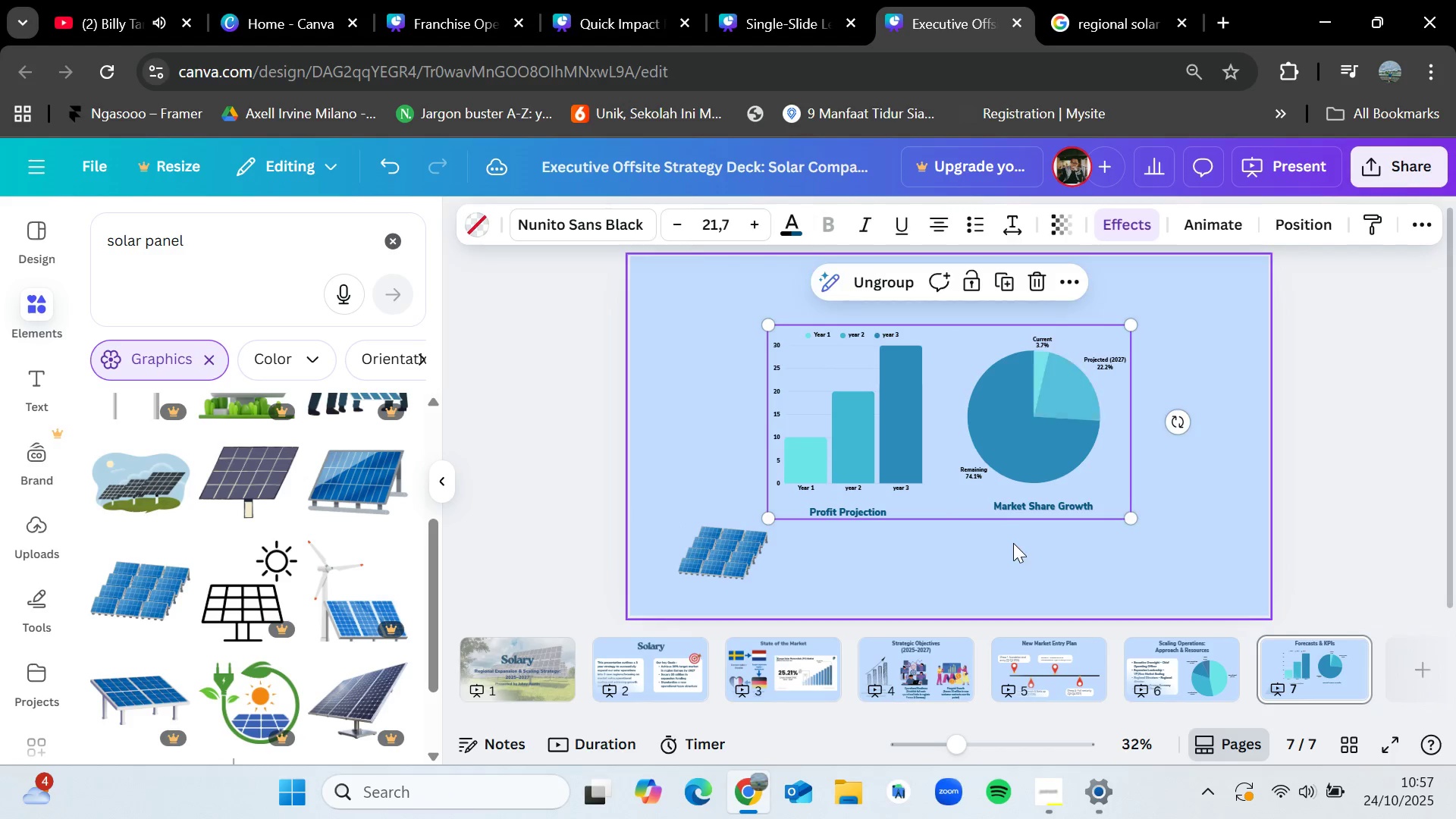 
left_click([1013, 543])
 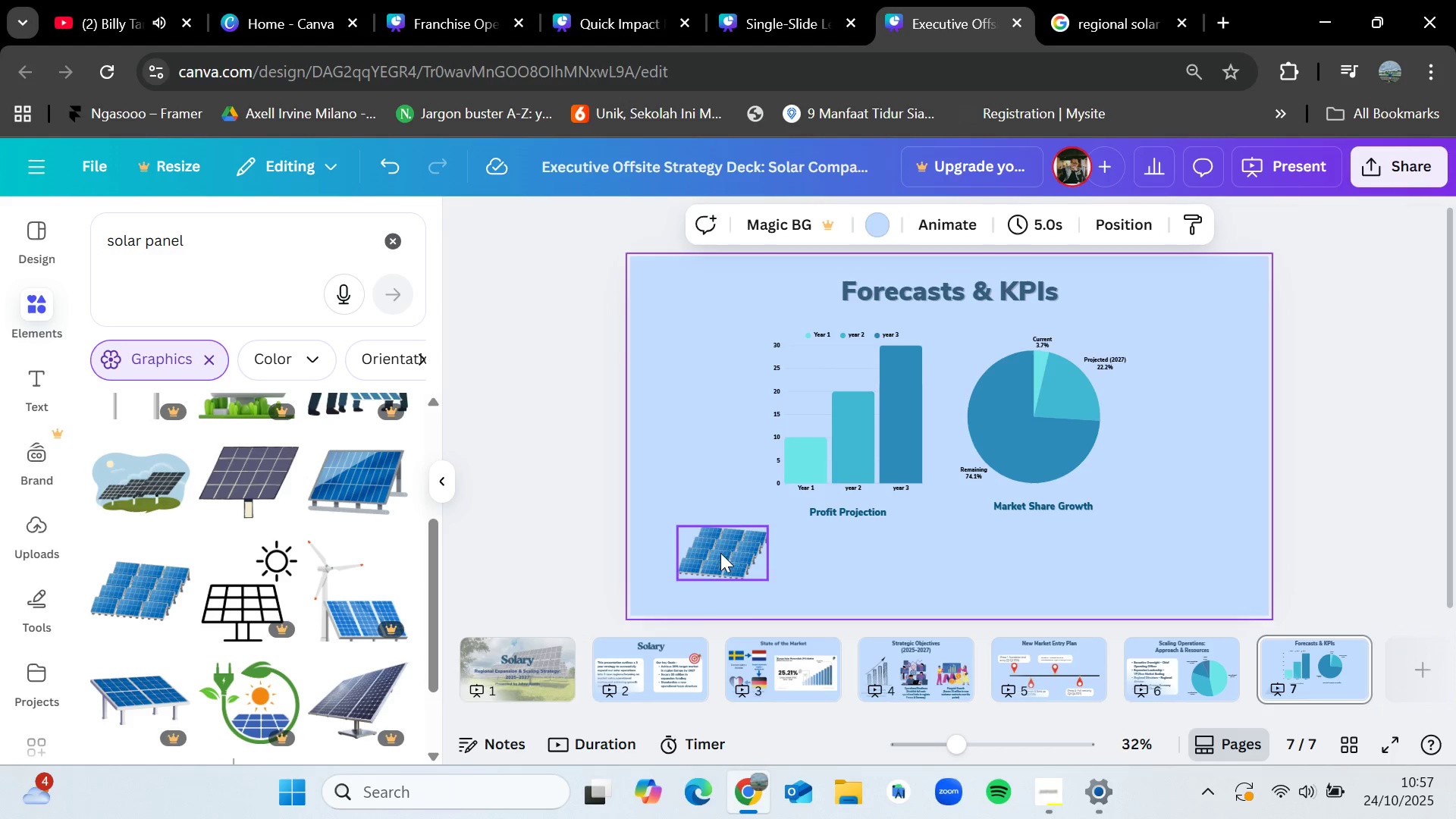 
left_click_drag(start_coordinate=[720, 553], to_coordinate=[749, 560])
 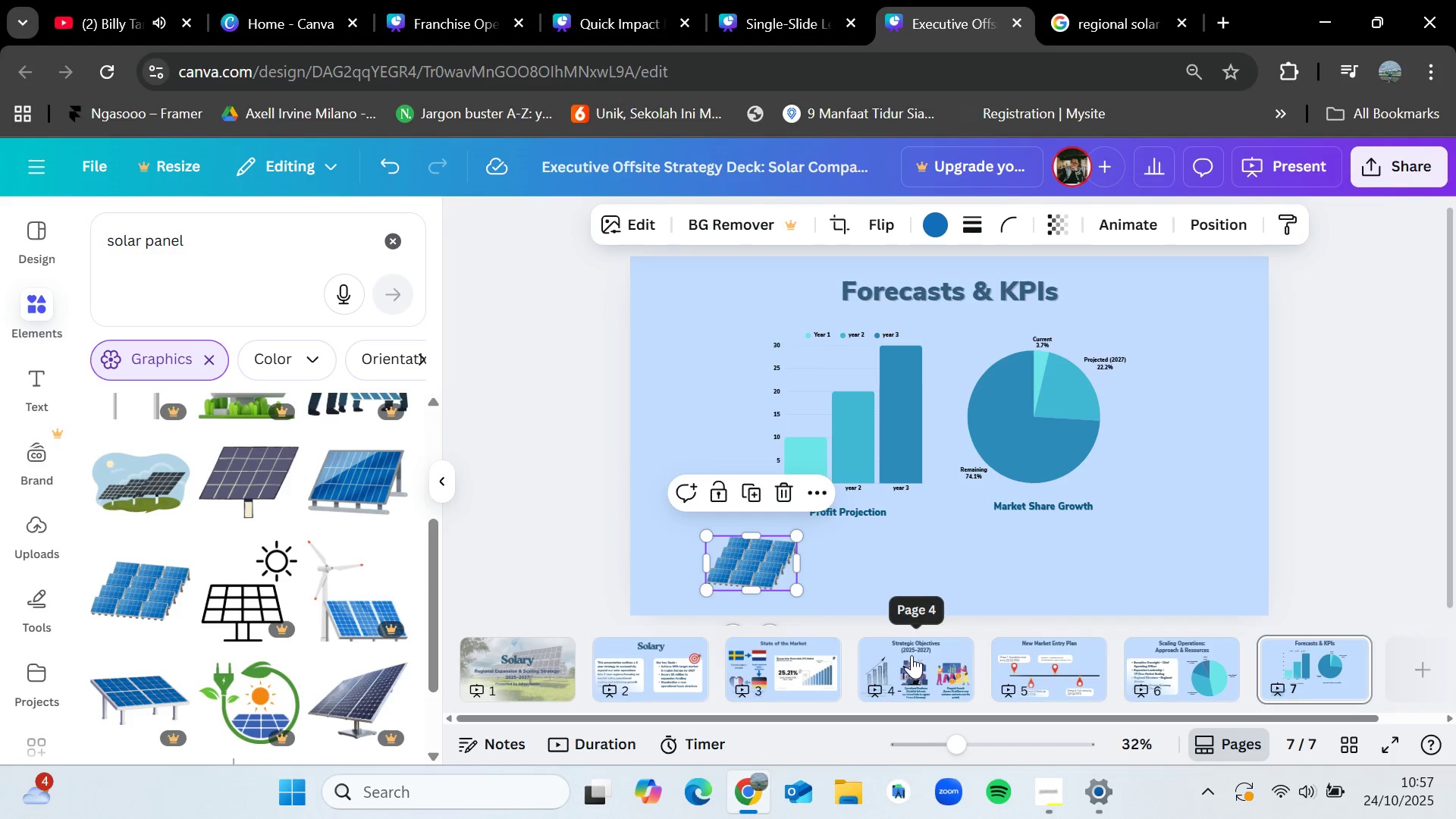 
left_click([905, 656])
 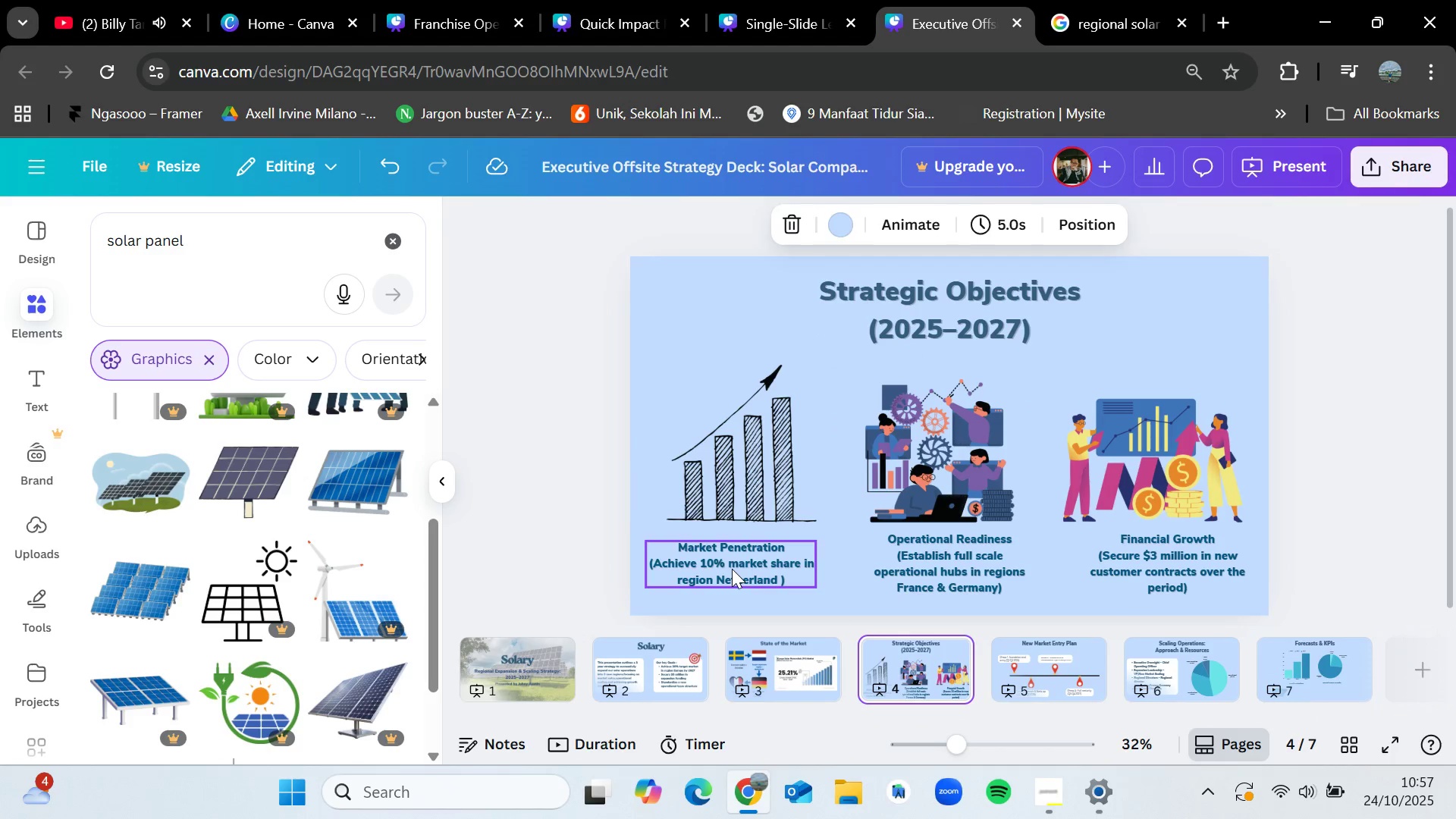 
left_click([732, 569])
 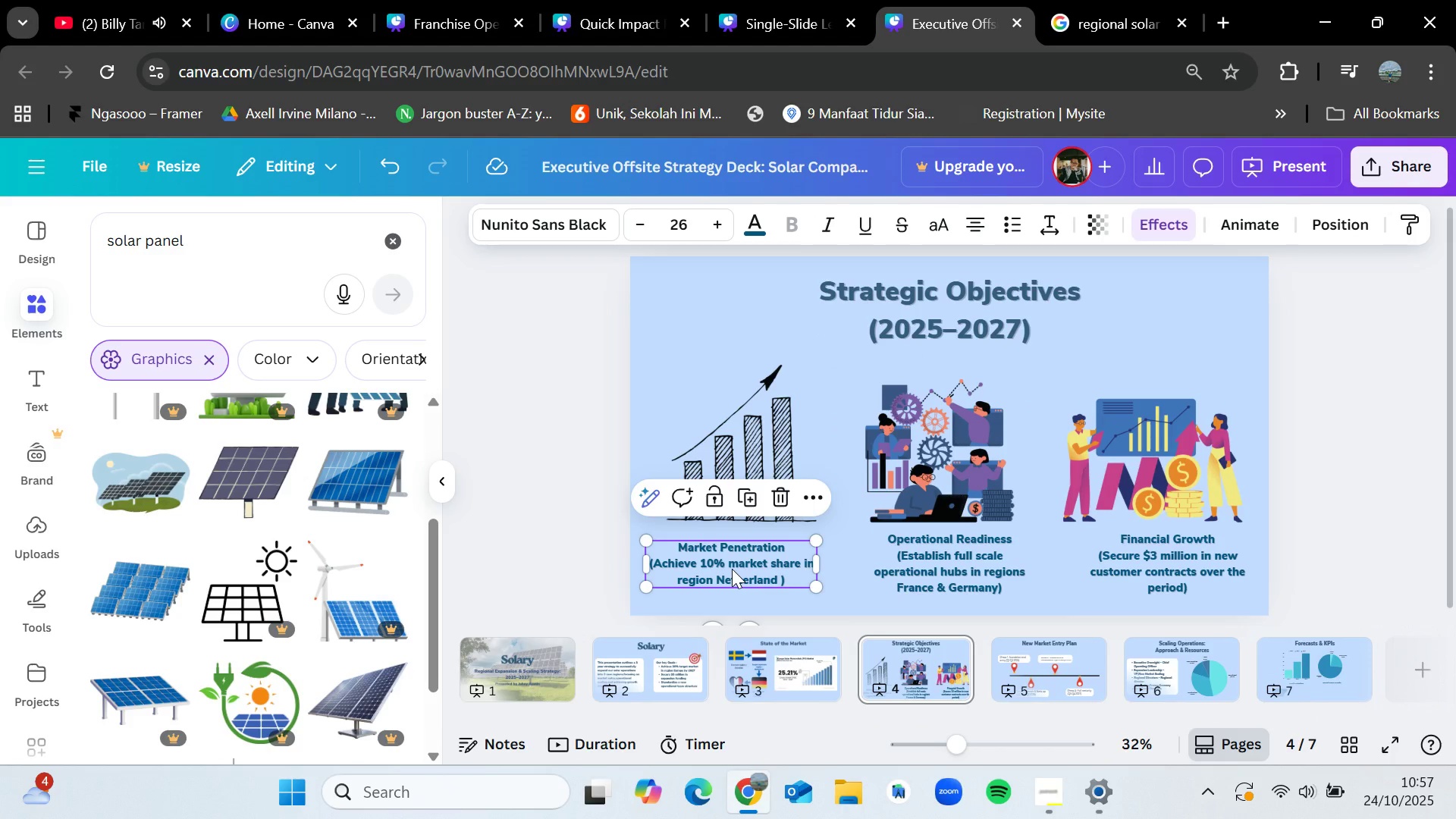 
key(Control+C)
 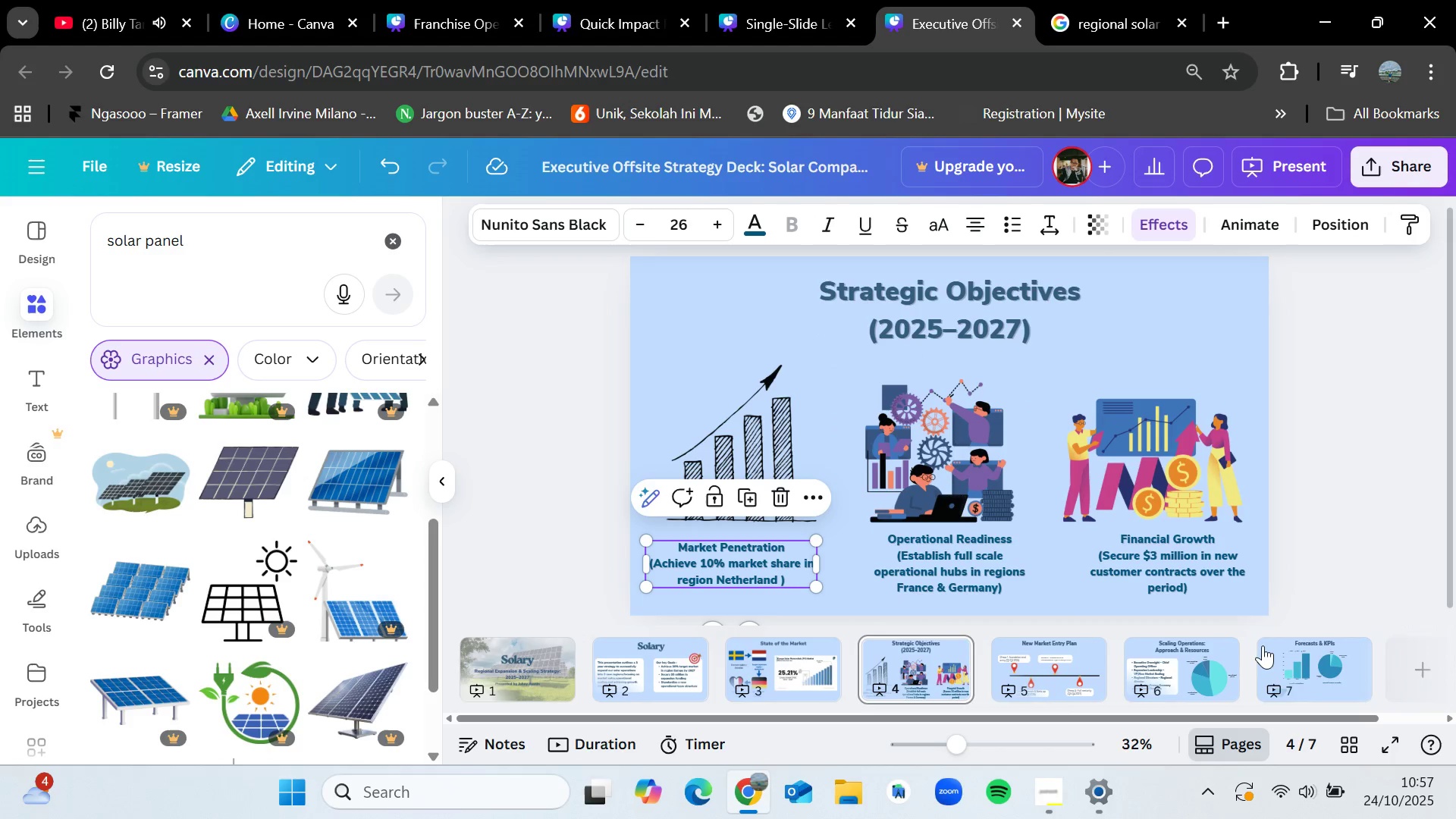 
left_click([1263, 645])
 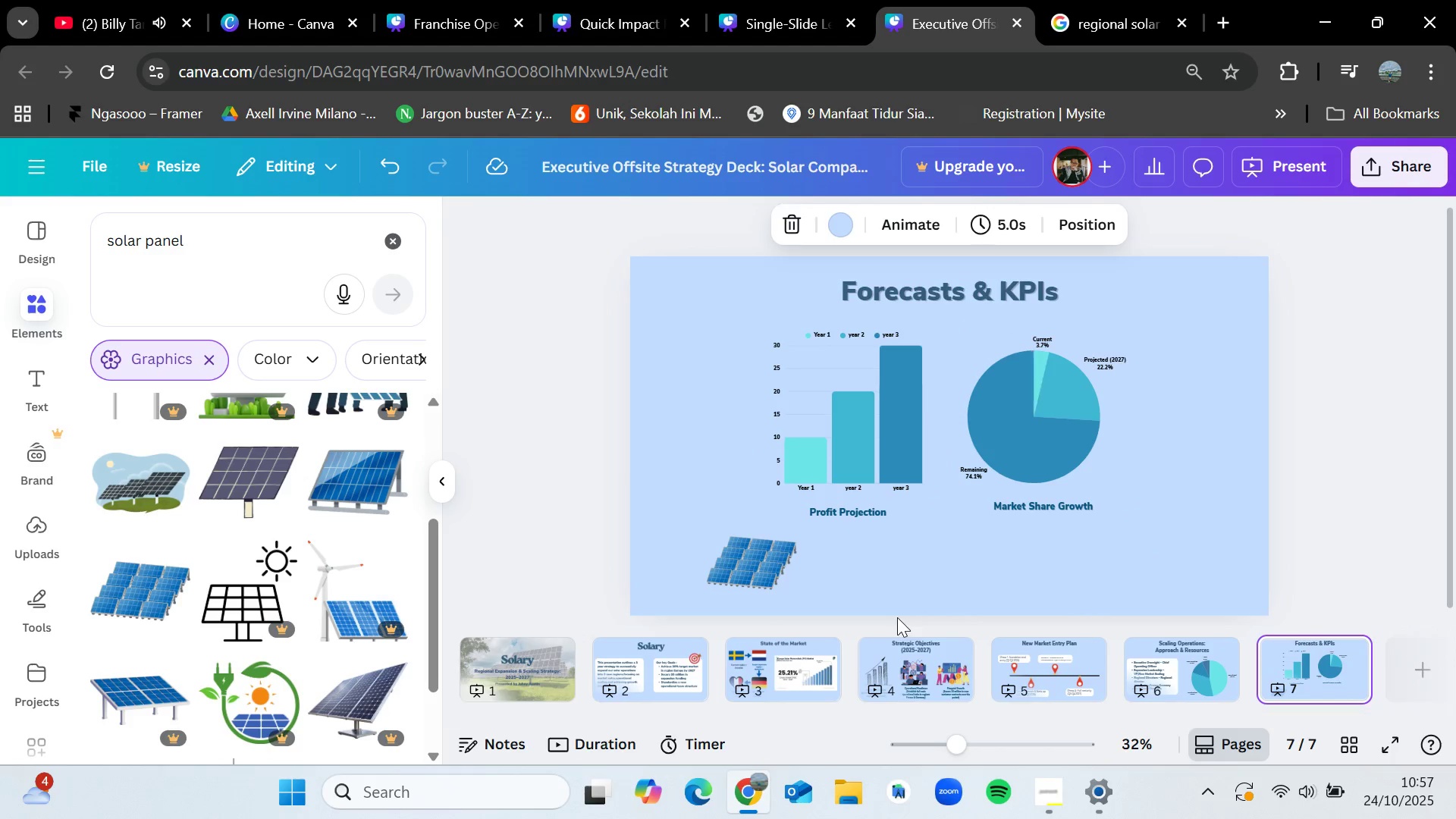 
key(Control+V)
 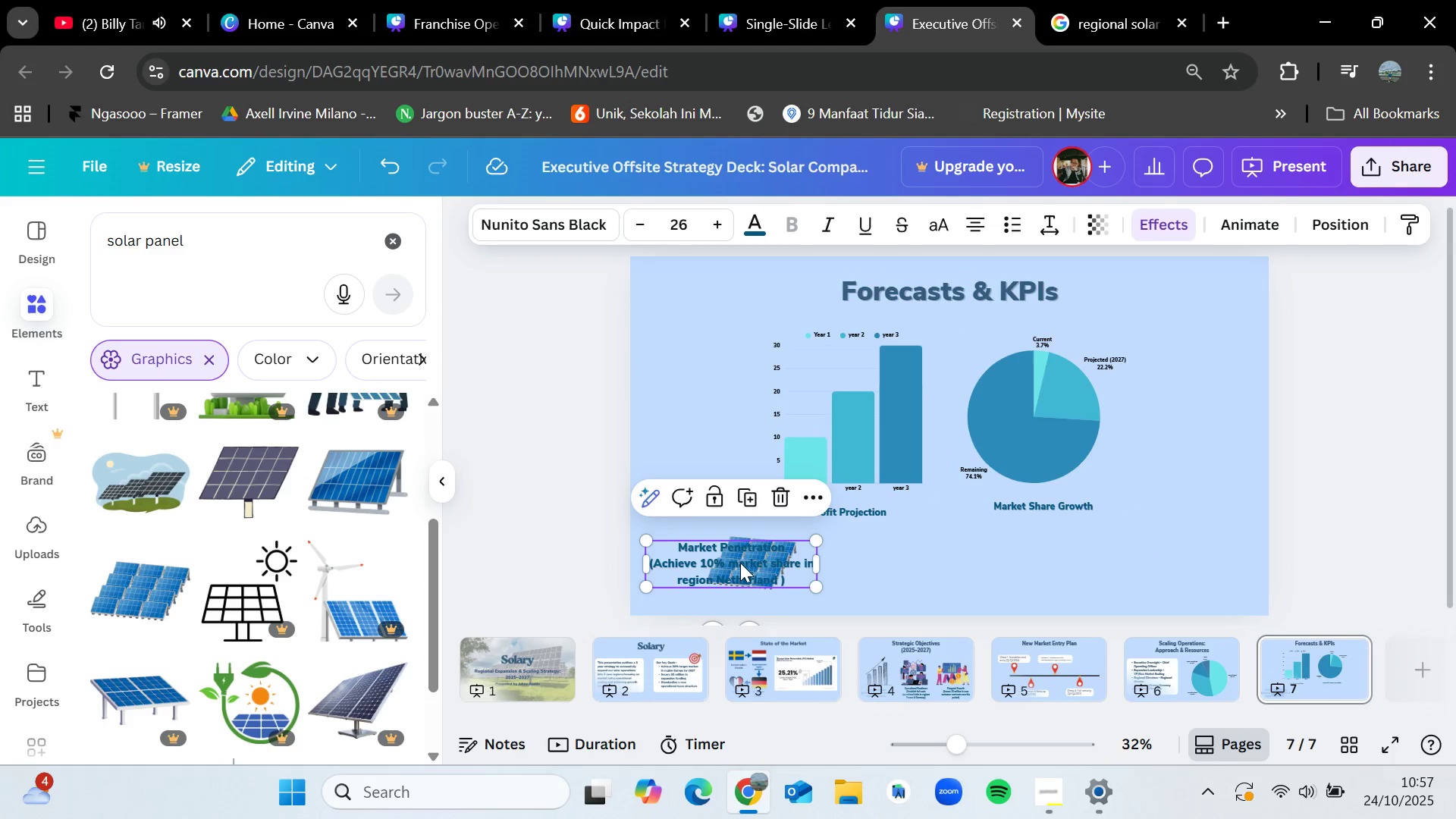 
left_click_drag(start_coordinate=[735, 562], to_coordinate=[884, 564])
 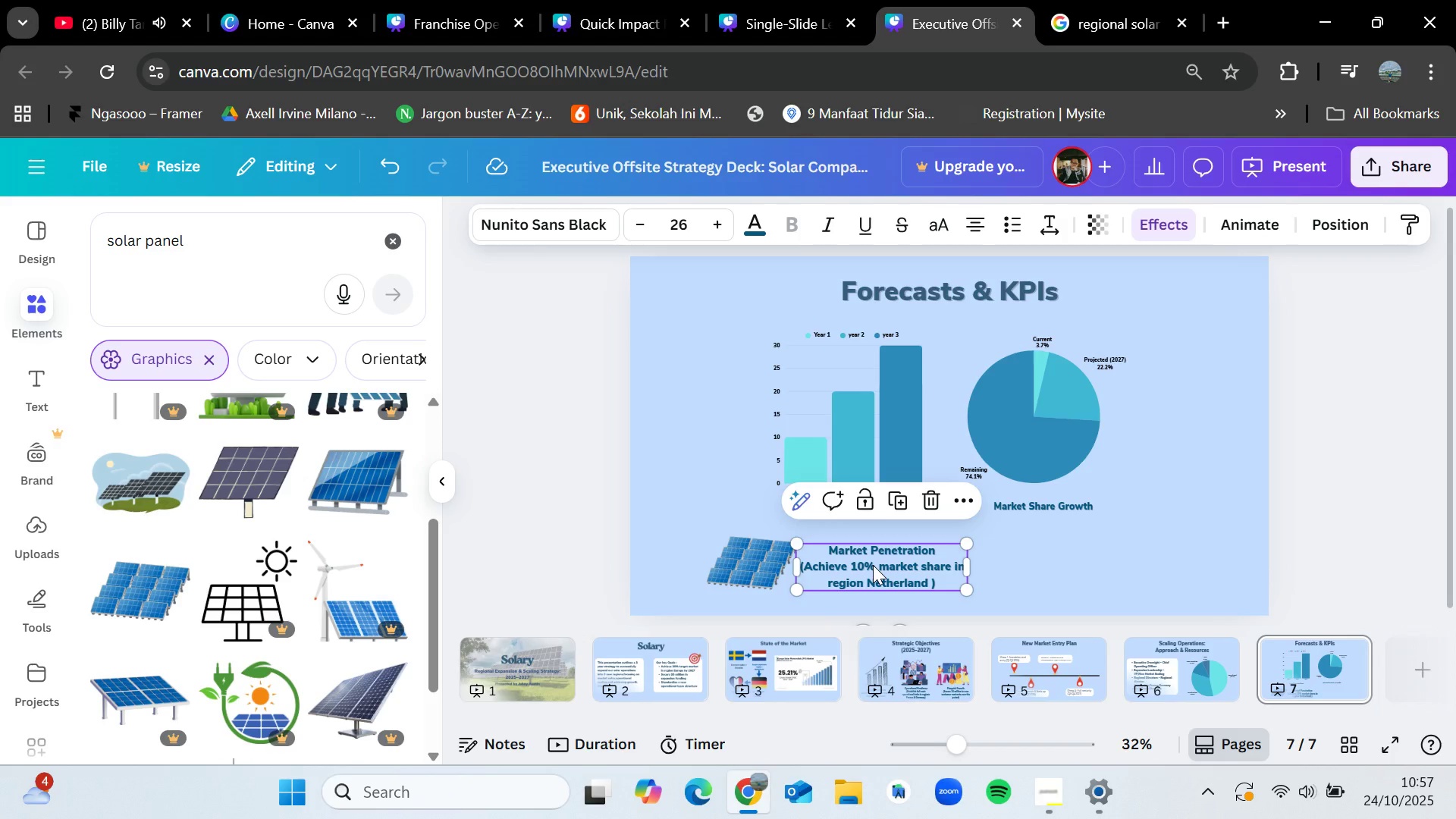 
wait(7.92)
 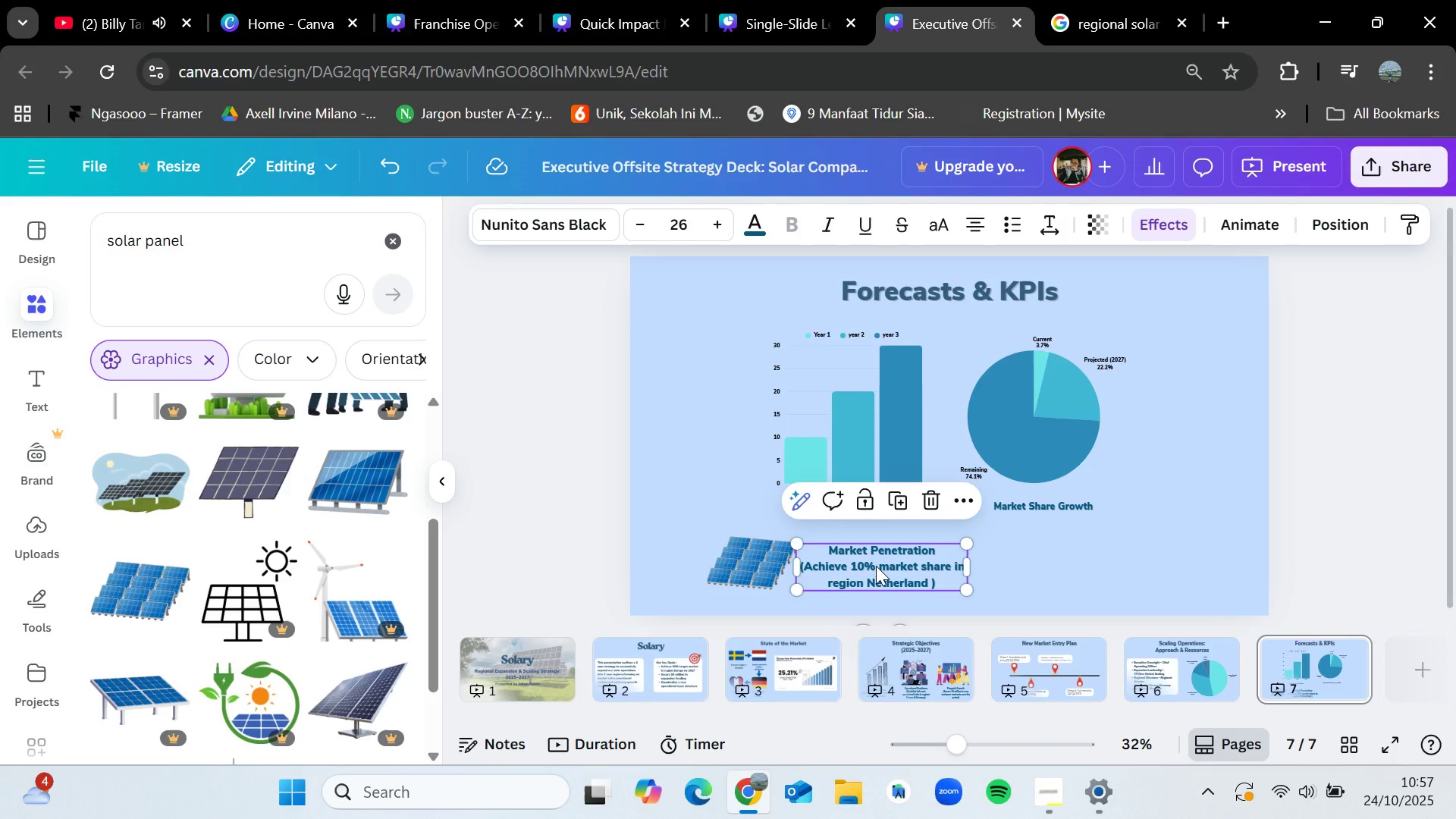 
double_click([904, 573])
 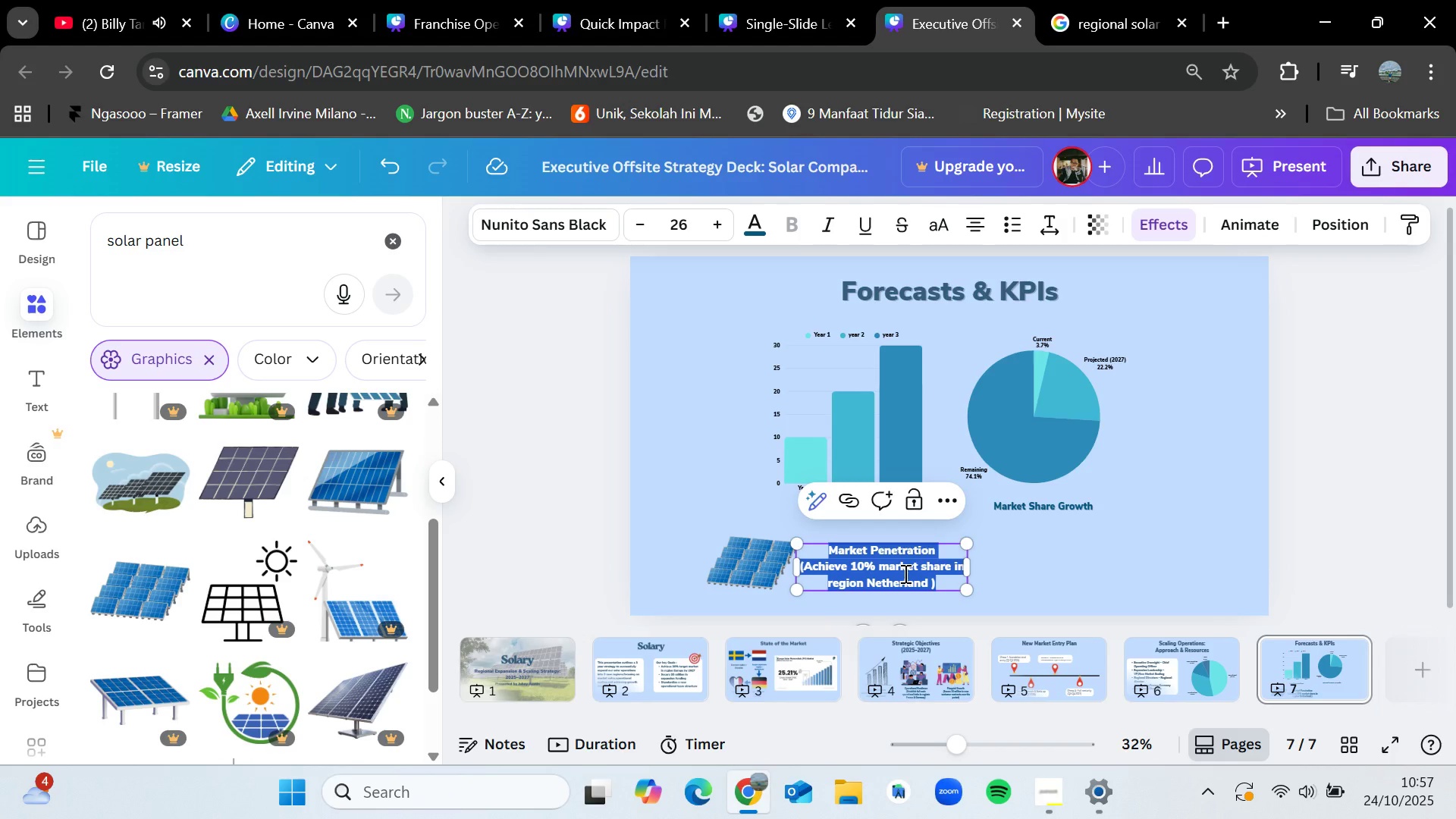 
key(Backspace)
type(5,000 new)
 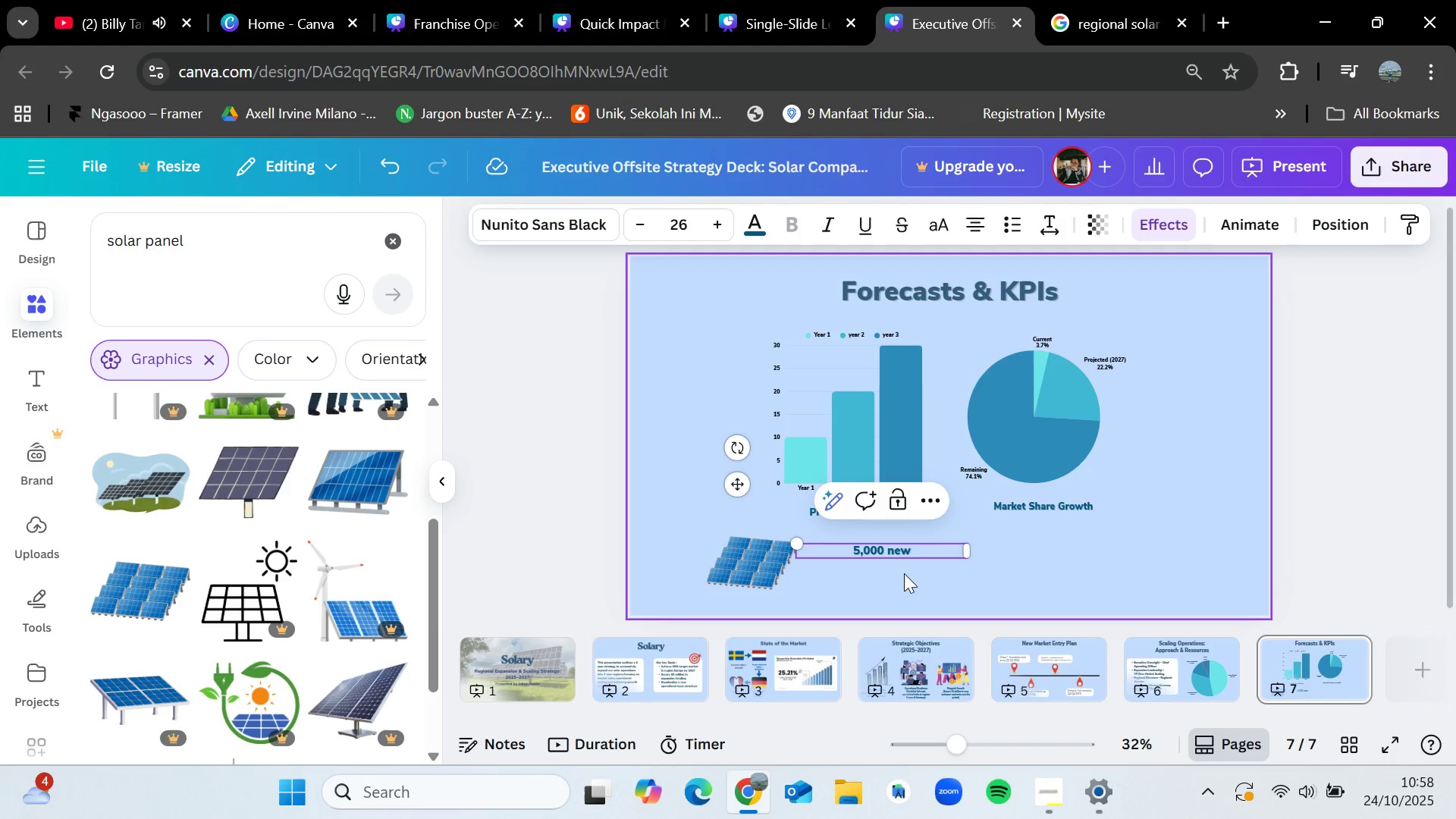 
type( residental installa)
key(Backspace)
key(Backspace)
type(l)
 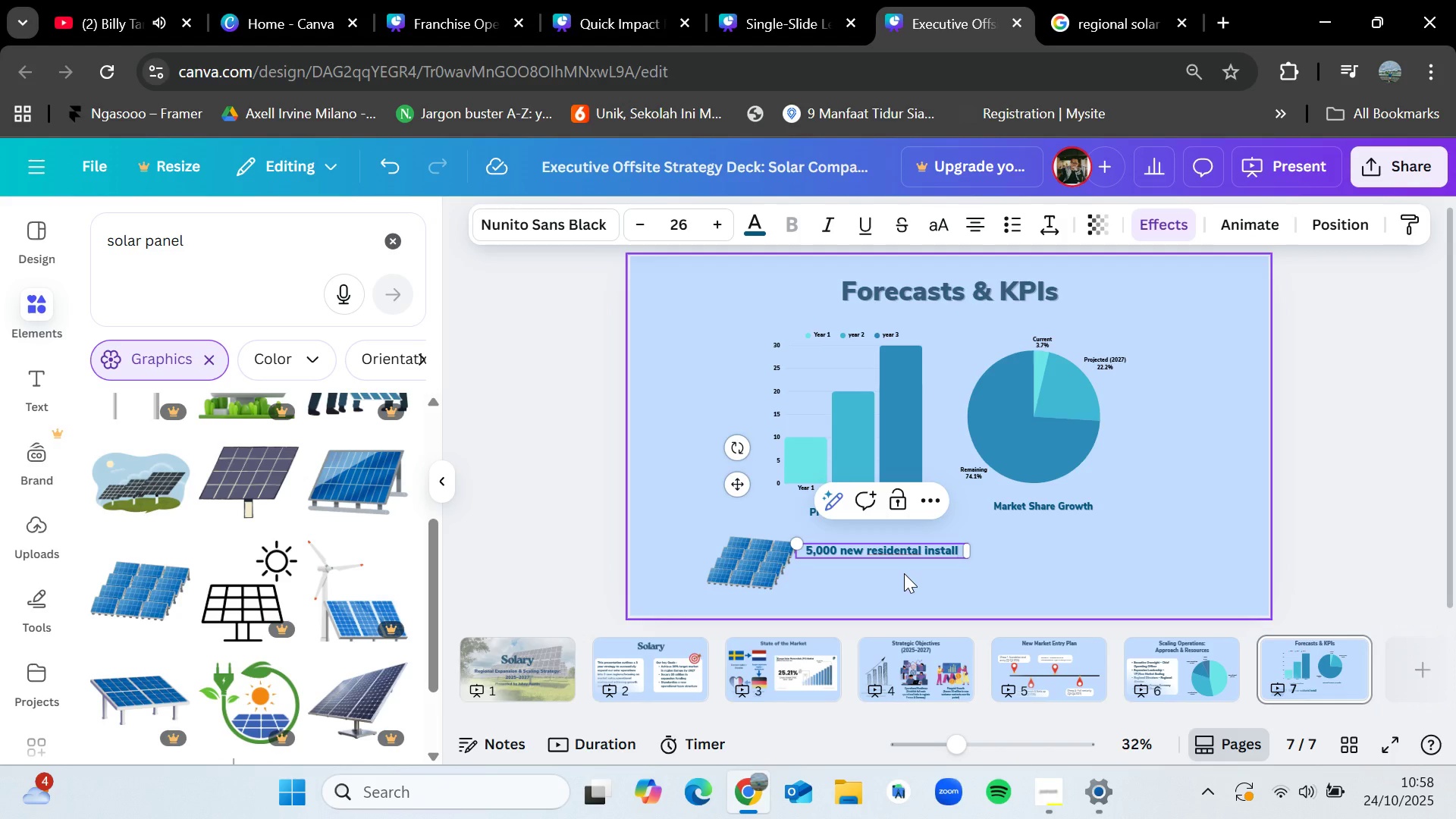 
type(ations by 2027)
 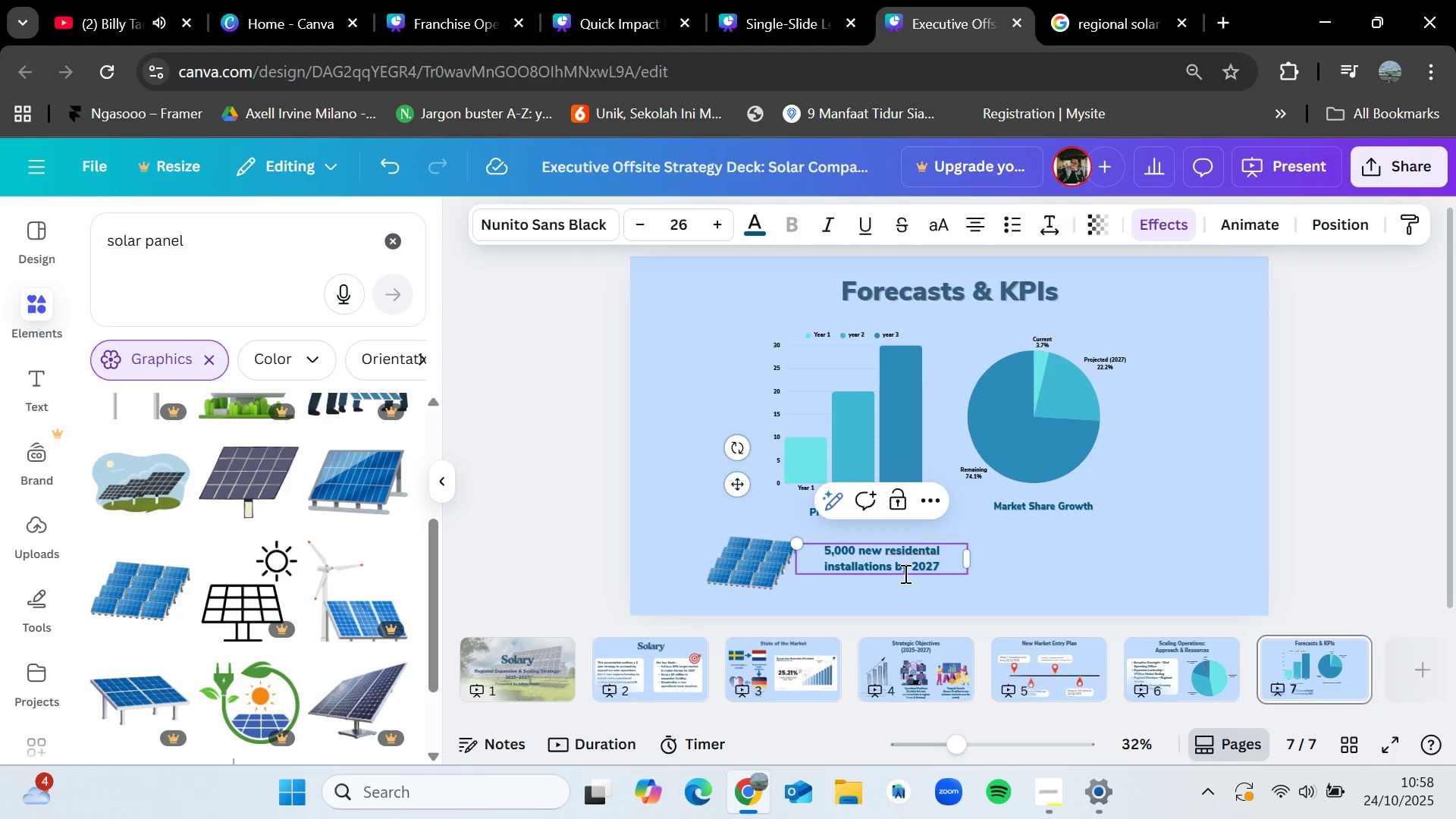 
wait(11.99)
 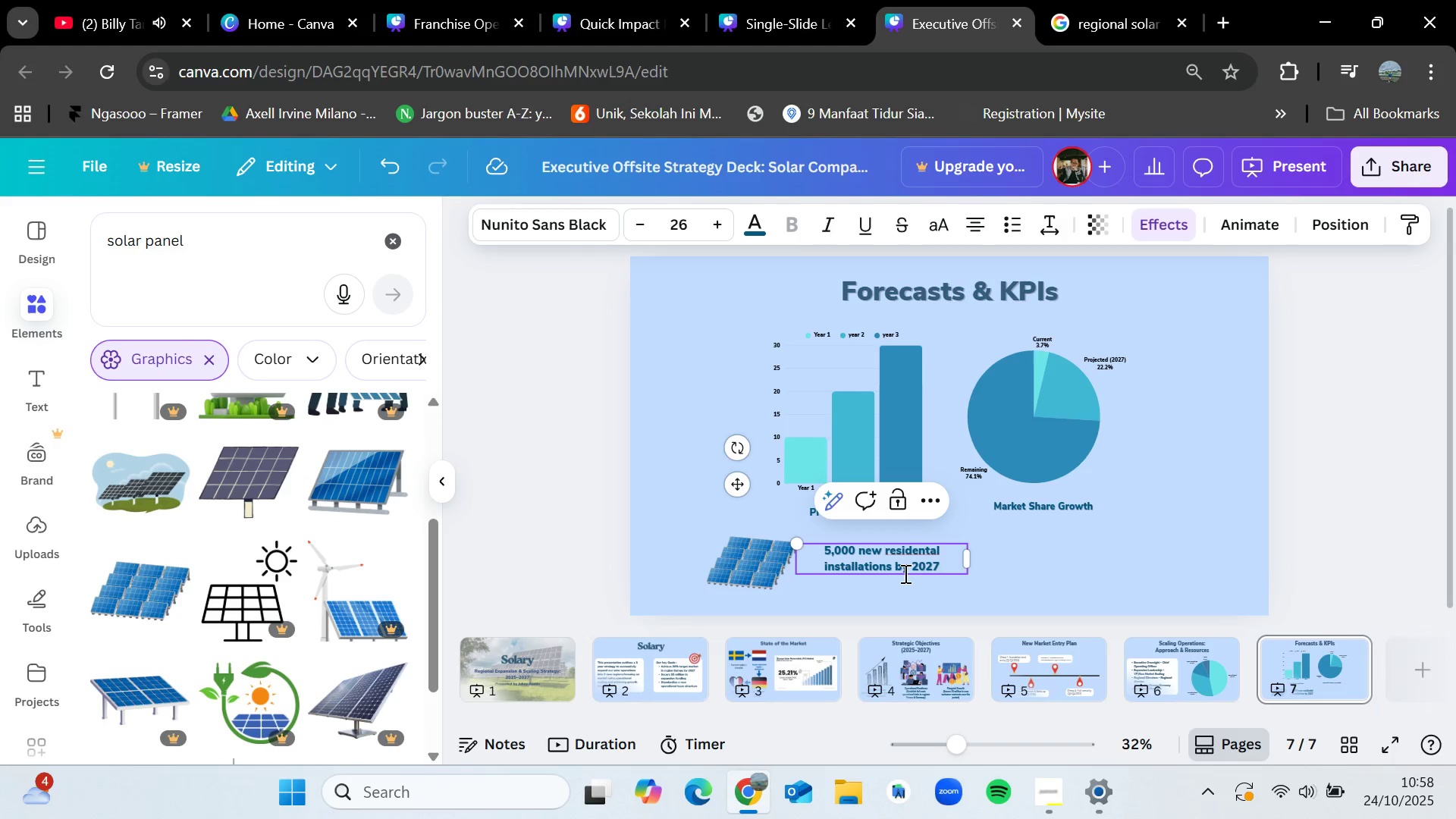 
left_click_drag(start_coordinate=[1031, 558], to_coordinate=[1044, 561])
 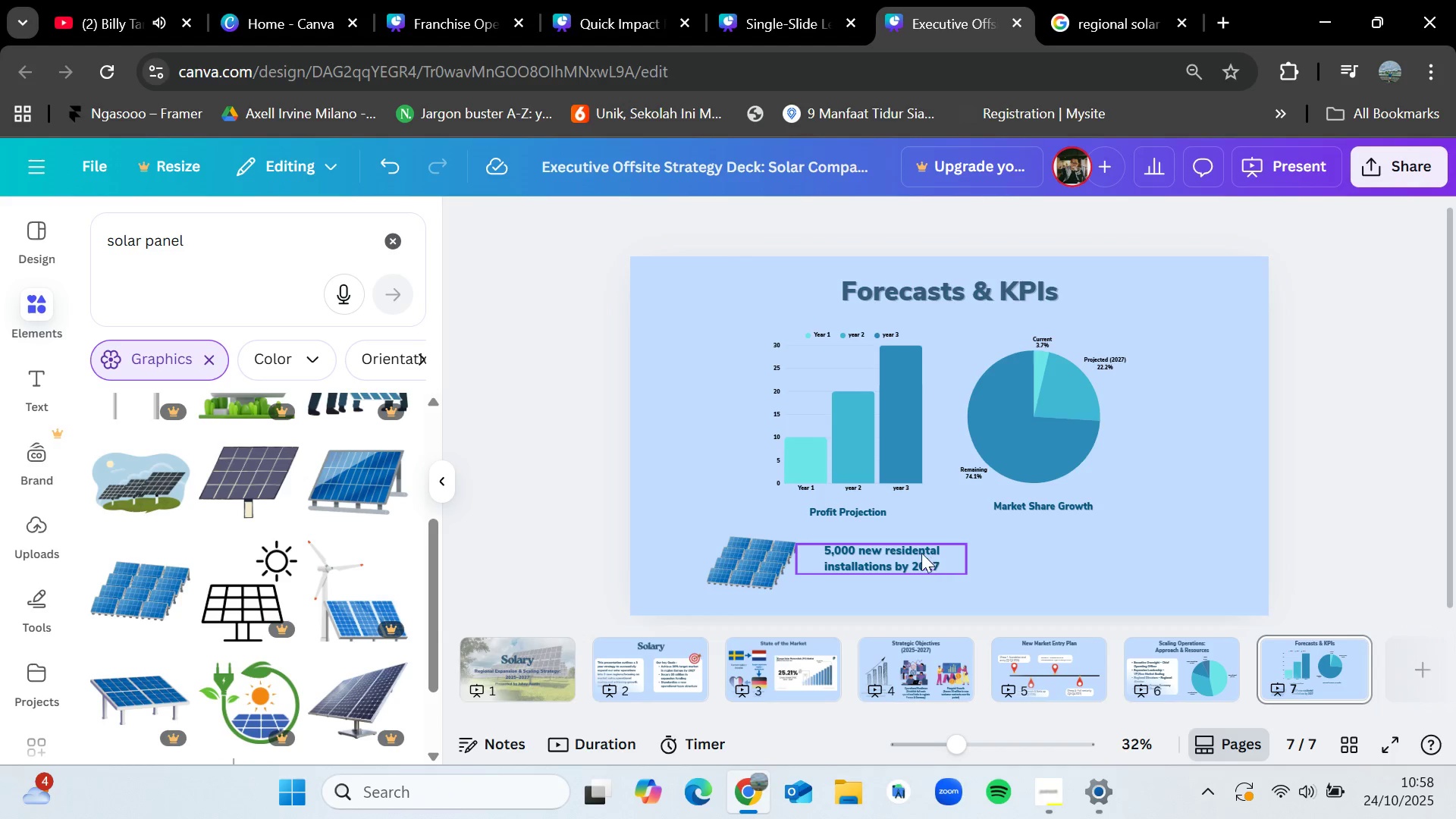 
left_click_drag(start_coordinate=[920, 552], to_coordinate=[910, 559])
 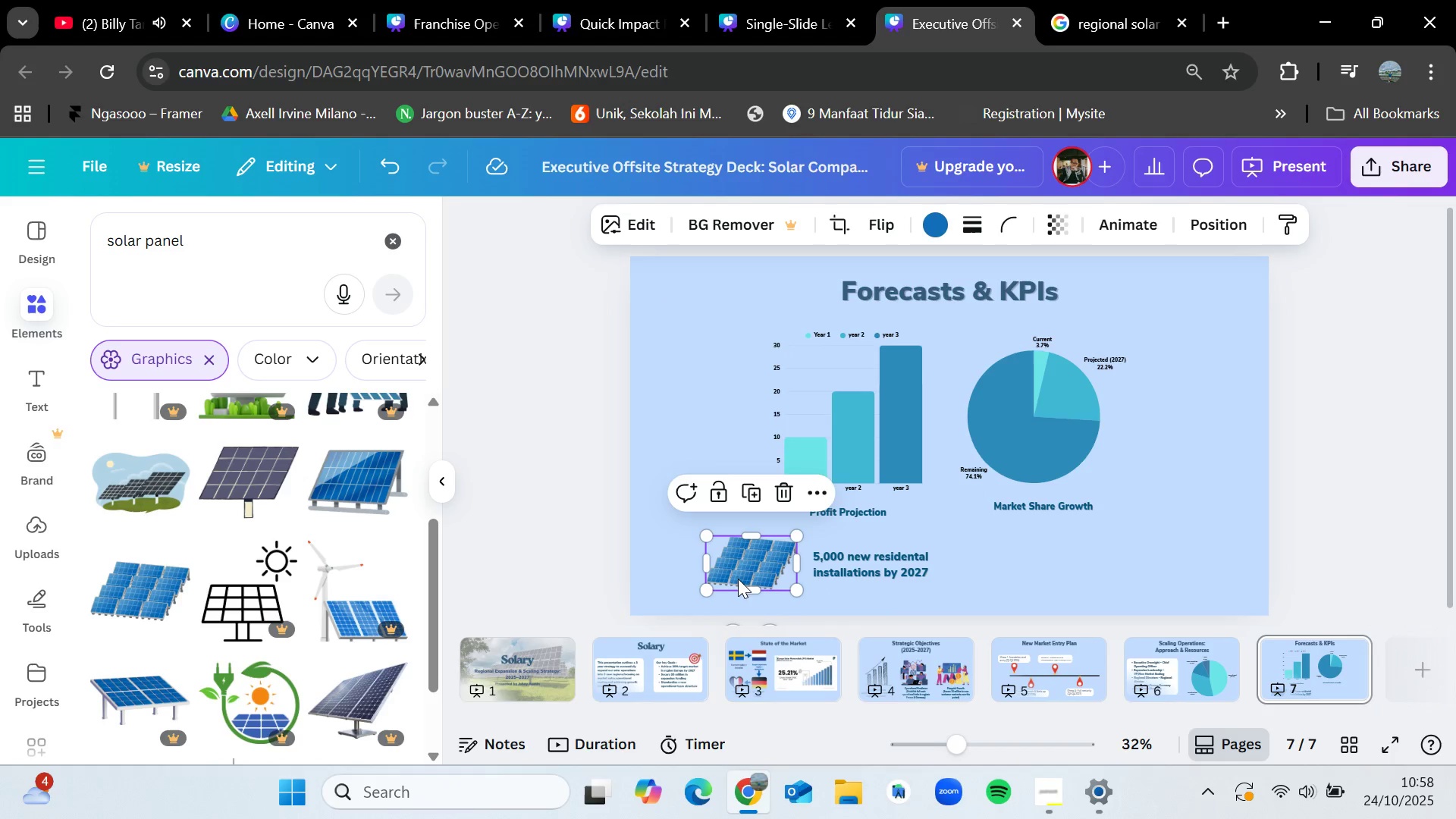 
left_click([738, 579])
 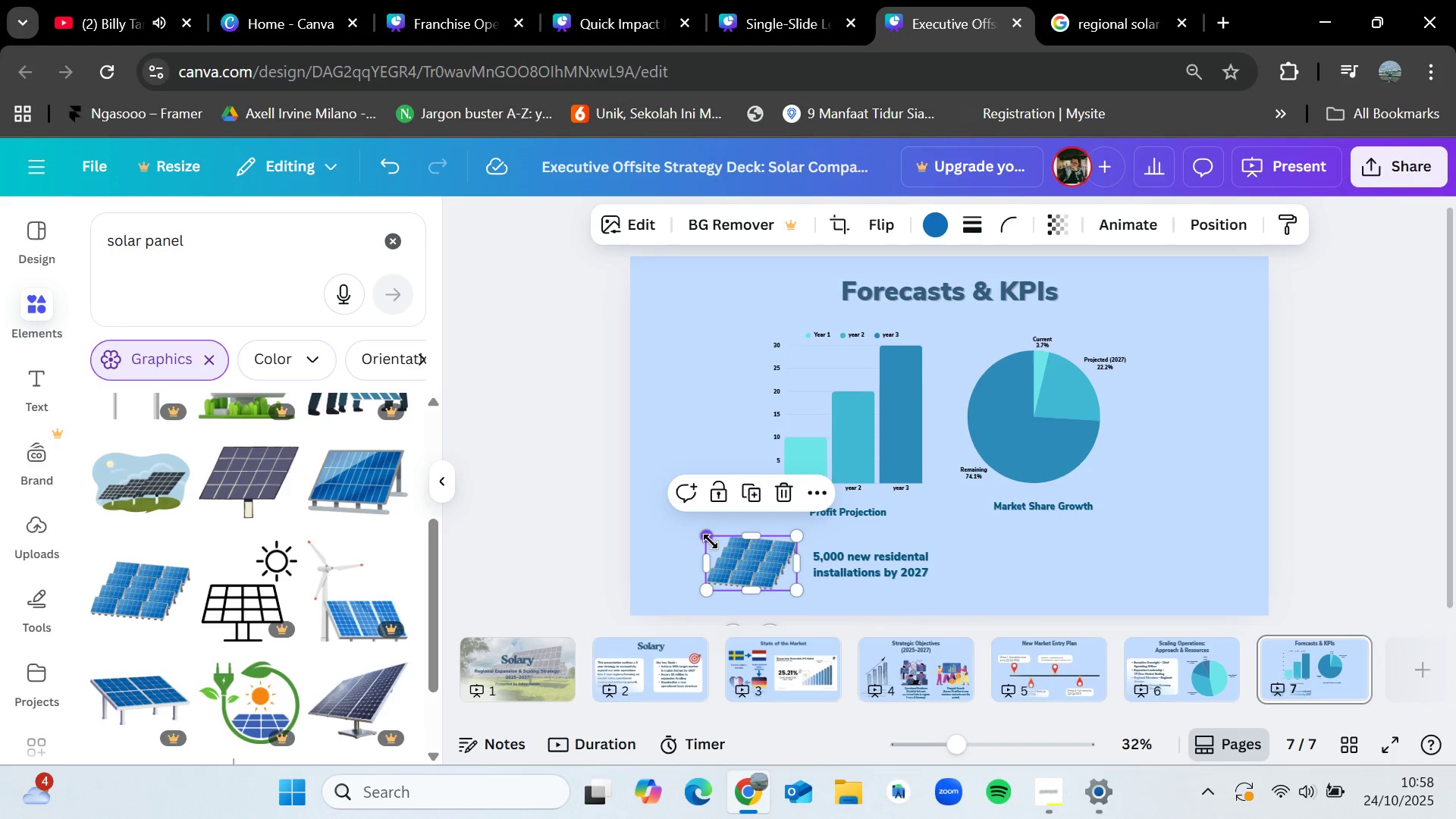 
left_click_drag(start_coordinate=[708, 539], to_coordinate=[714, 546])
 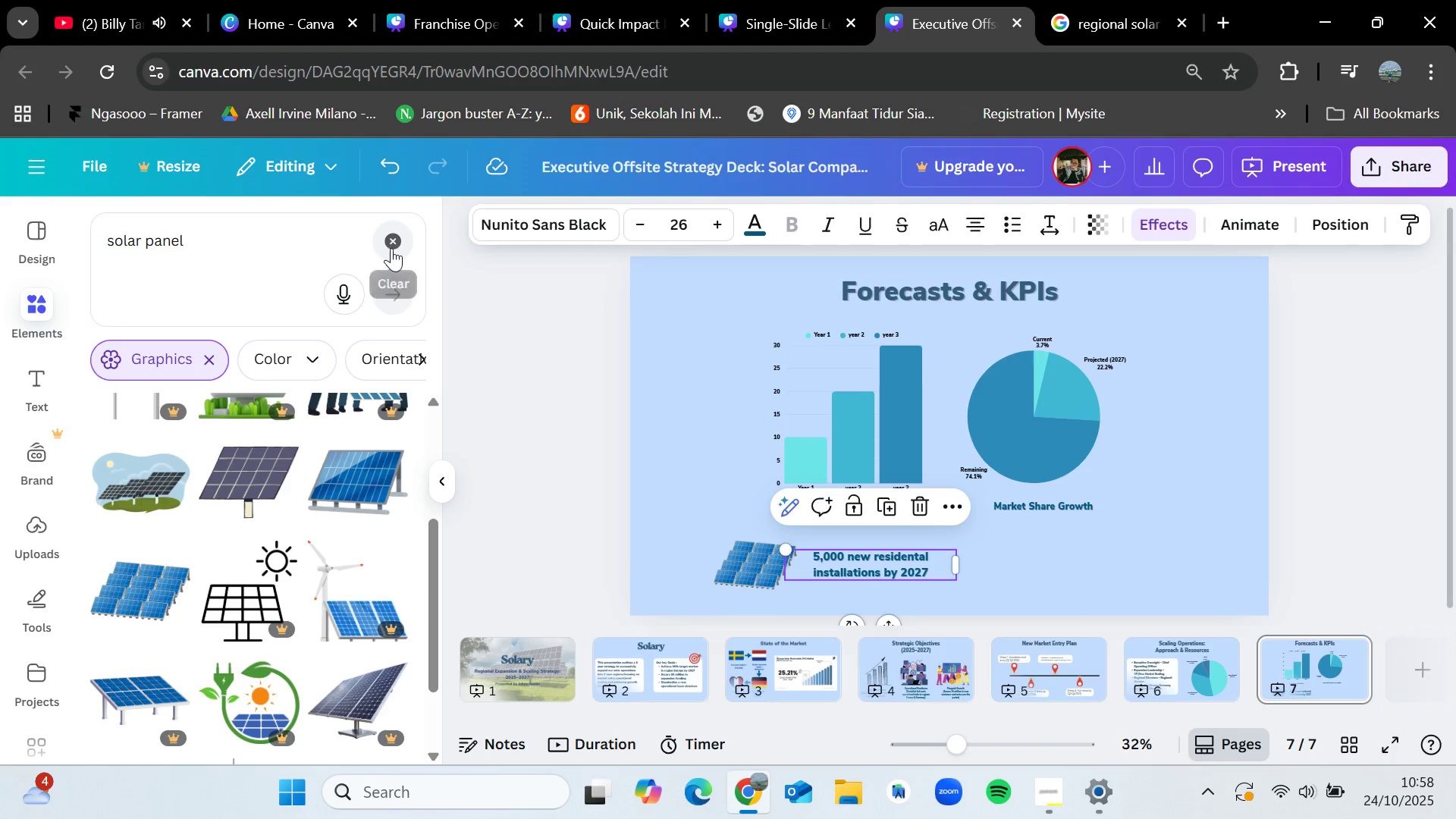 
double_click([290, 249])
 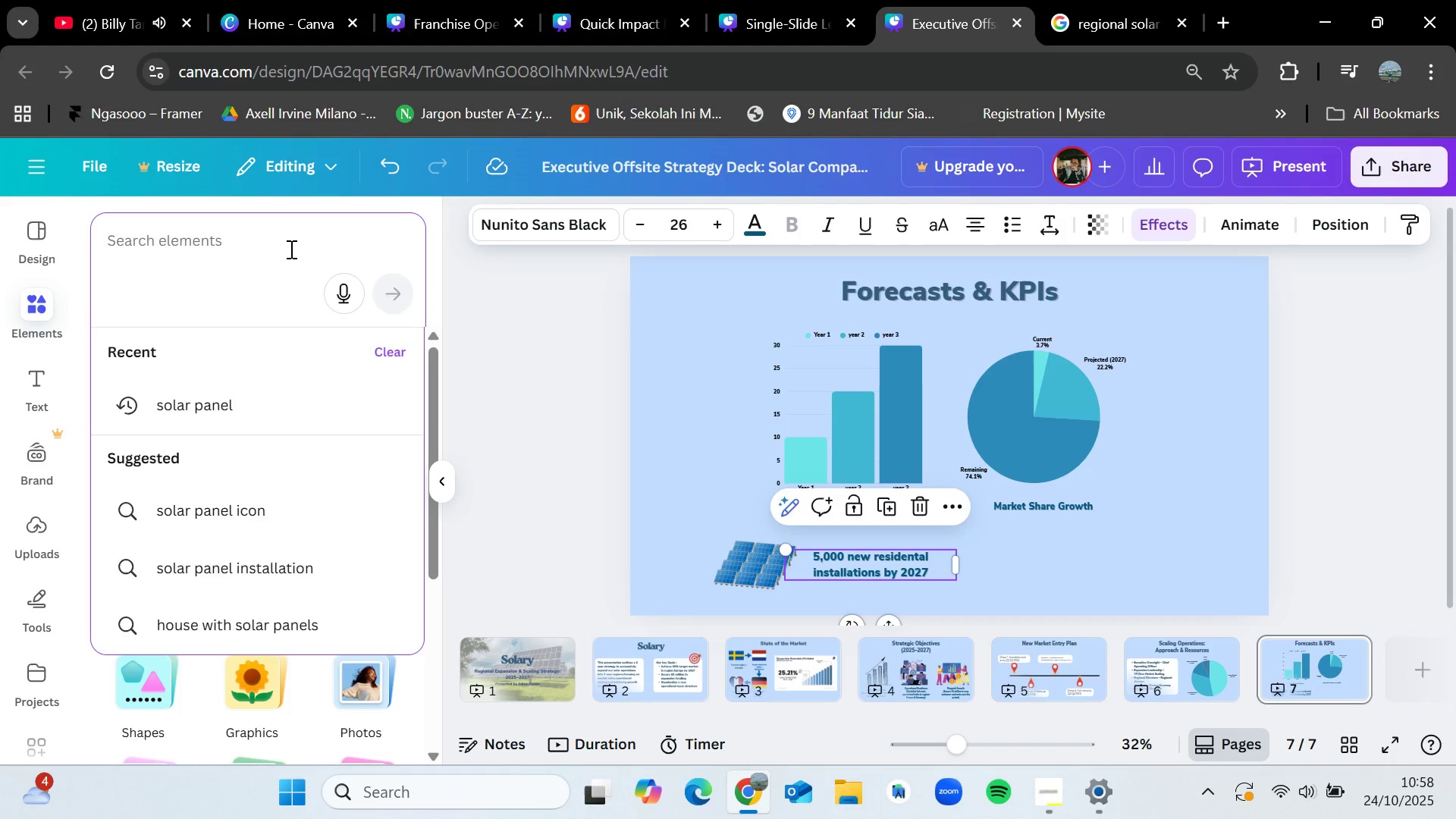 
type(people)
 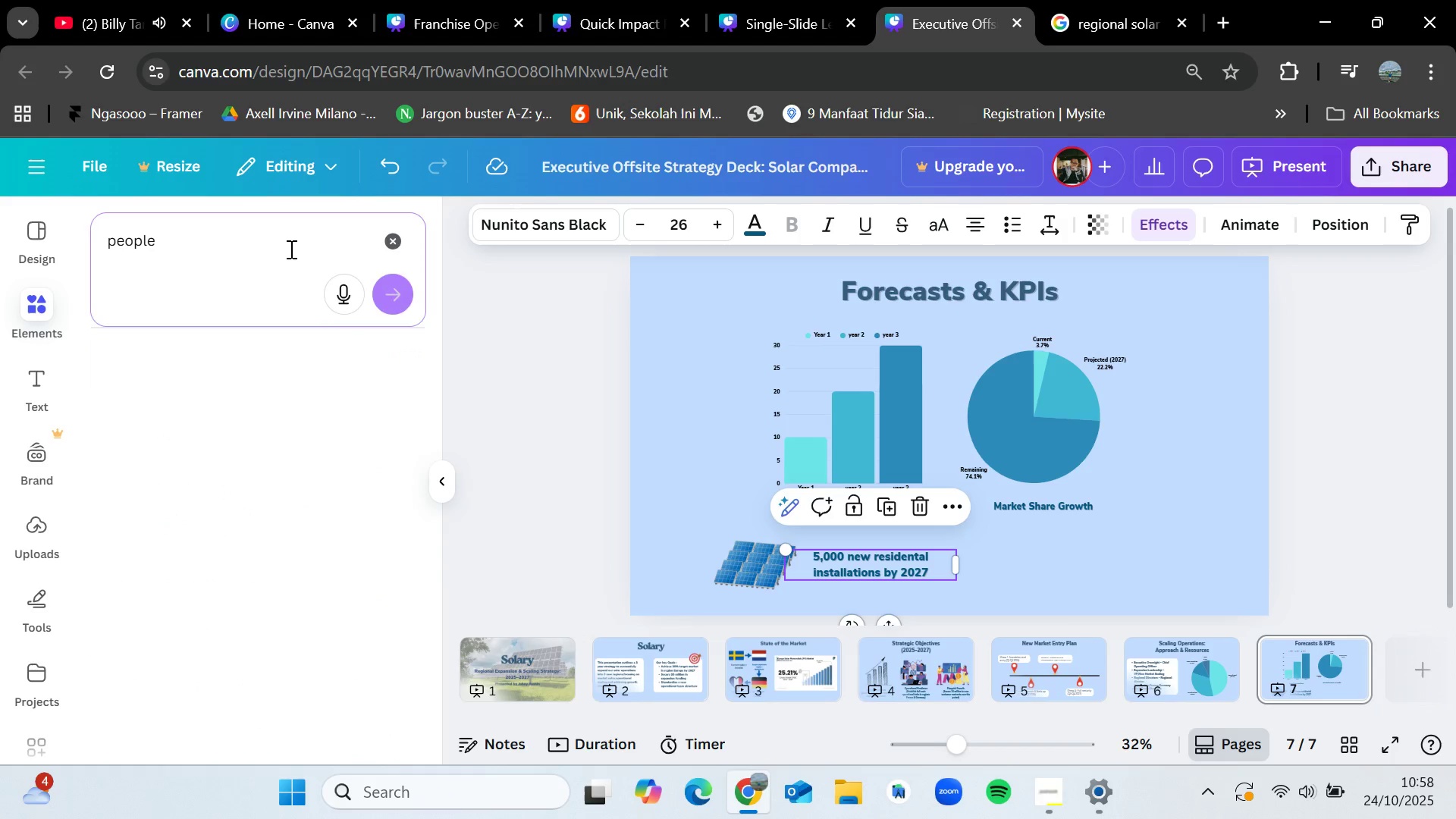 
key(Enter)
 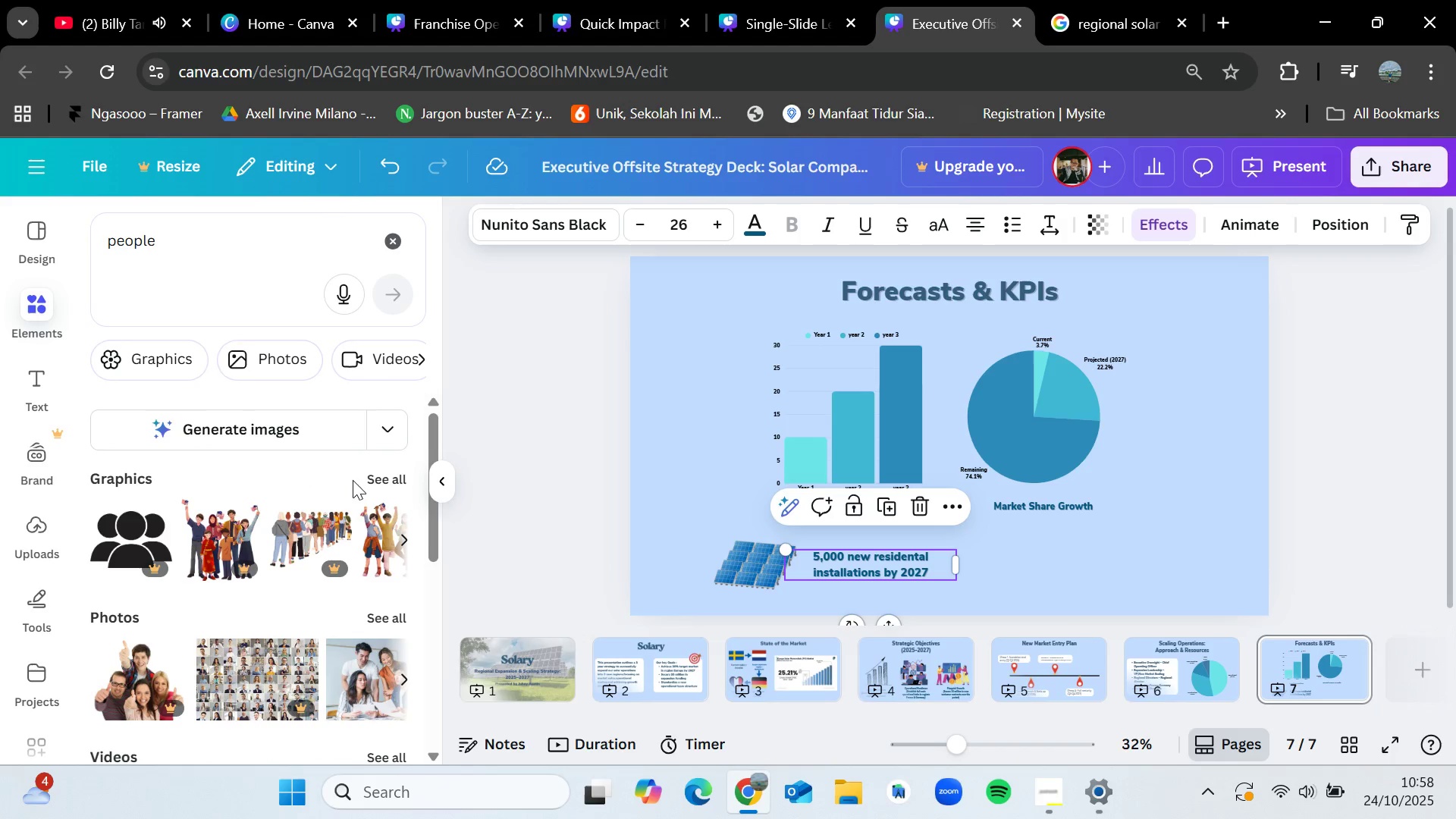 
left_click([382, 482])
 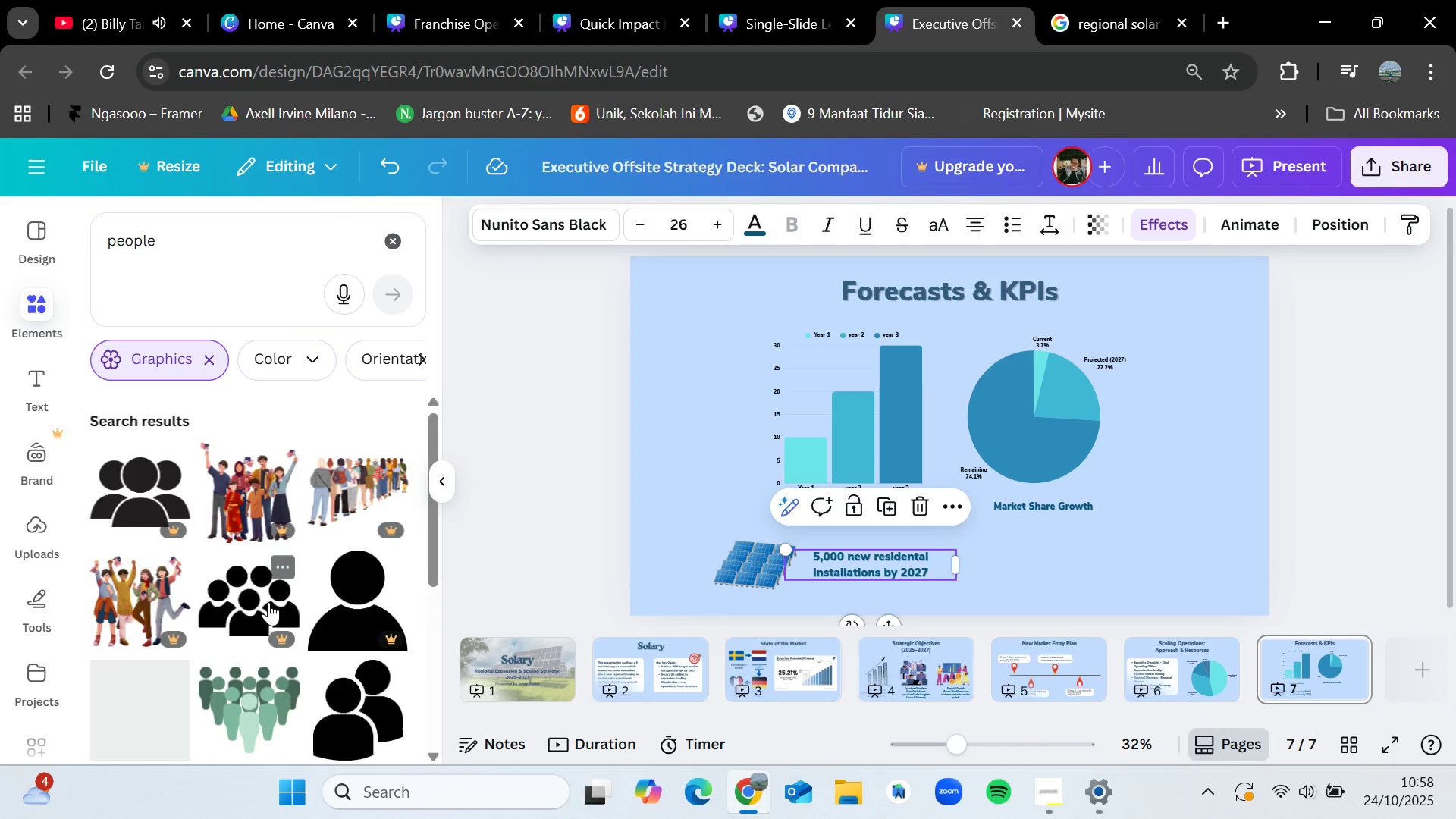 
scroll: coordinate [268, 602], scroll_direction: down, amount: 1.0
 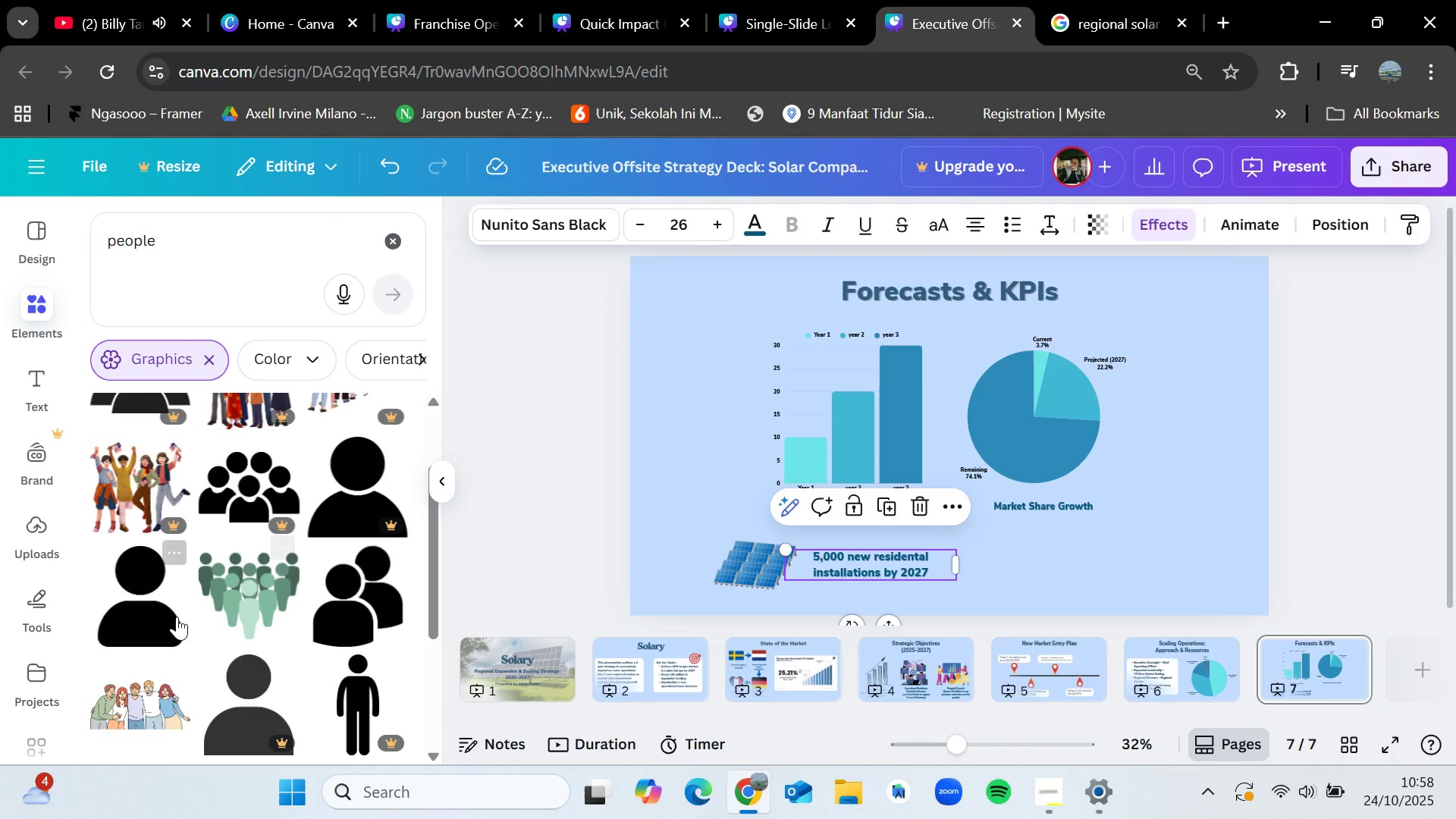 
left_click_drag(start_coordinate=[160, 619], to_coordinate=[128, 606])
 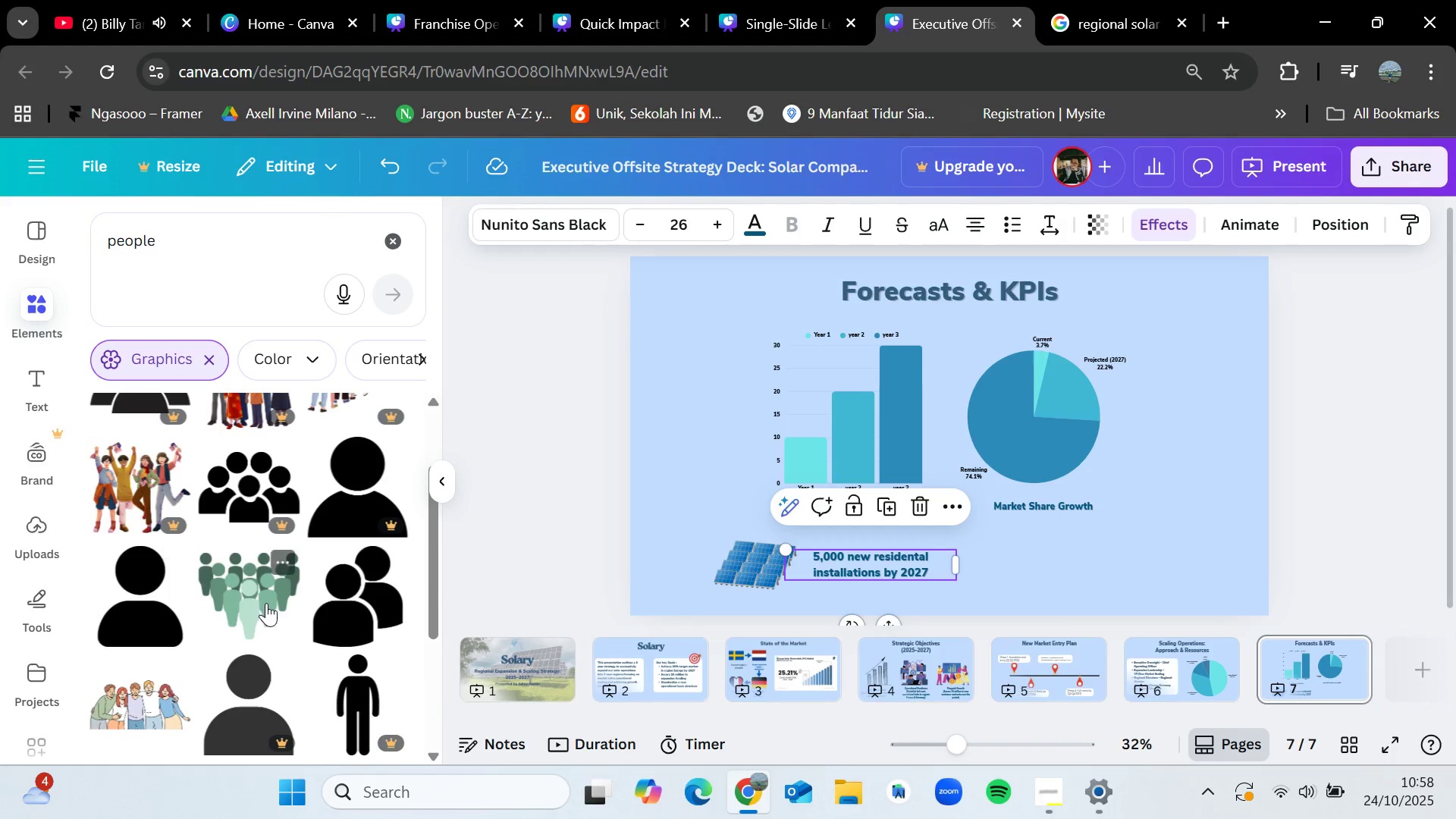 
left_click_drag(start_coordinate=[266, 603], to_coordinate=[943, 558])
 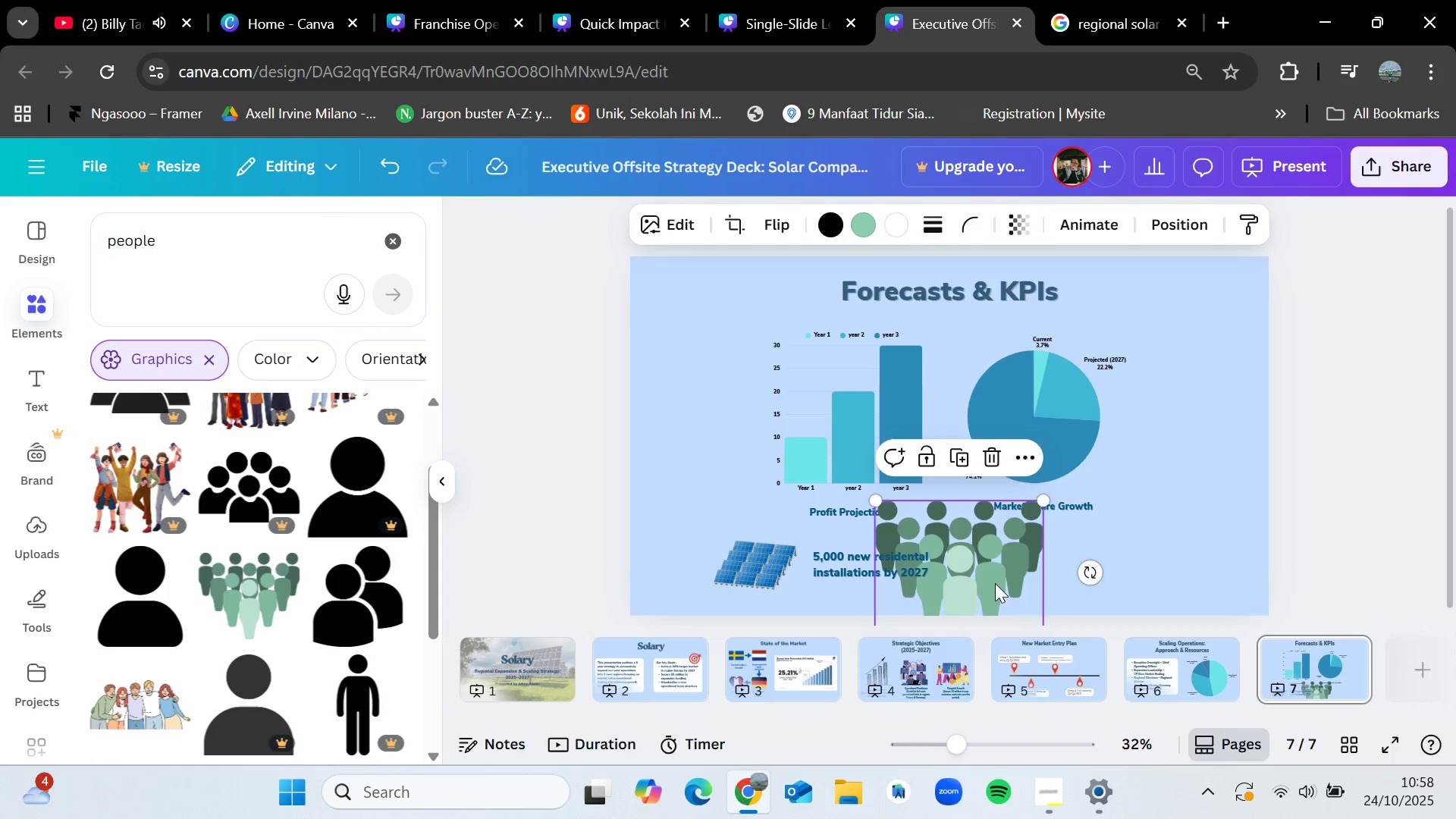 
left_click_drag(start_coordinate=[974, 581], to_coordinate=[992, 532])
 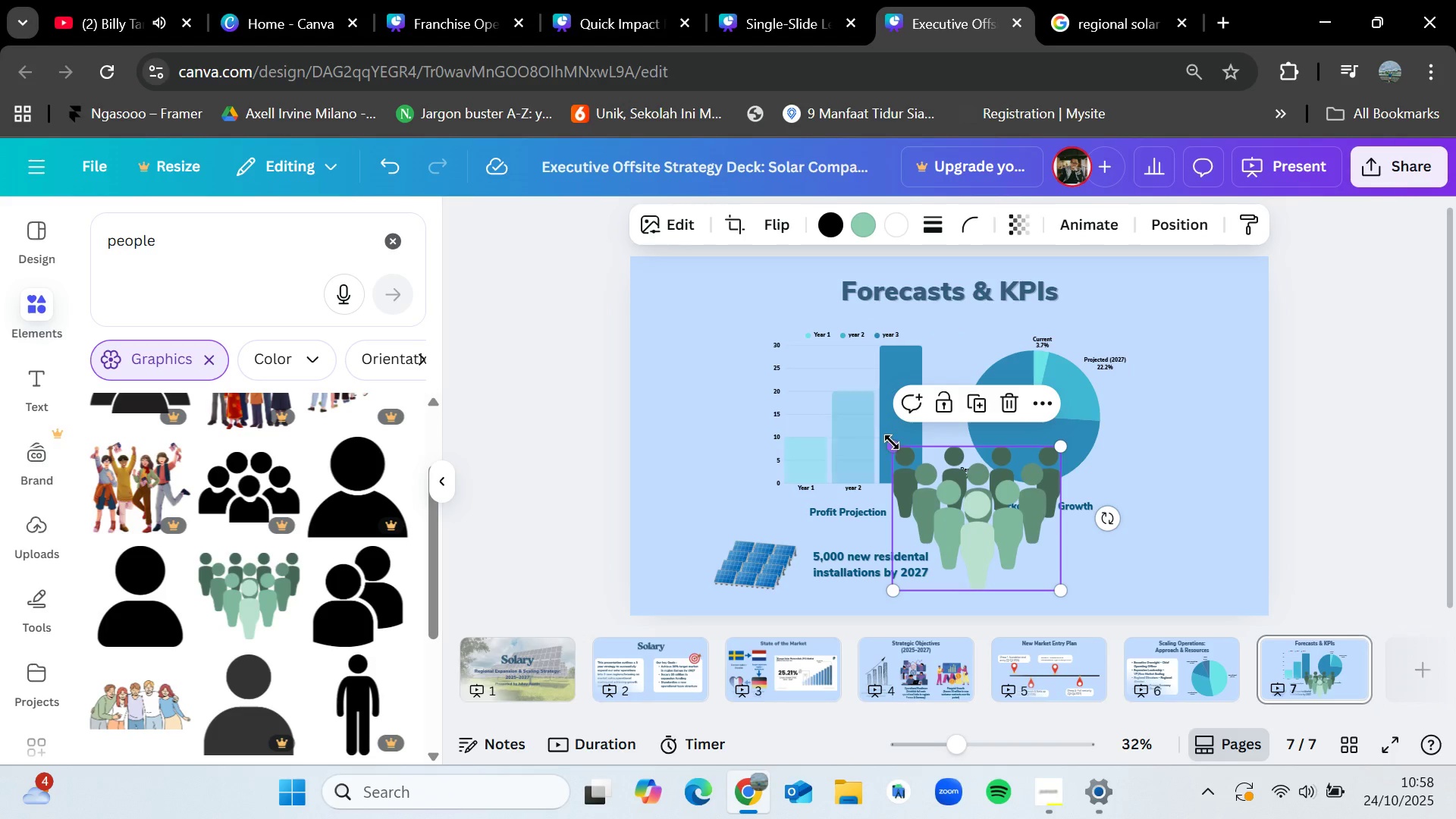 
left_click_drag(start_coordinate=[892, 442], to_coordinate=[984, 529])
 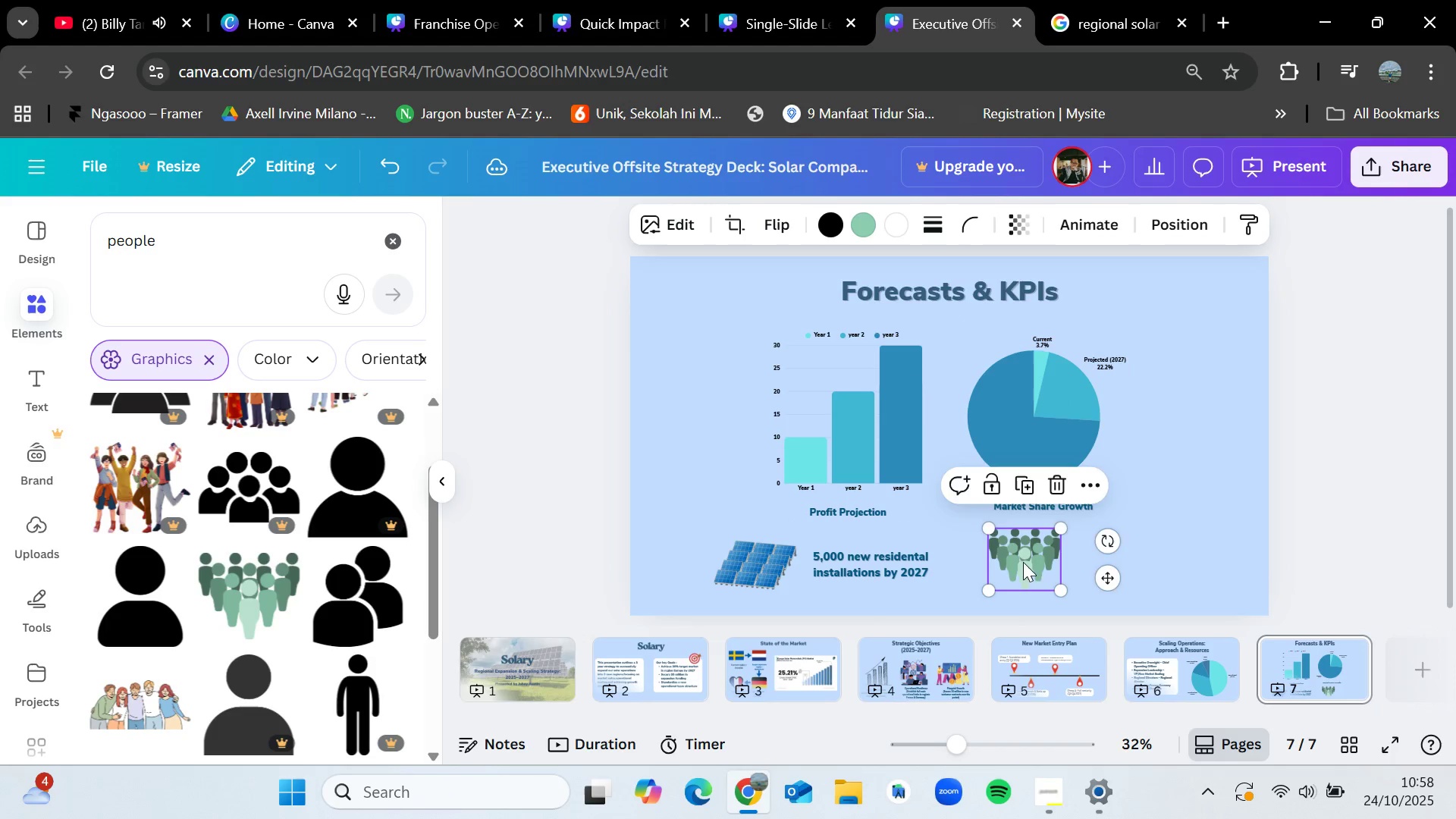 
left_click_drag(start_coordinate=[1023, 563], to_coordinate=[1003, 563])
 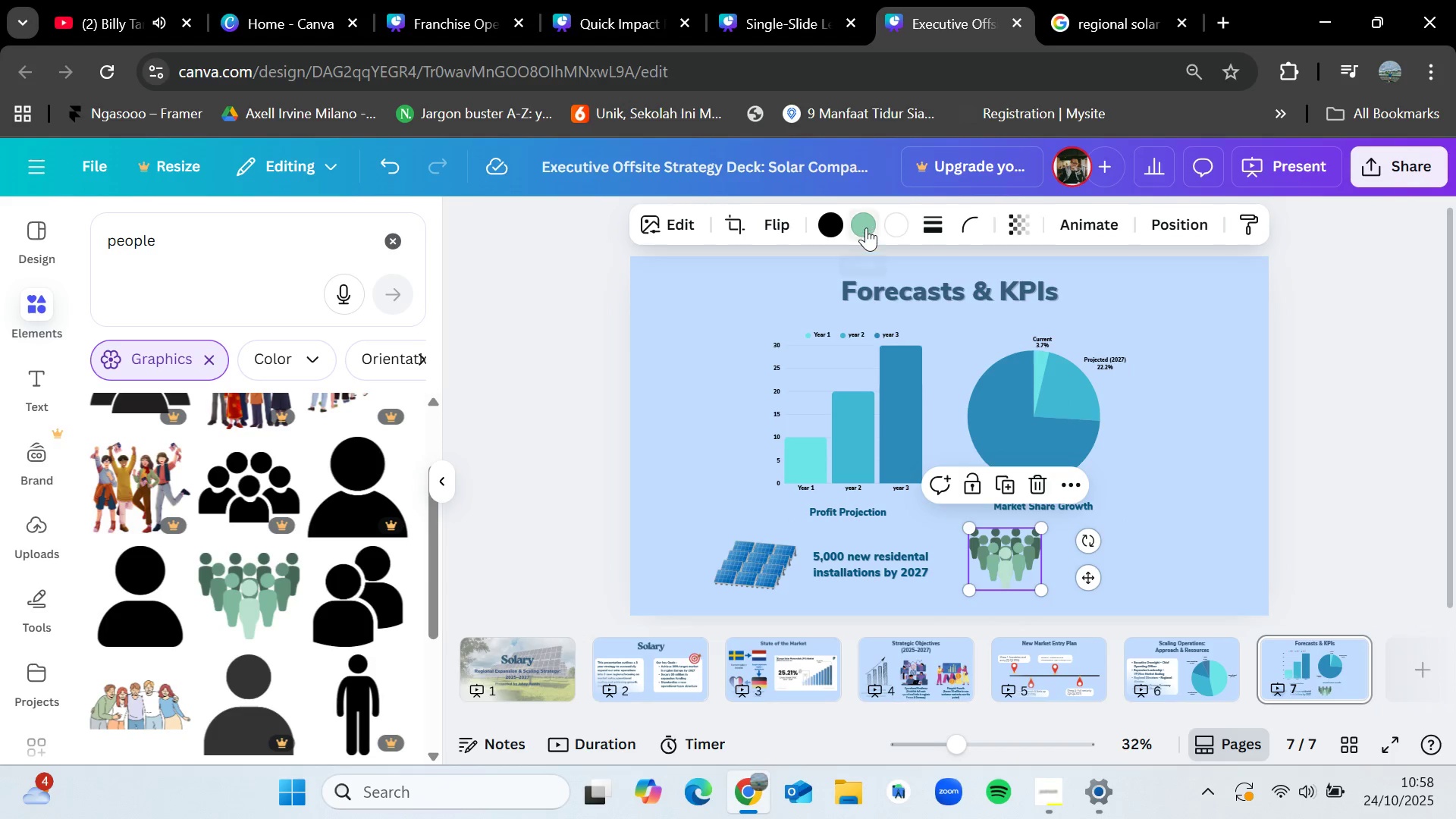 
left_click([866, 228])
 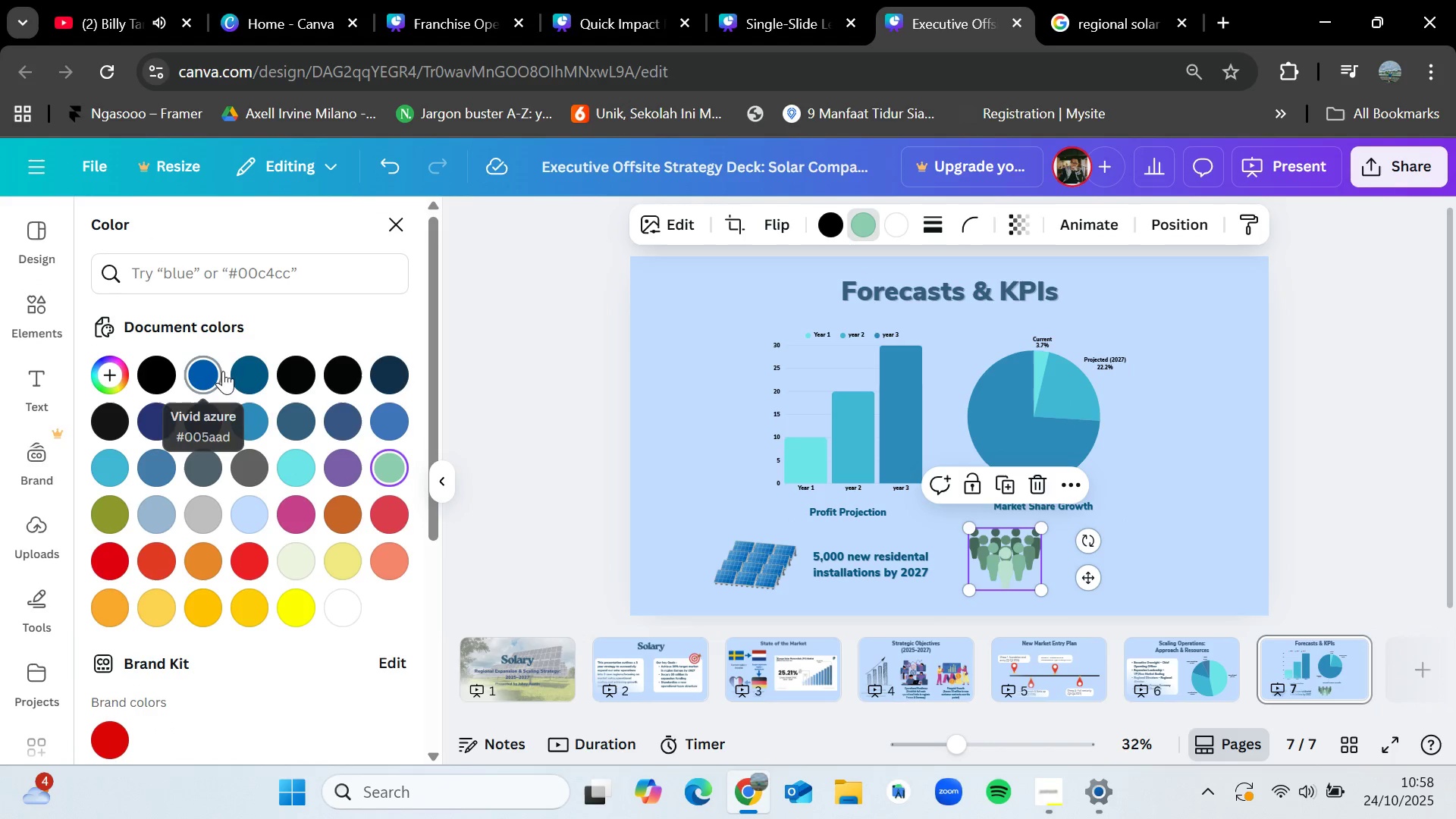 
left_click([246, 370])
 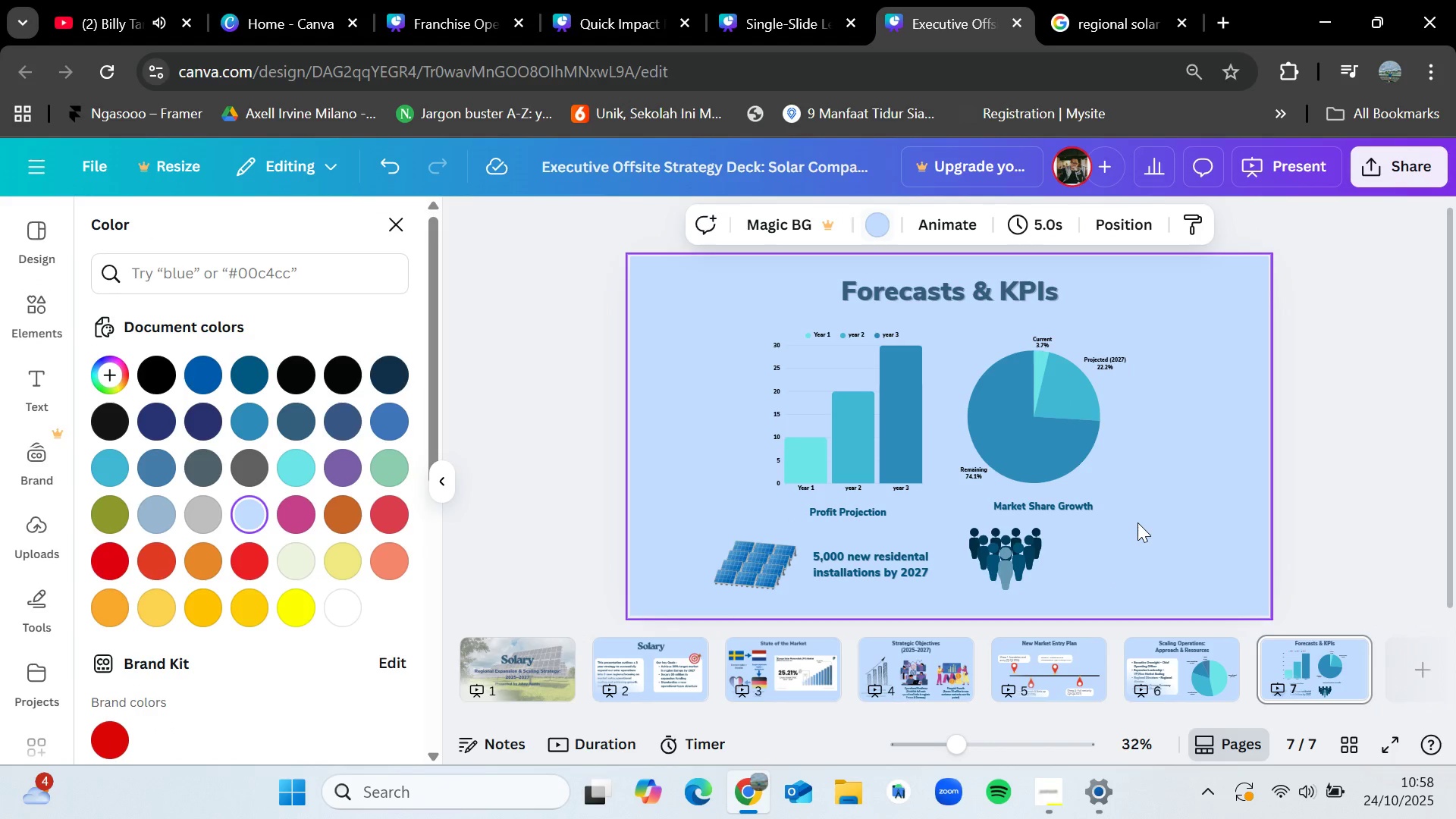 
double_click([1138, 522])
 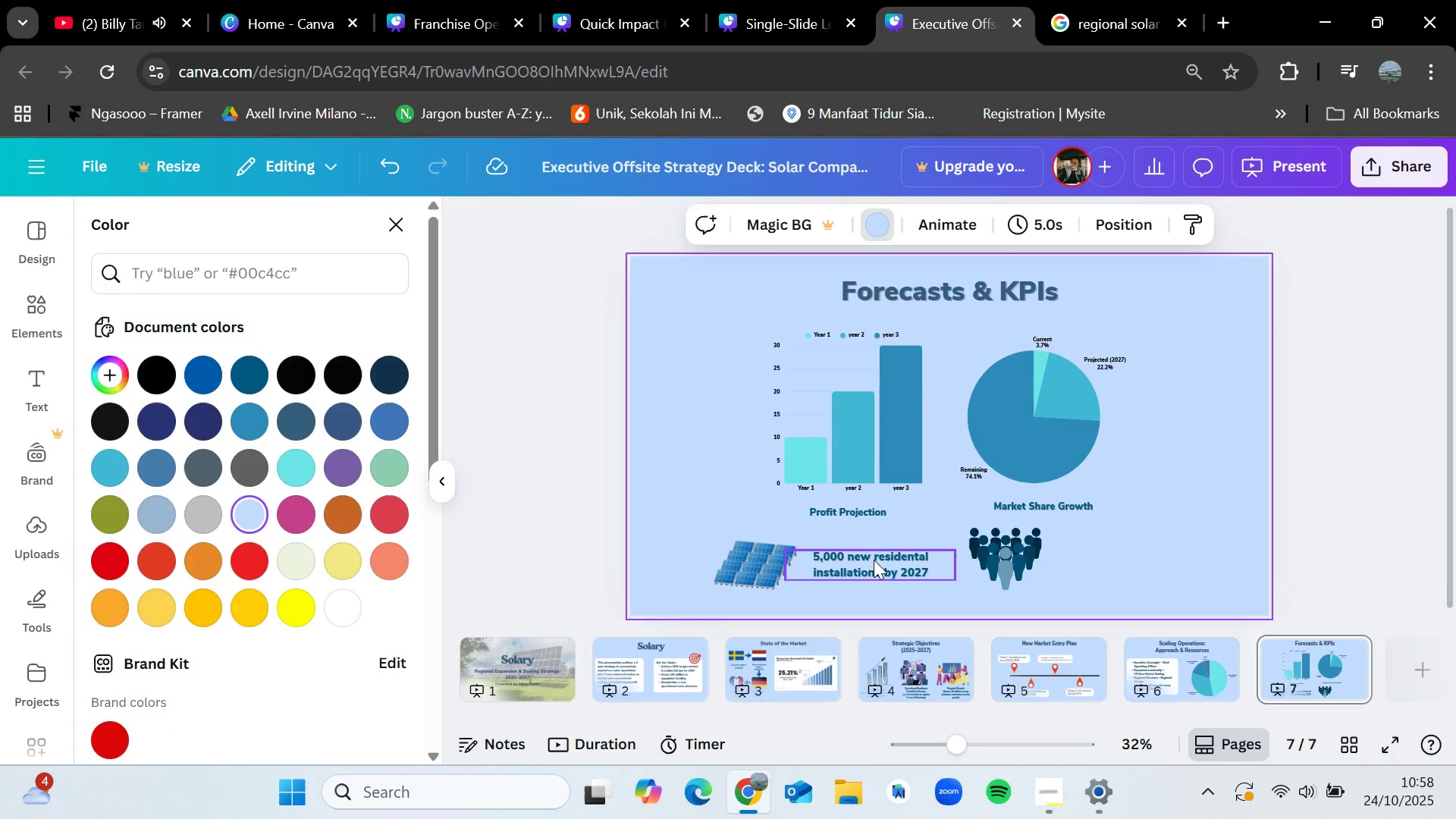 
left_click([874, 560])
 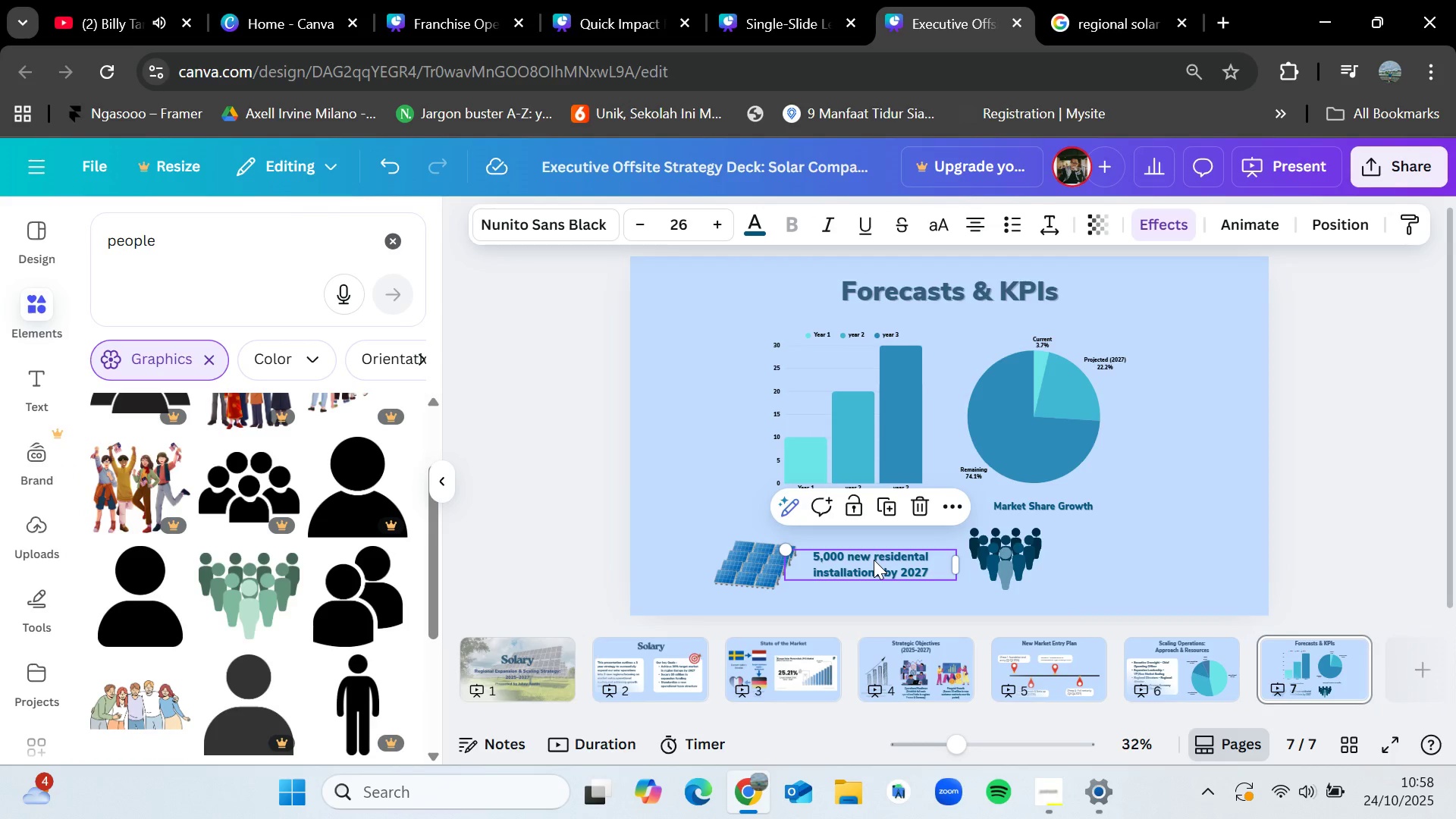 
key(Control+C)
 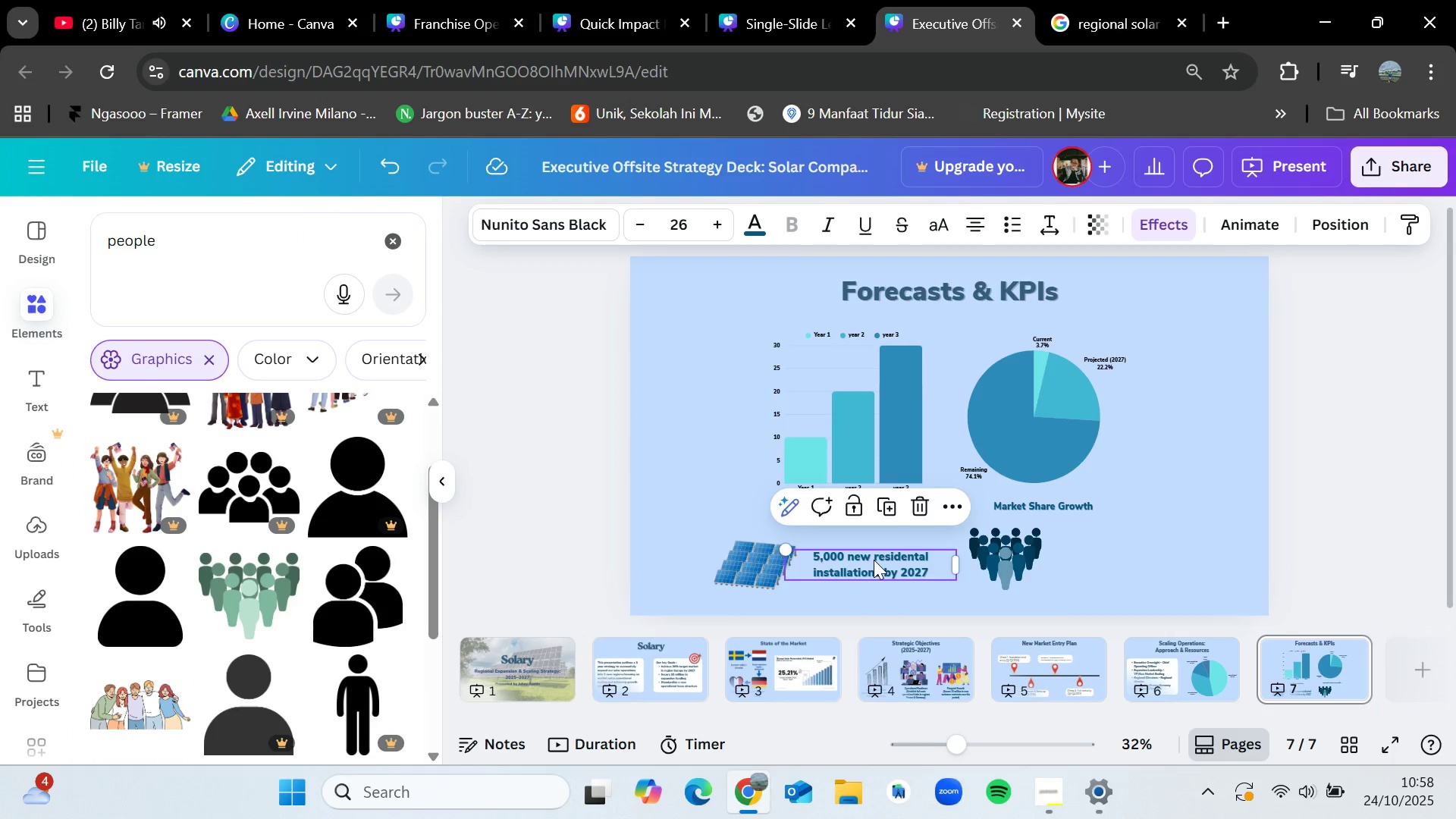 
key(Control+V)
 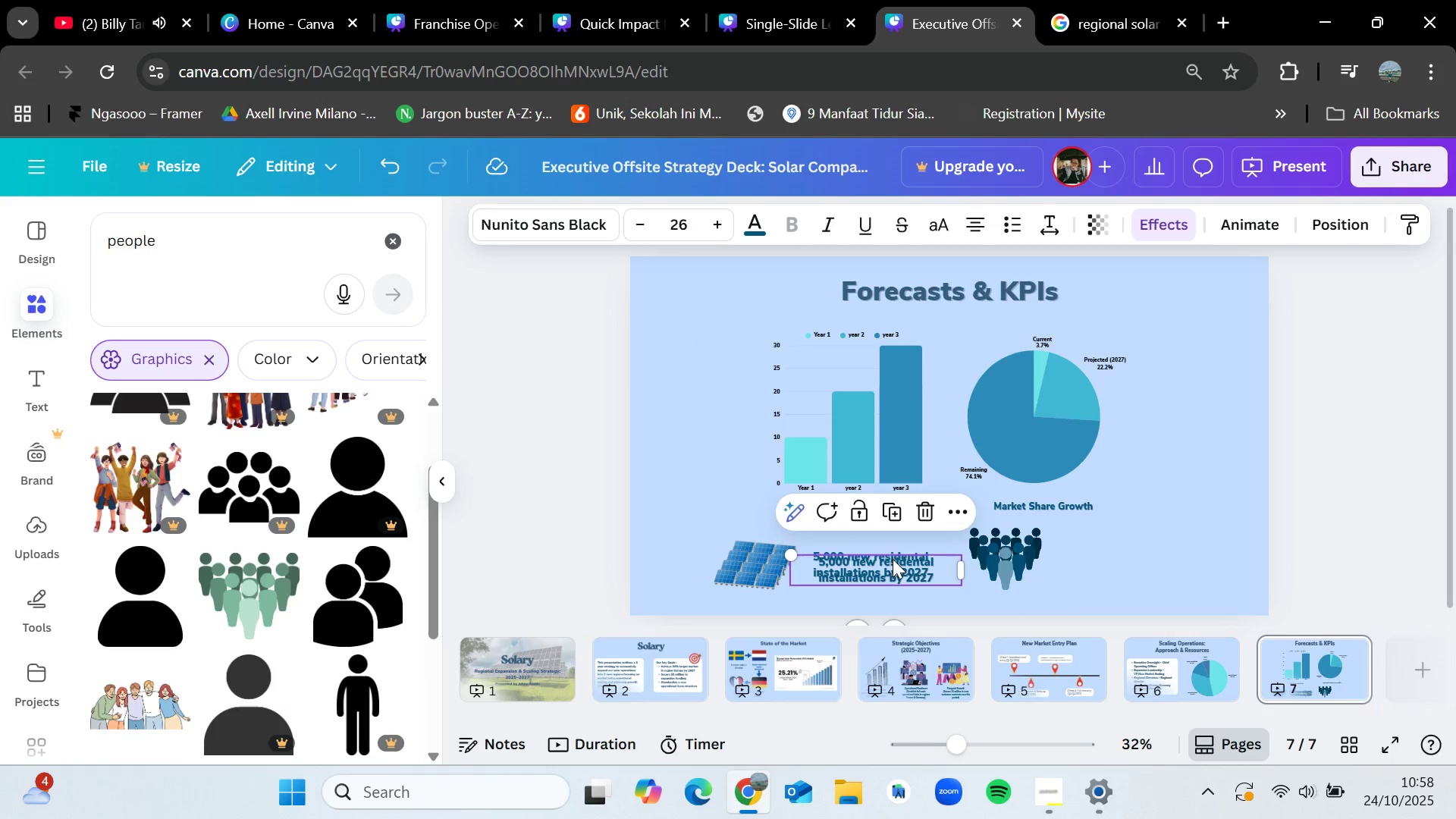 
left_click_drag(start_coordinate=[874, 560], to_coordinate=[1118, 549])
 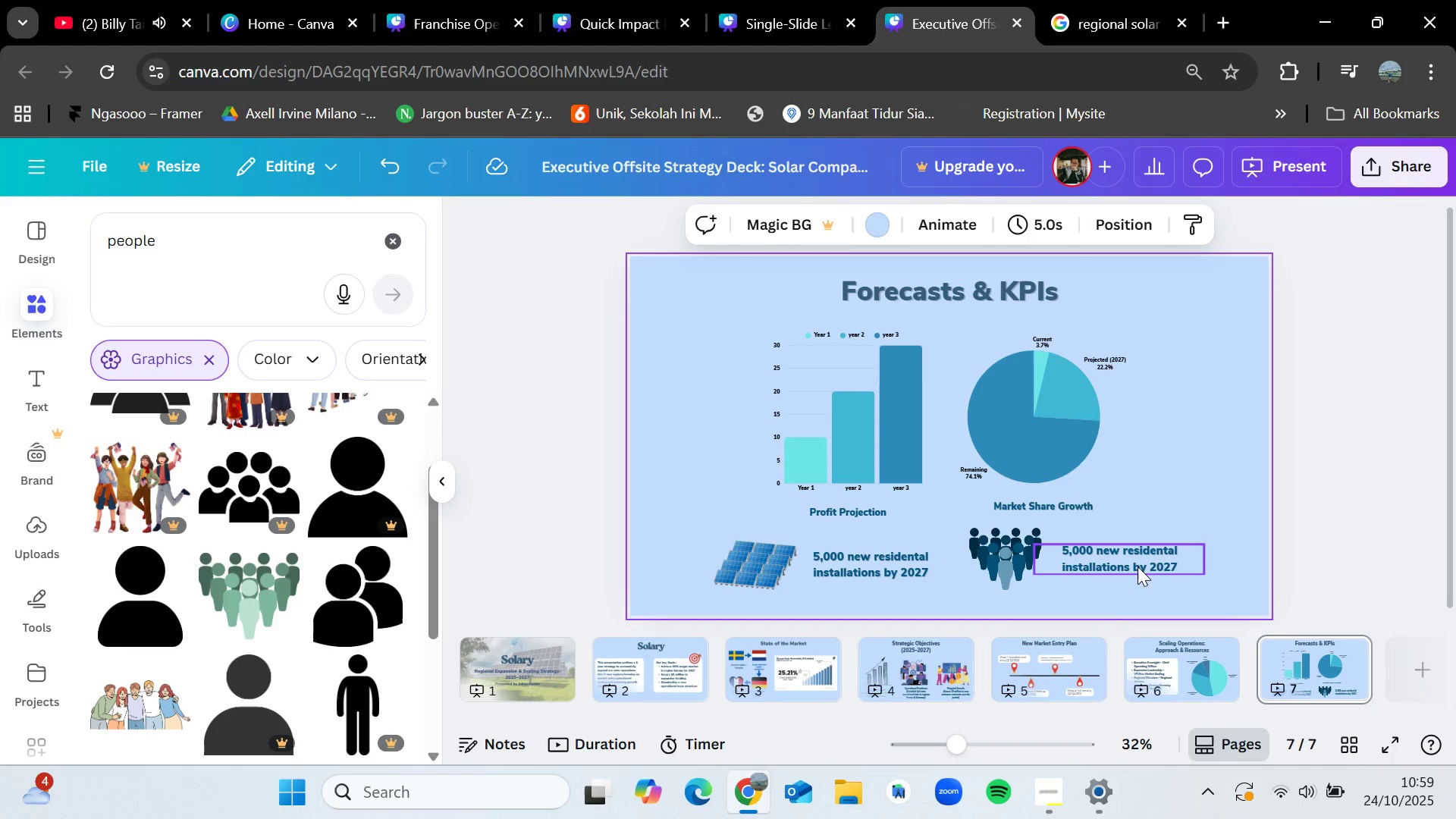 
double_click([1138, 566])
 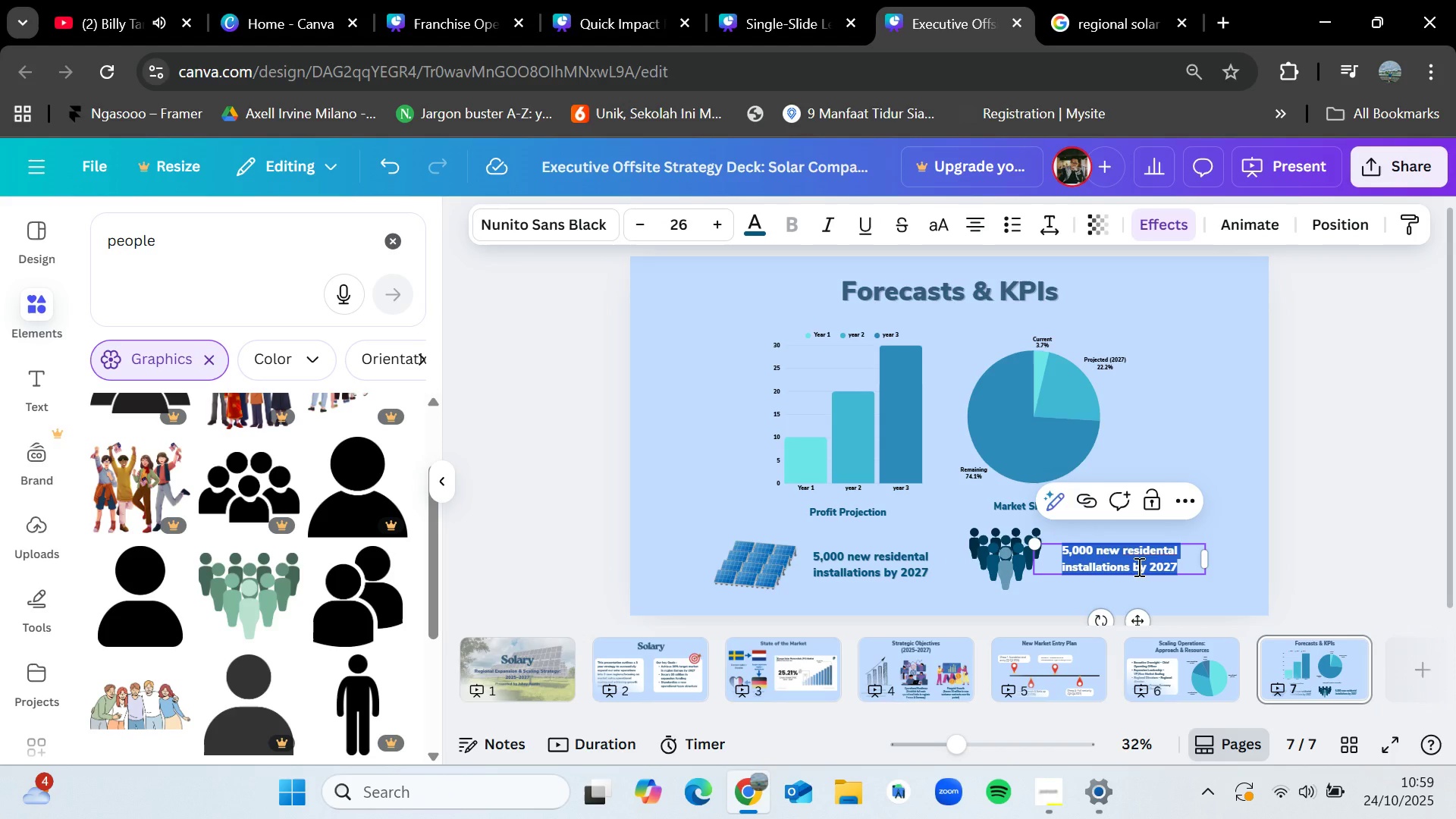 
key(Backspace)
type(Reduce Customer Acquisition COst)
key(Backspace)
key(Backspace)
key(Backspace)
type(ost by 15%)
 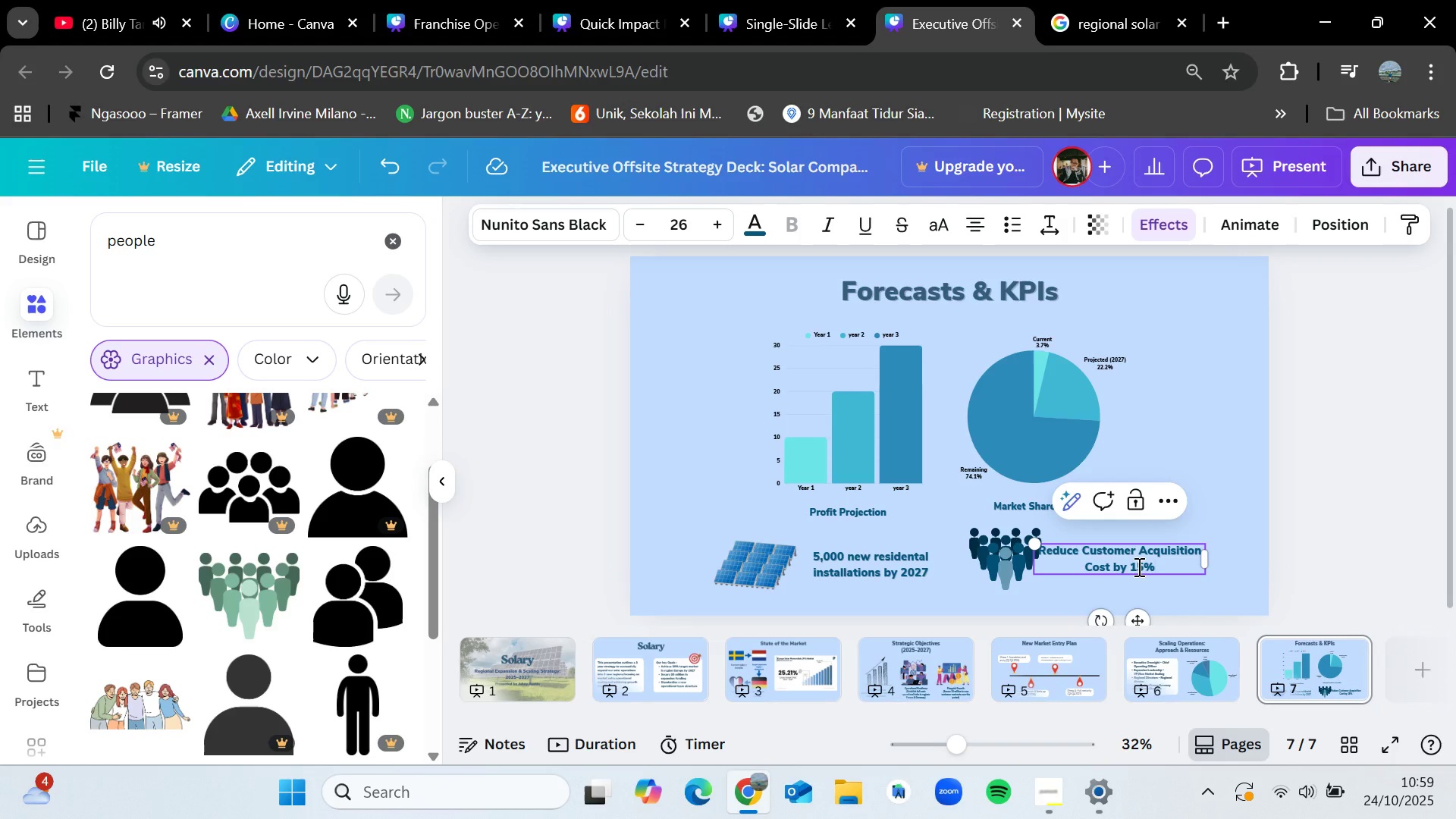 
left_click([1354, 498])
 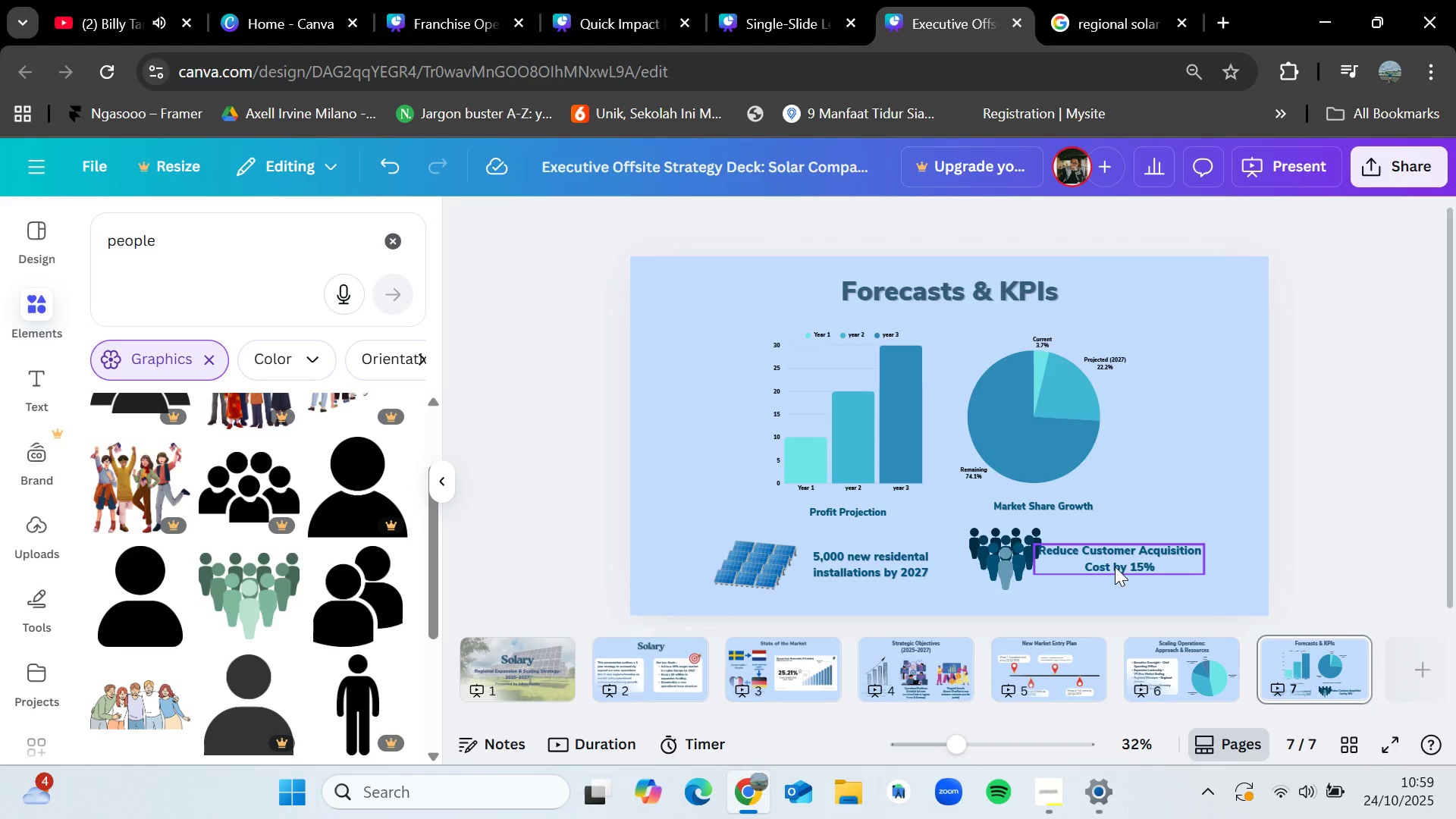 
left_click_drag(start_coordinate=[1116, 565], to_coordinate=[1134, 570])
 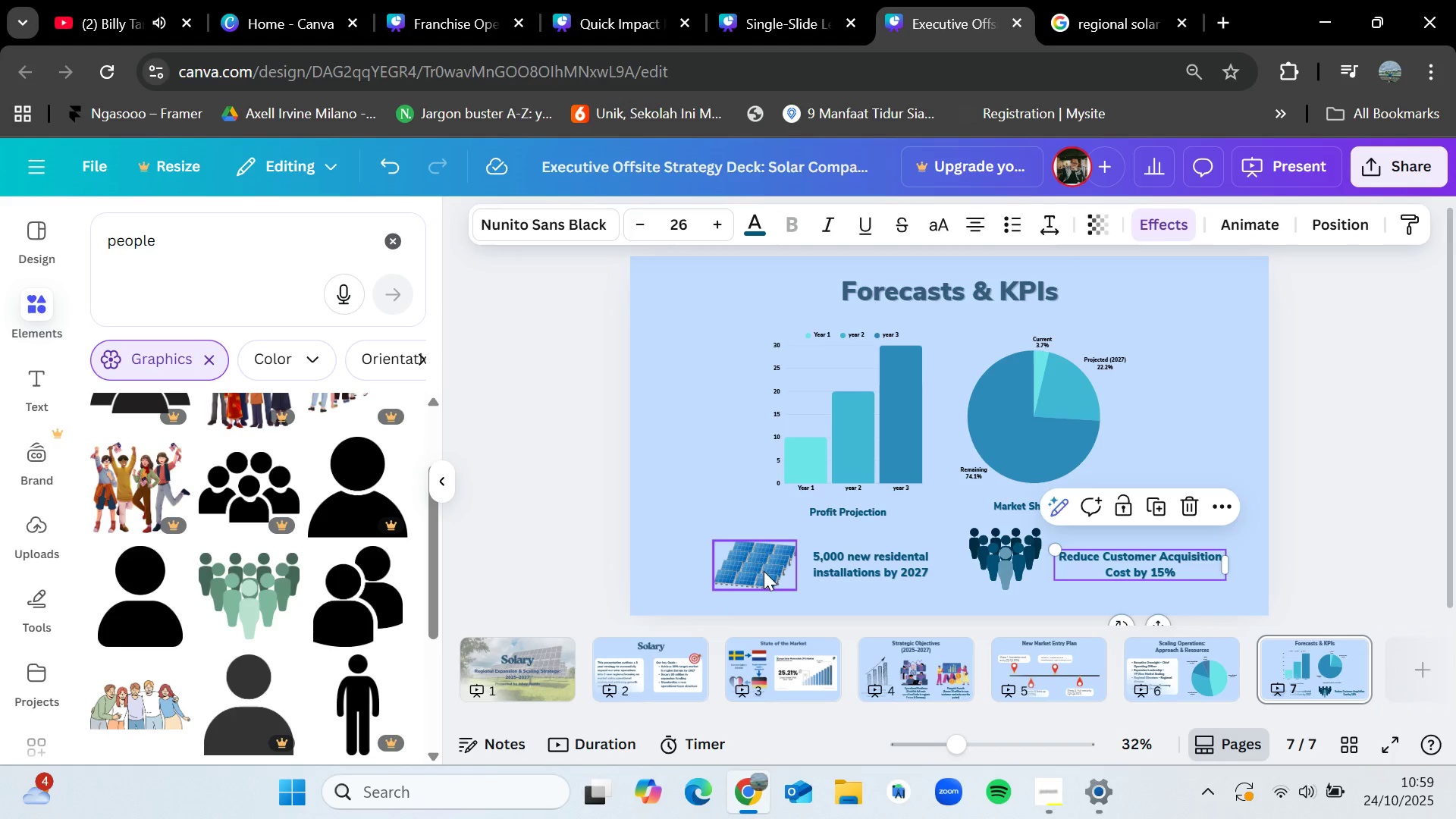 
left_click_drag(start_coordinate=[764, 571], to_coordinate=[701, 570])
 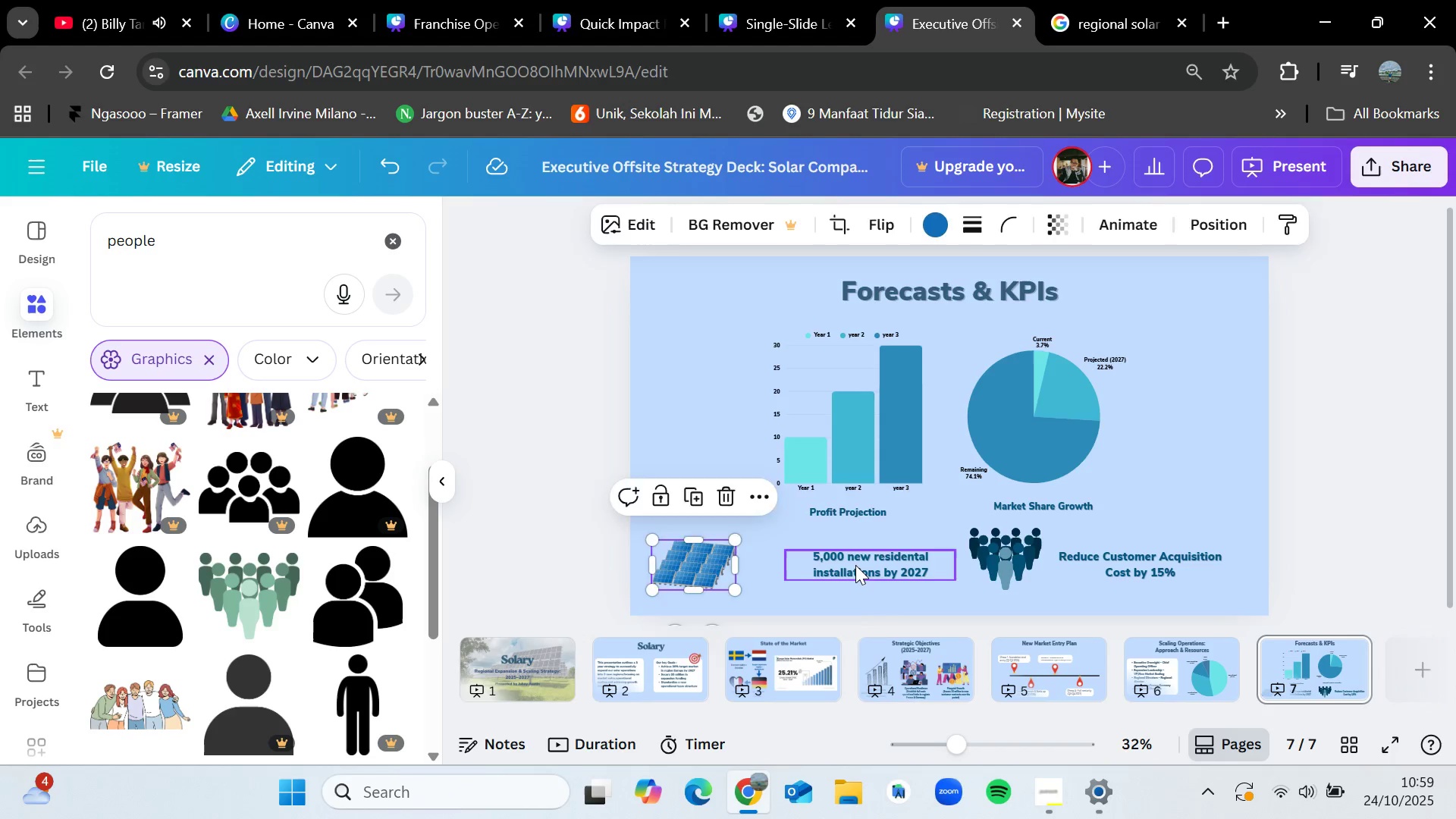 
left_click_drag(start_coordinate=[855, 565], to_coordinate=[799, 563])
 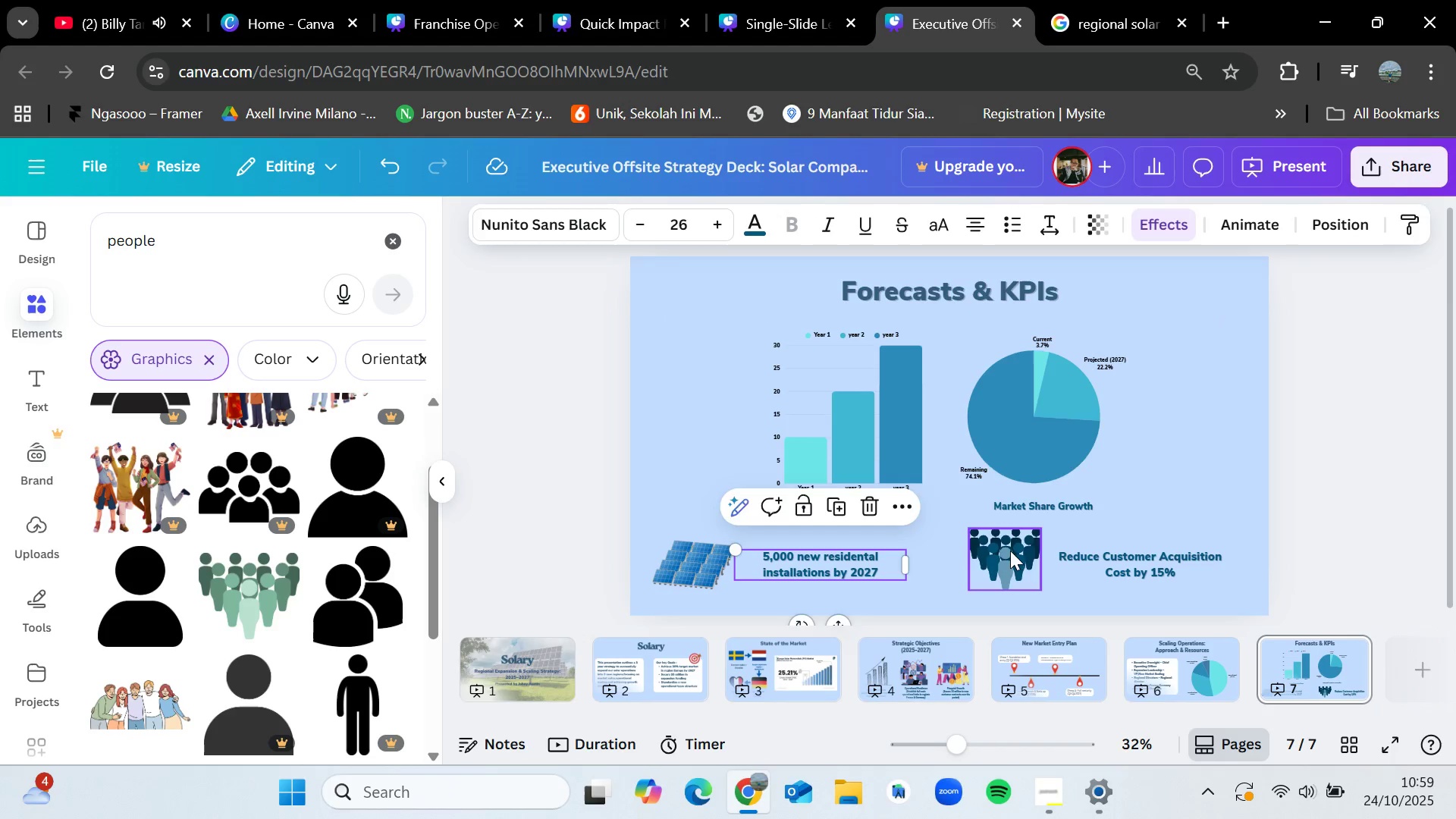 
left_click_drag(start_coordinate=[1010, 551], to_coordinate=[932, 563])
 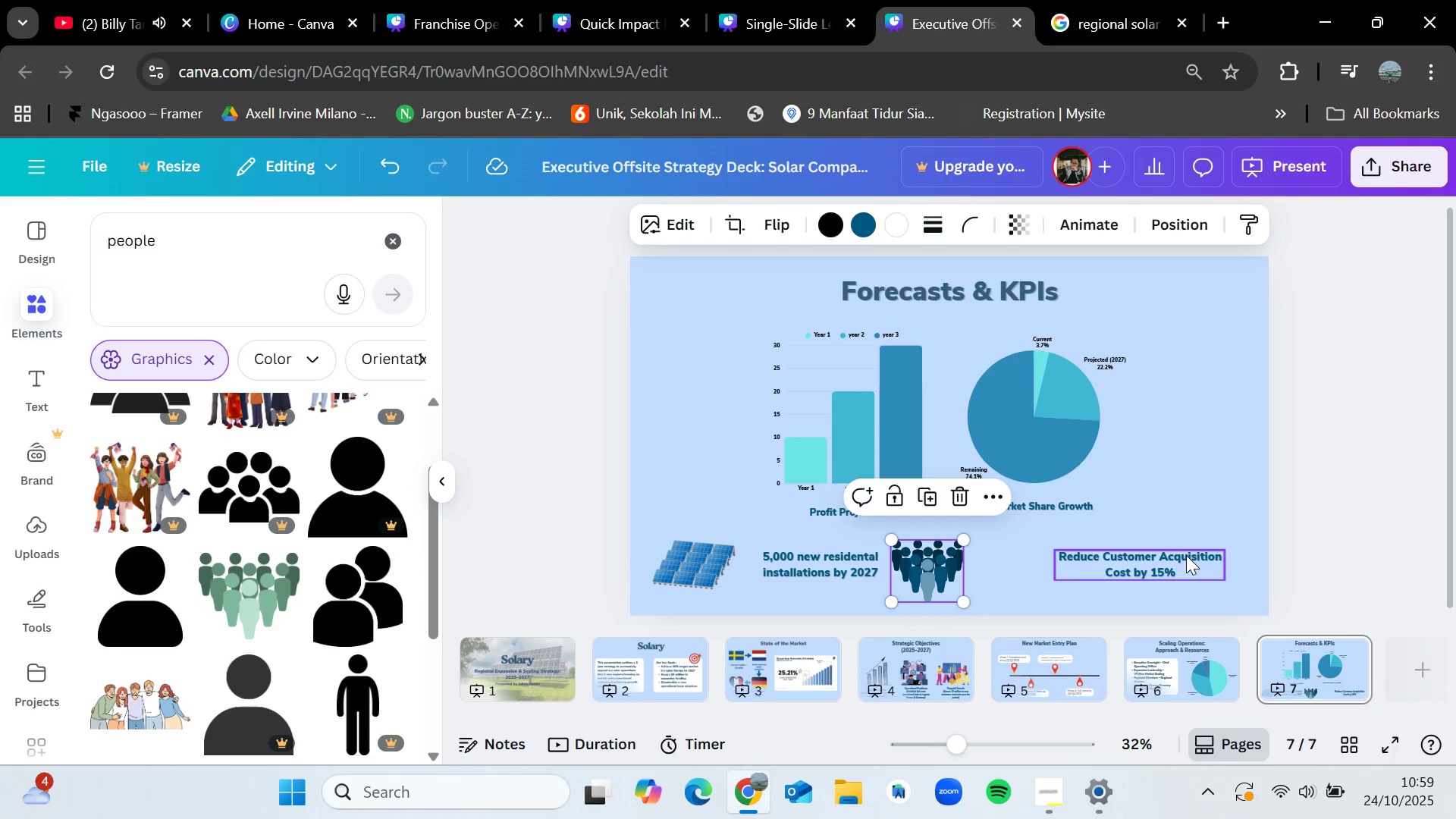 
left_click_drag(start_coordinate=[1186, 555], to_coordinate=[1102, 558])
 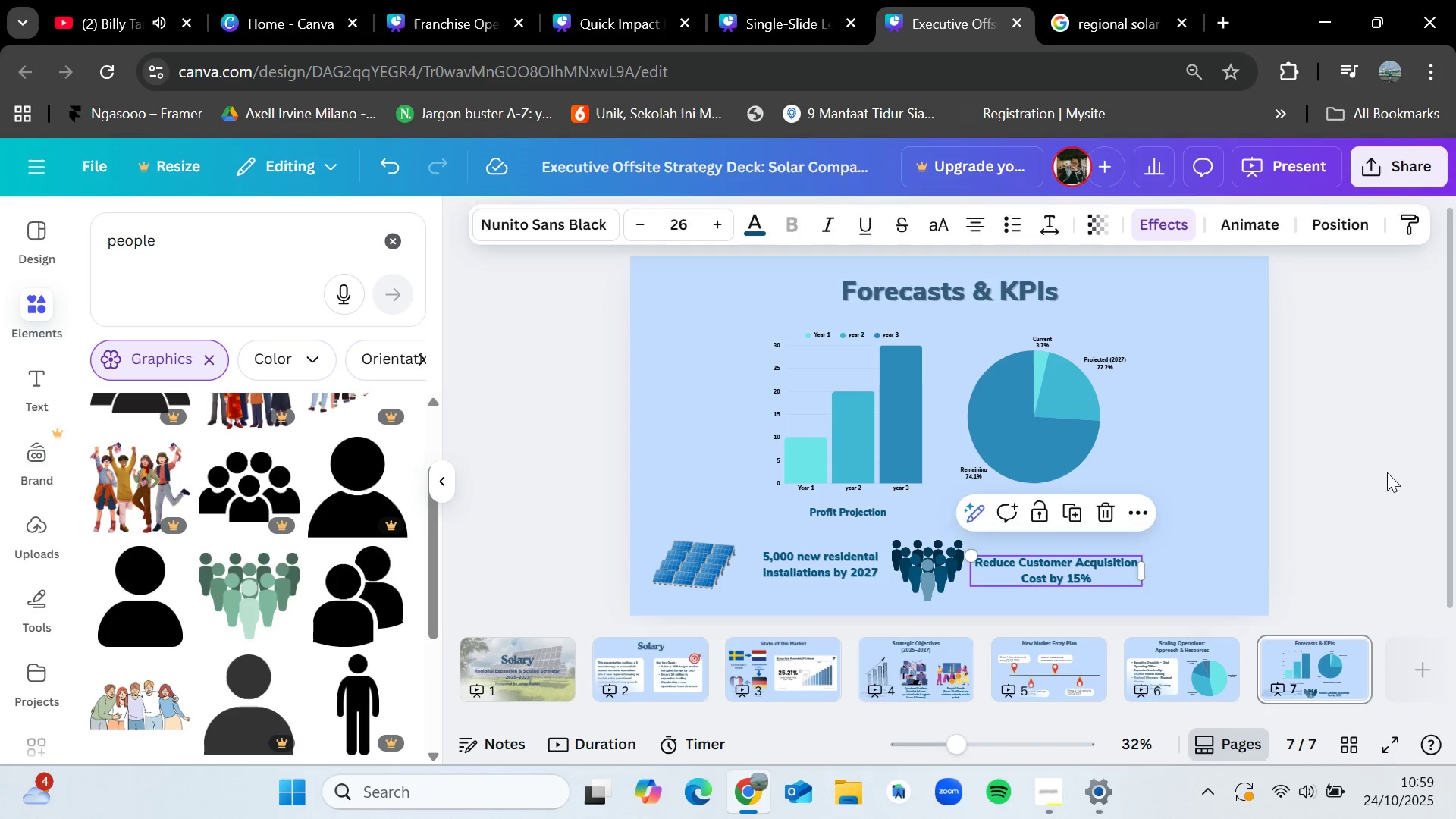 
left_click([1387, 472])
 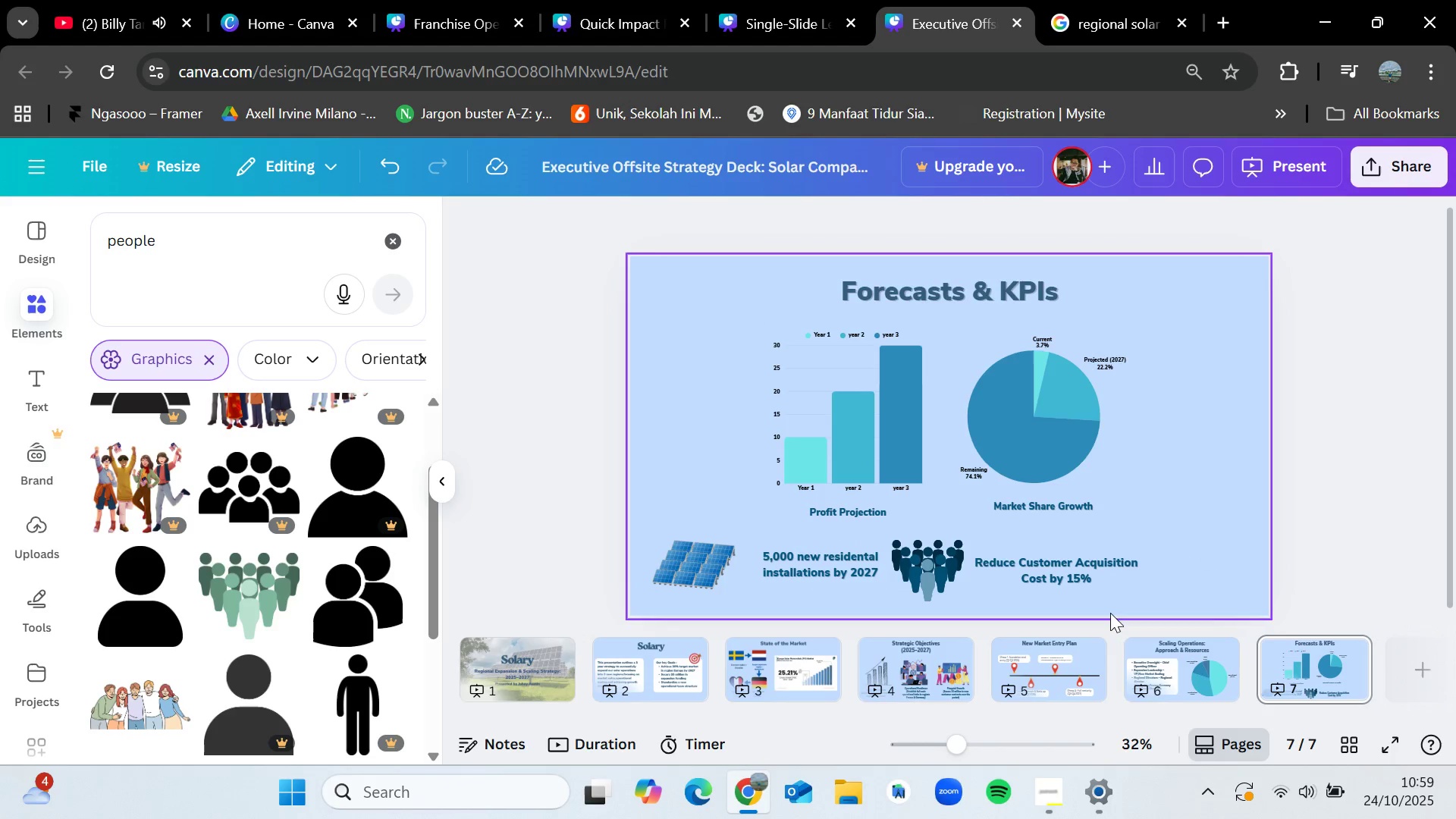 
left_click_drag(start_coordinate=[1068, 580], to_coordinate=[1073, 576])
 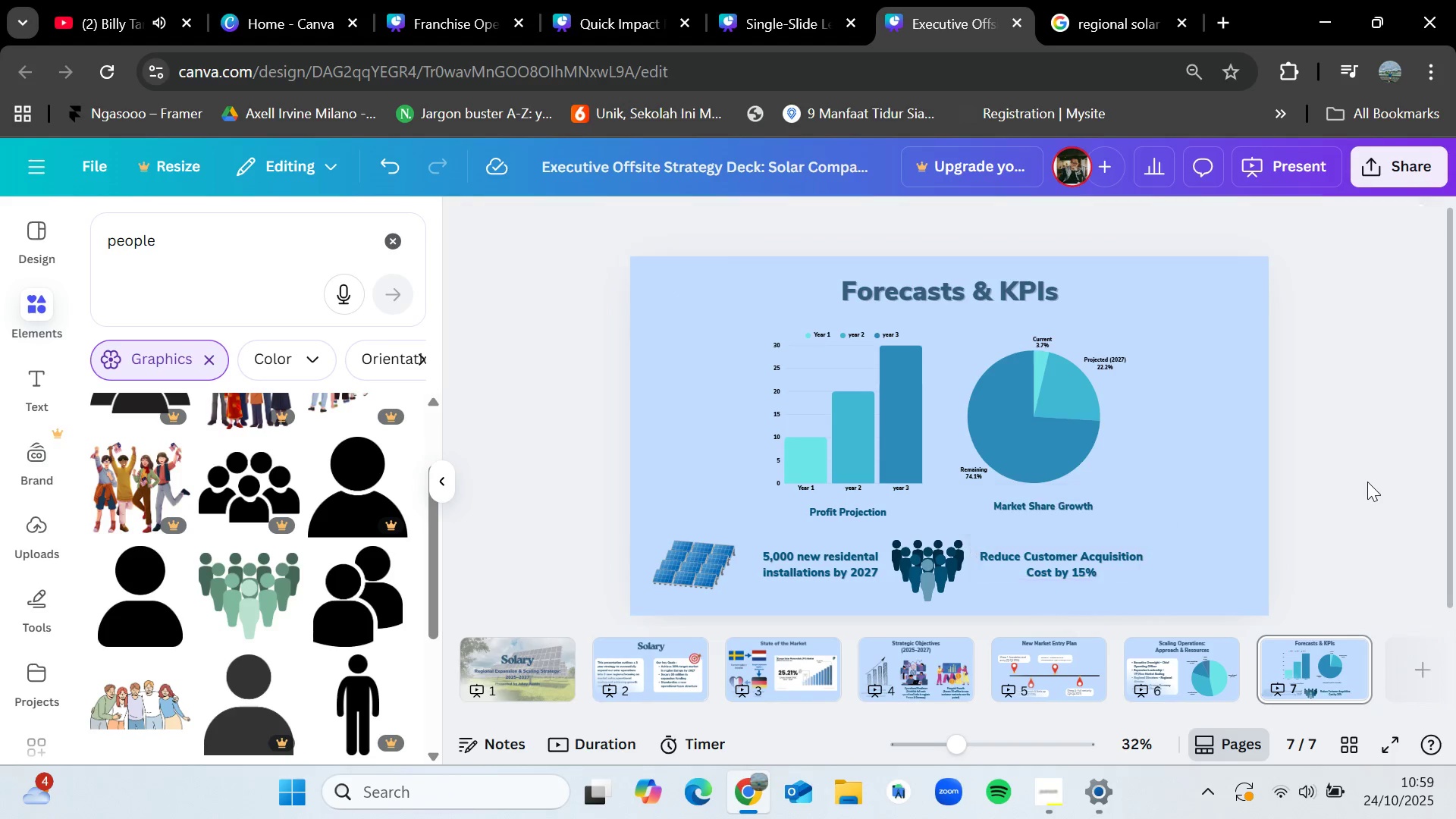 
left_click([1367, 482])
 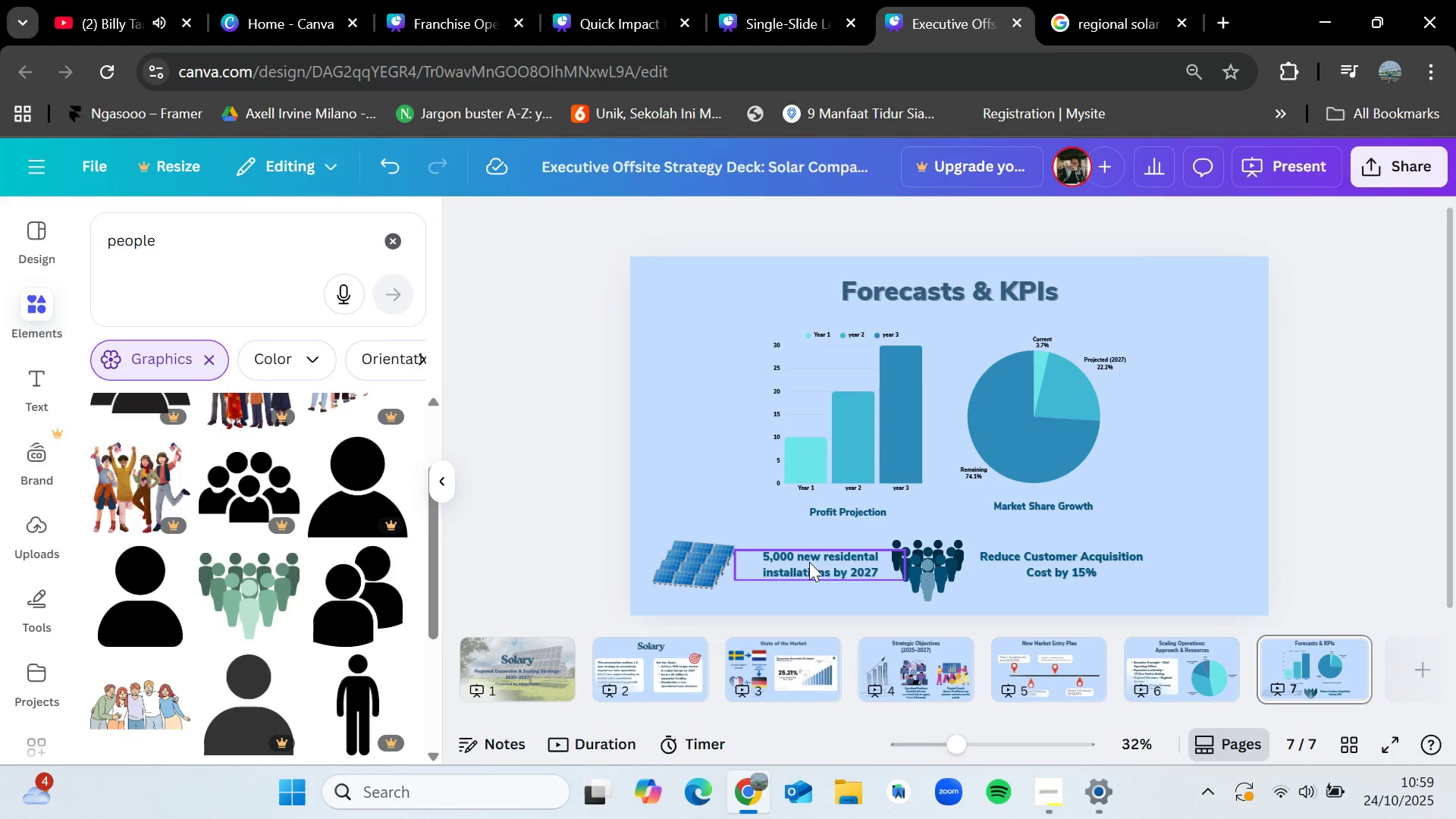 
left_click_drag(start_coordinate=[809, 564], to_coordinate=[795, 562])
 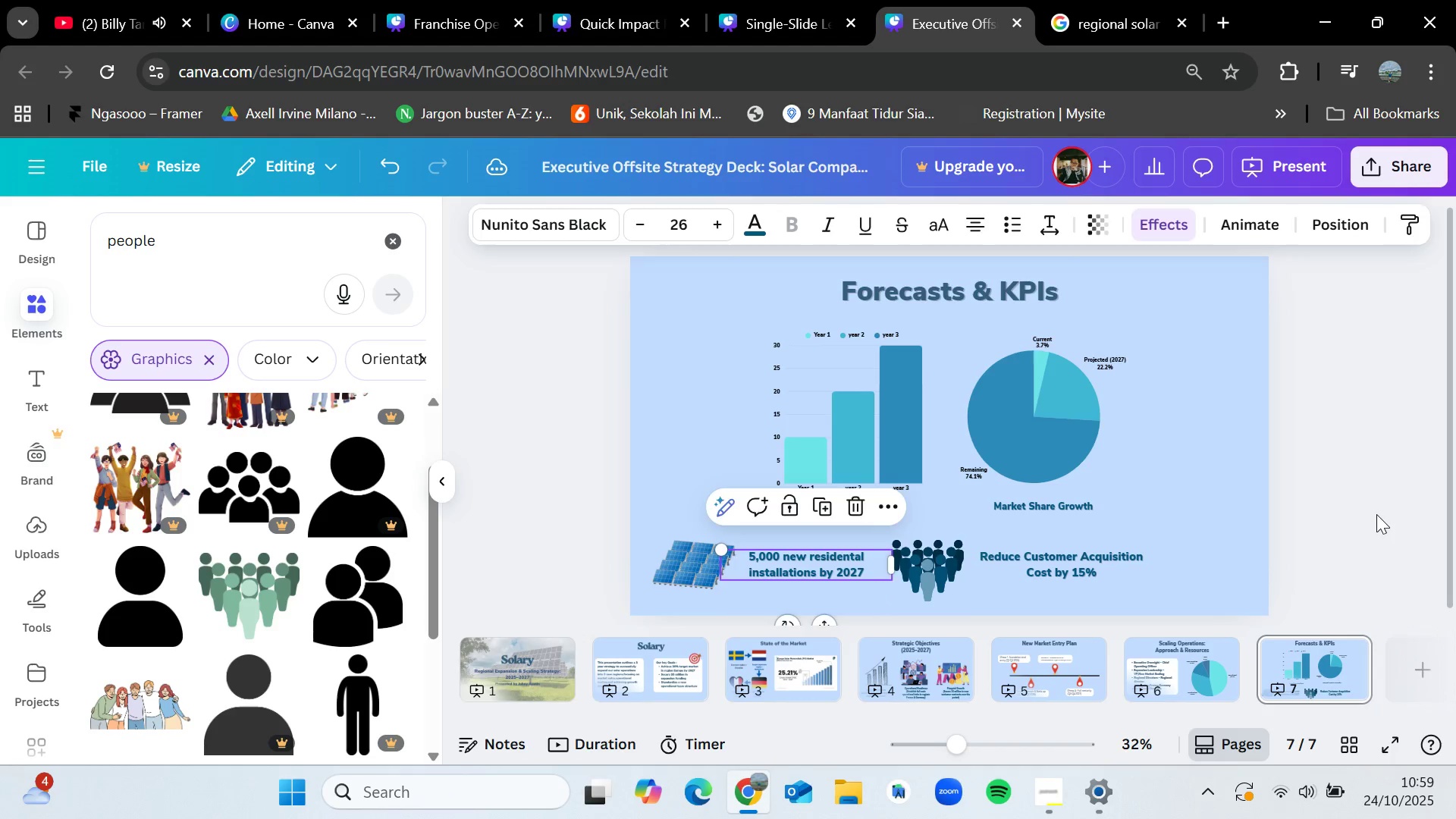 
left_click([1376, 514])
 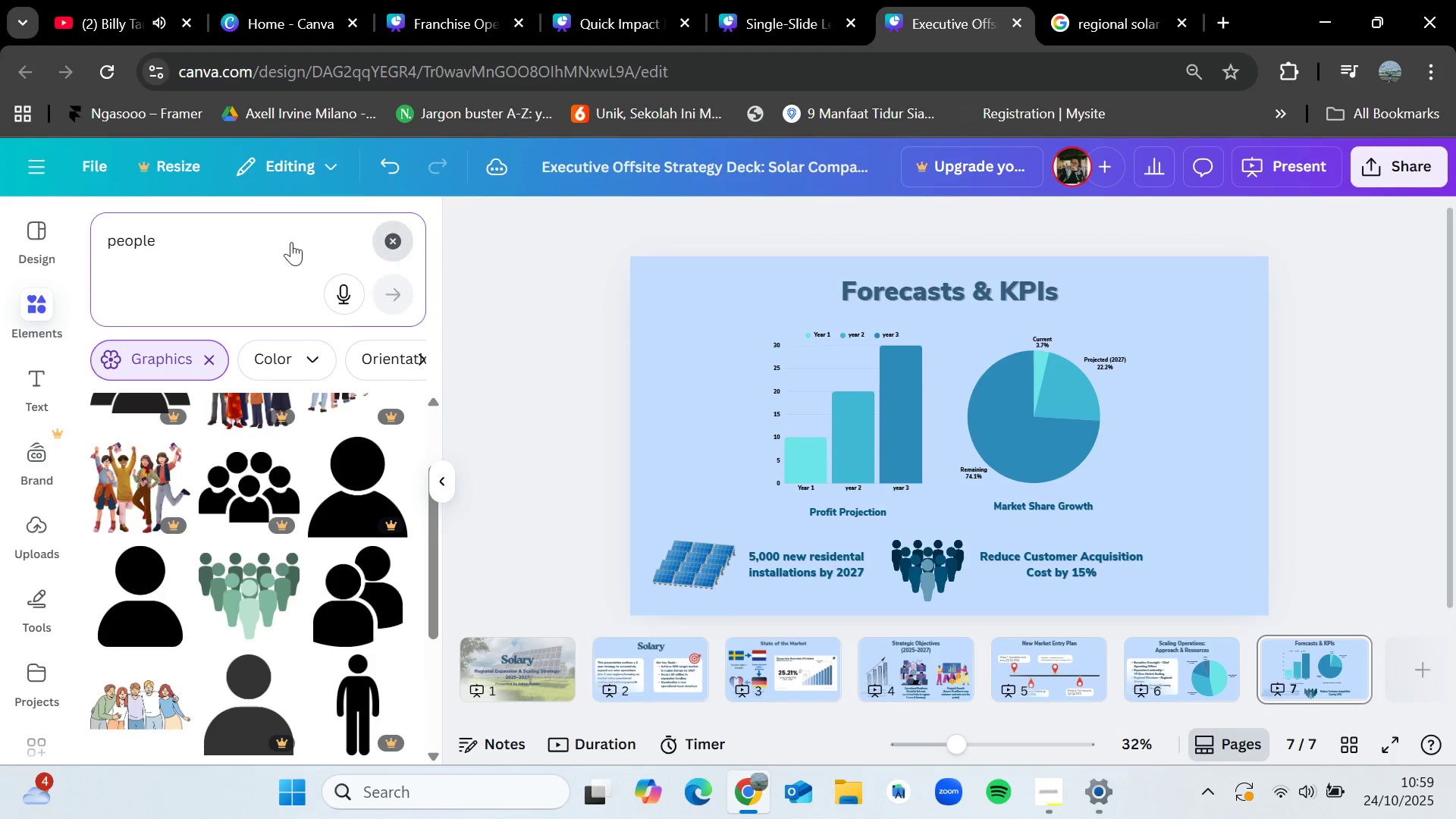 
left_click([252, 249])
 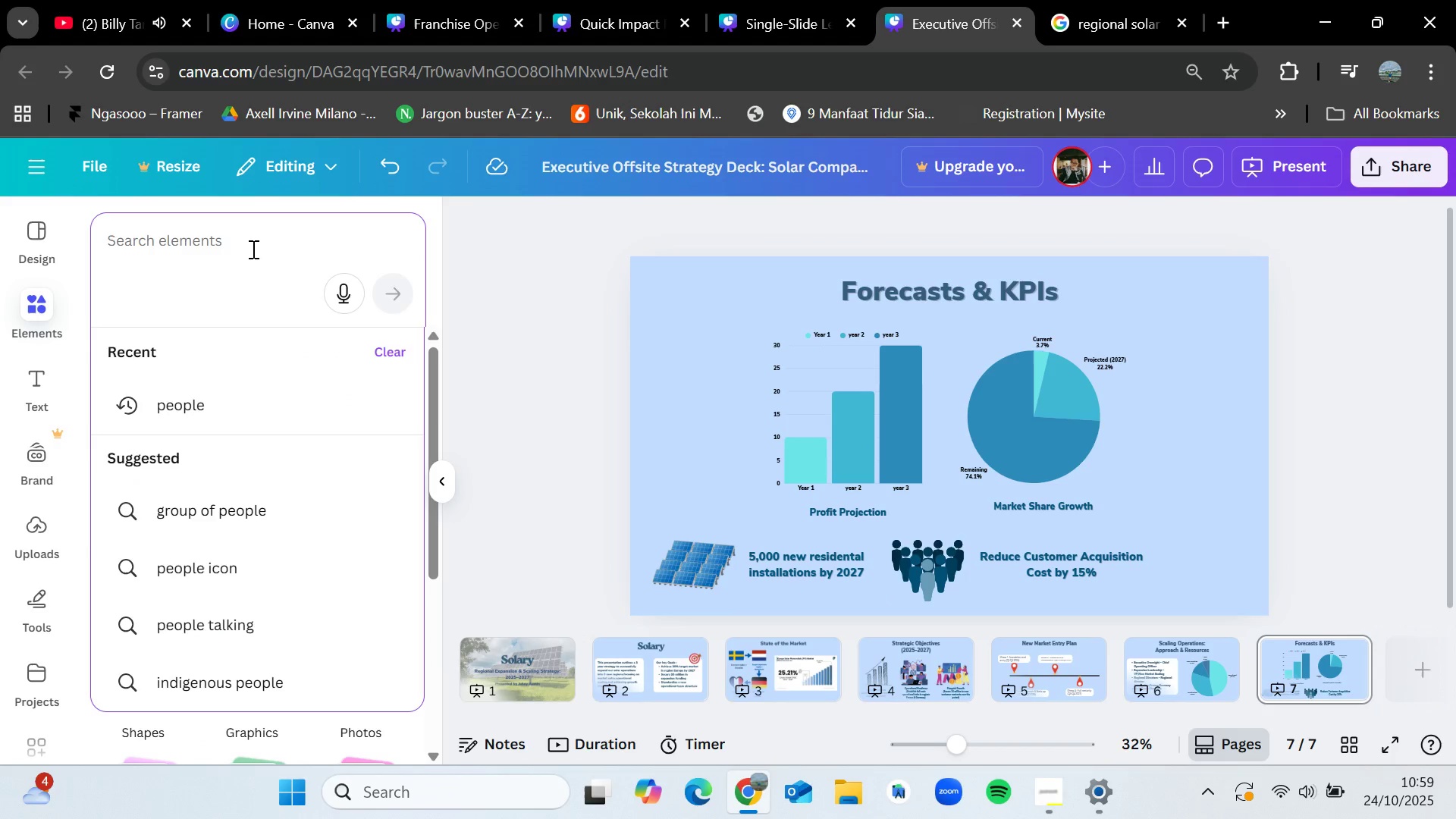 
type(team)
 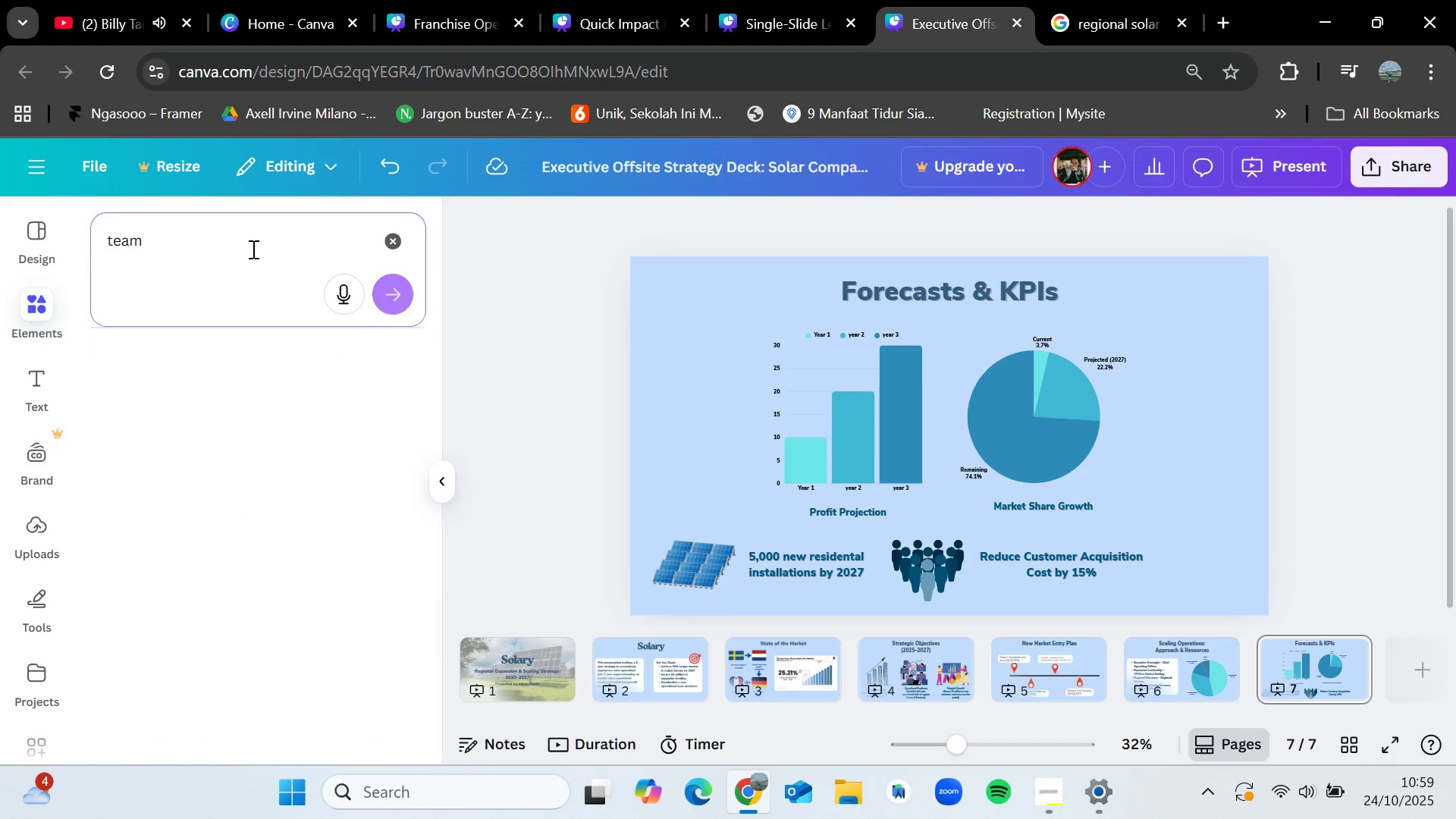 
key(Enter)
 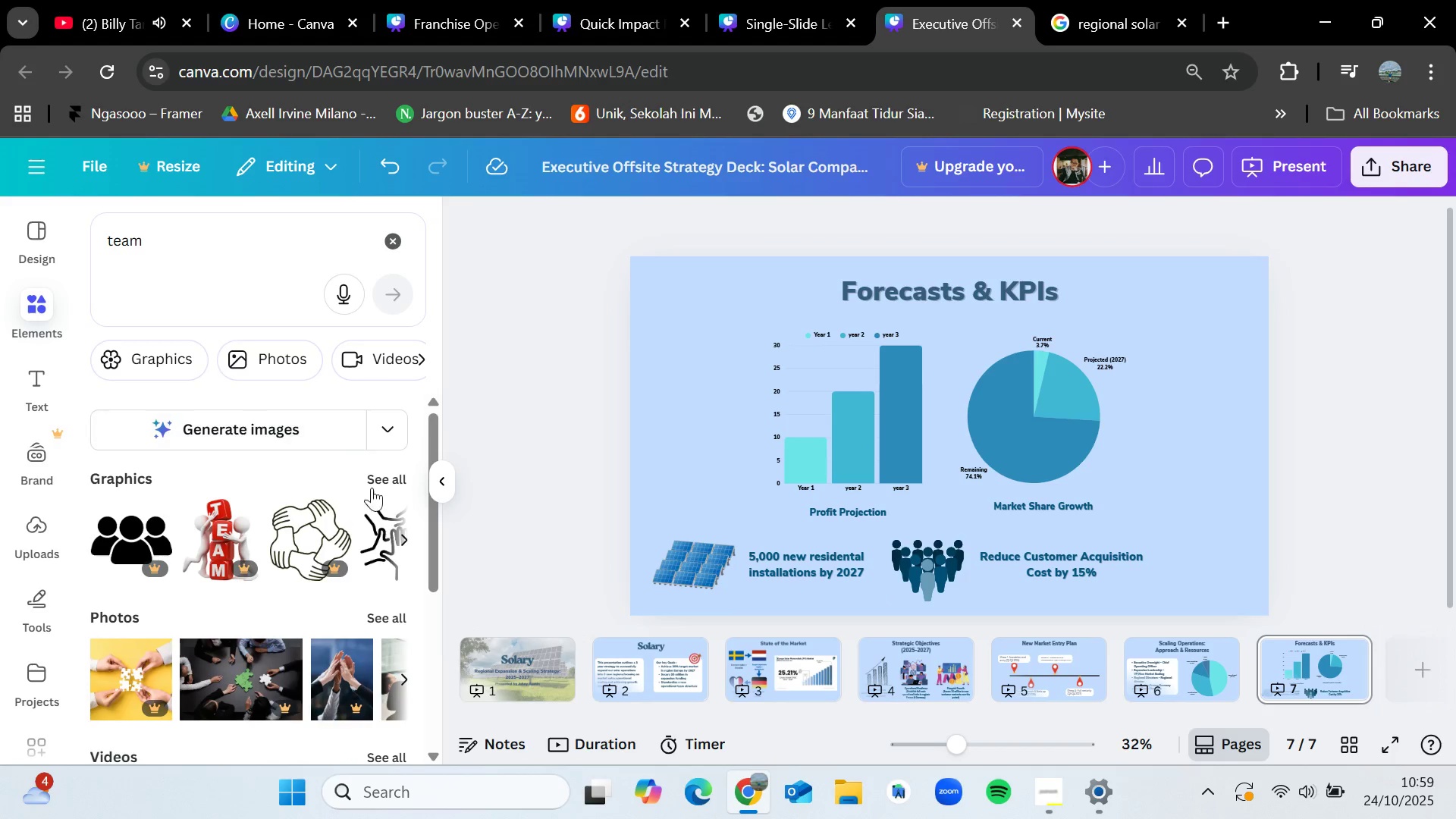 
left_click([378, 488])
 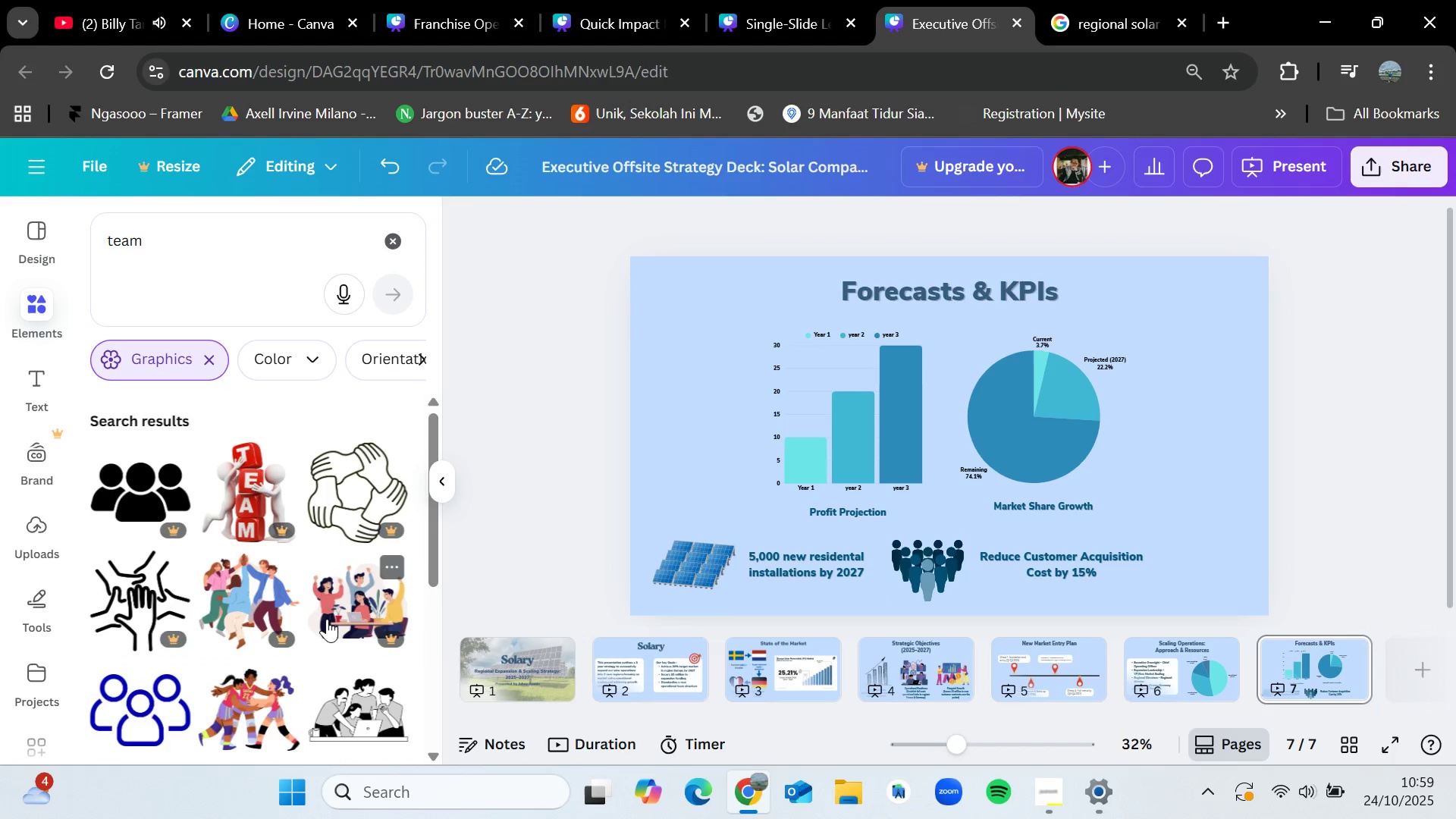 
scroll: coordinate [327, 619], scroll_direction: down, amount: 4.0
 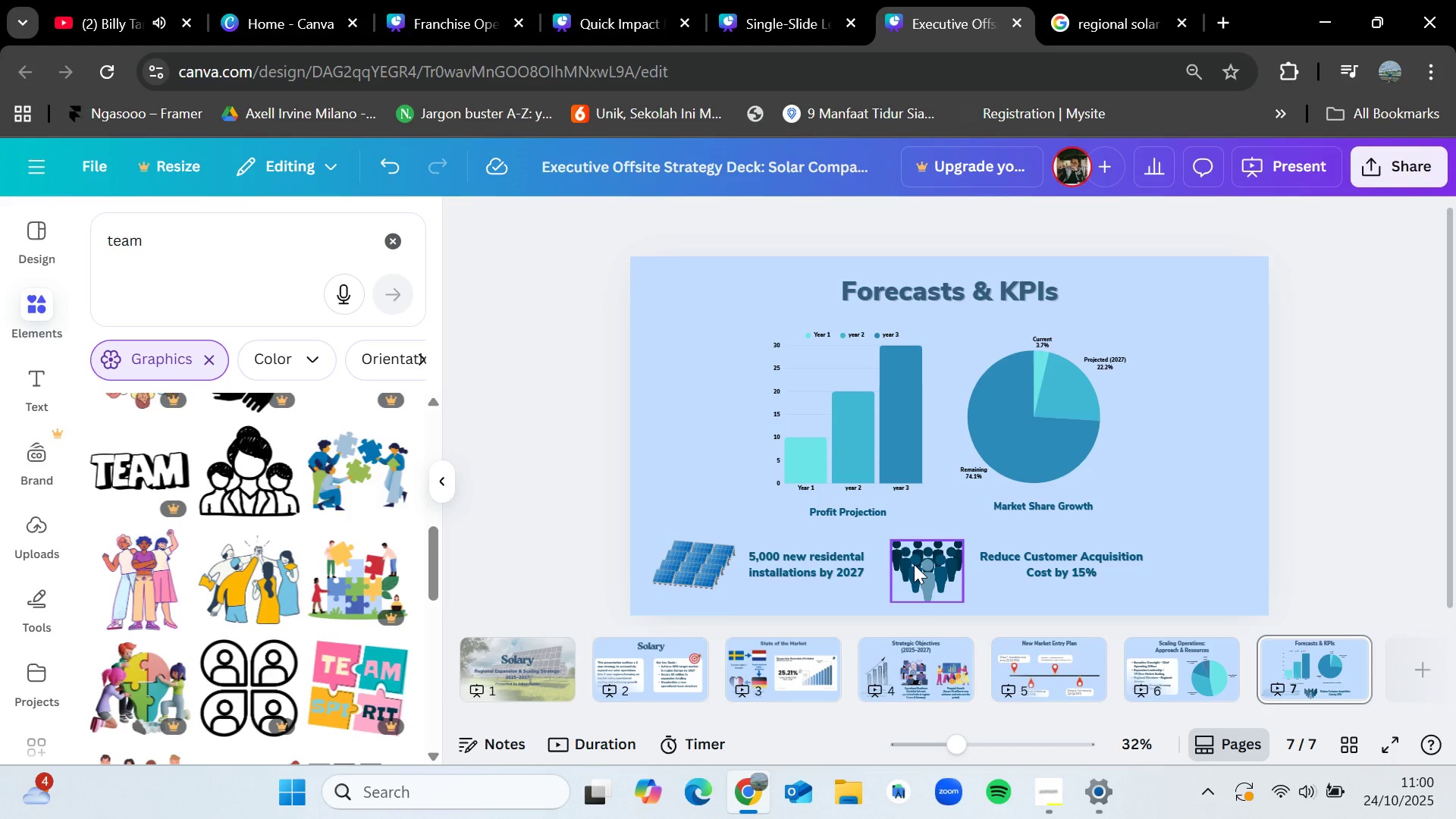 
wait(6.22)
 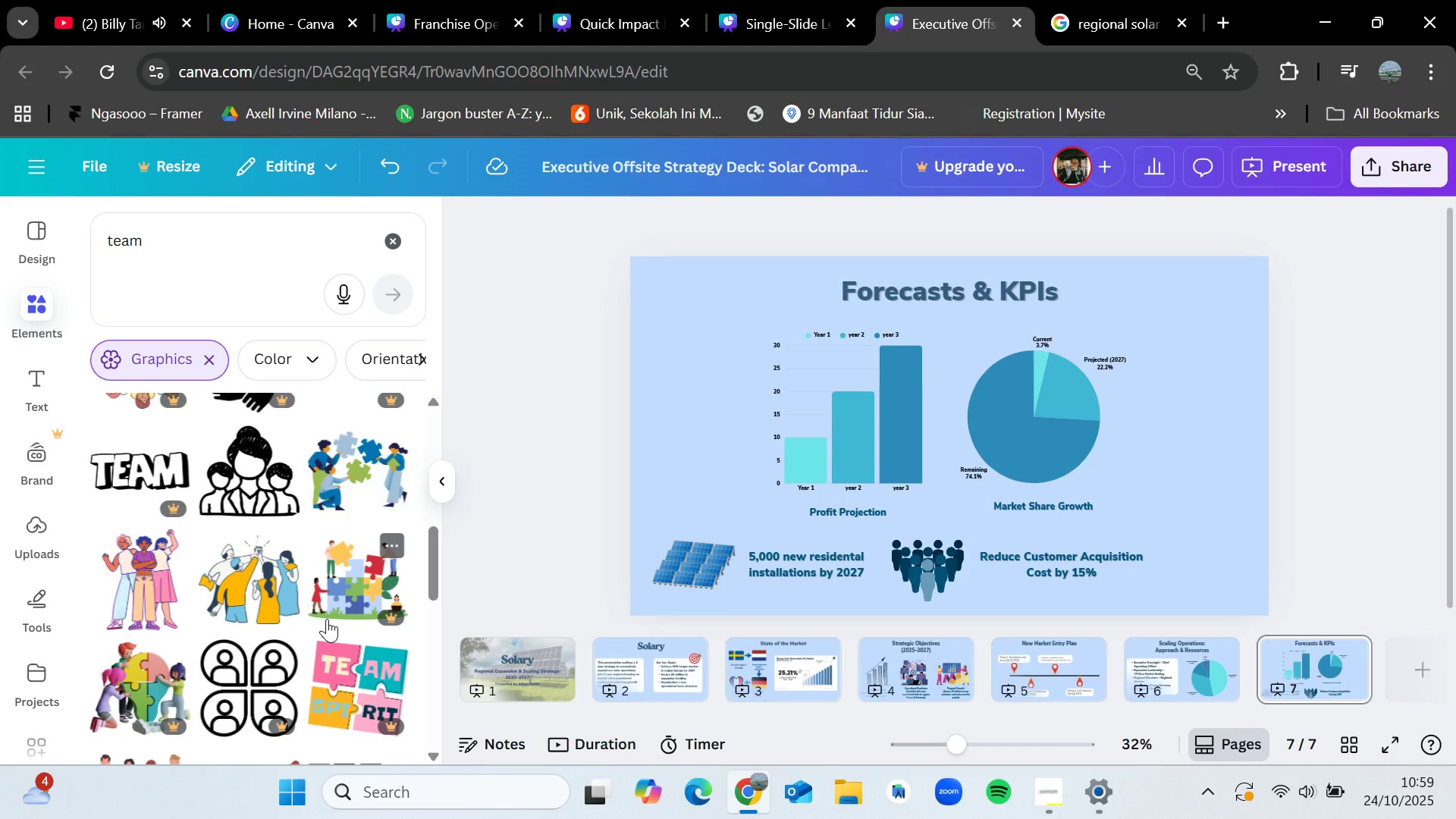 
scroll: coordinate [278, 578], scroll_direction: down, amount: 1.0
 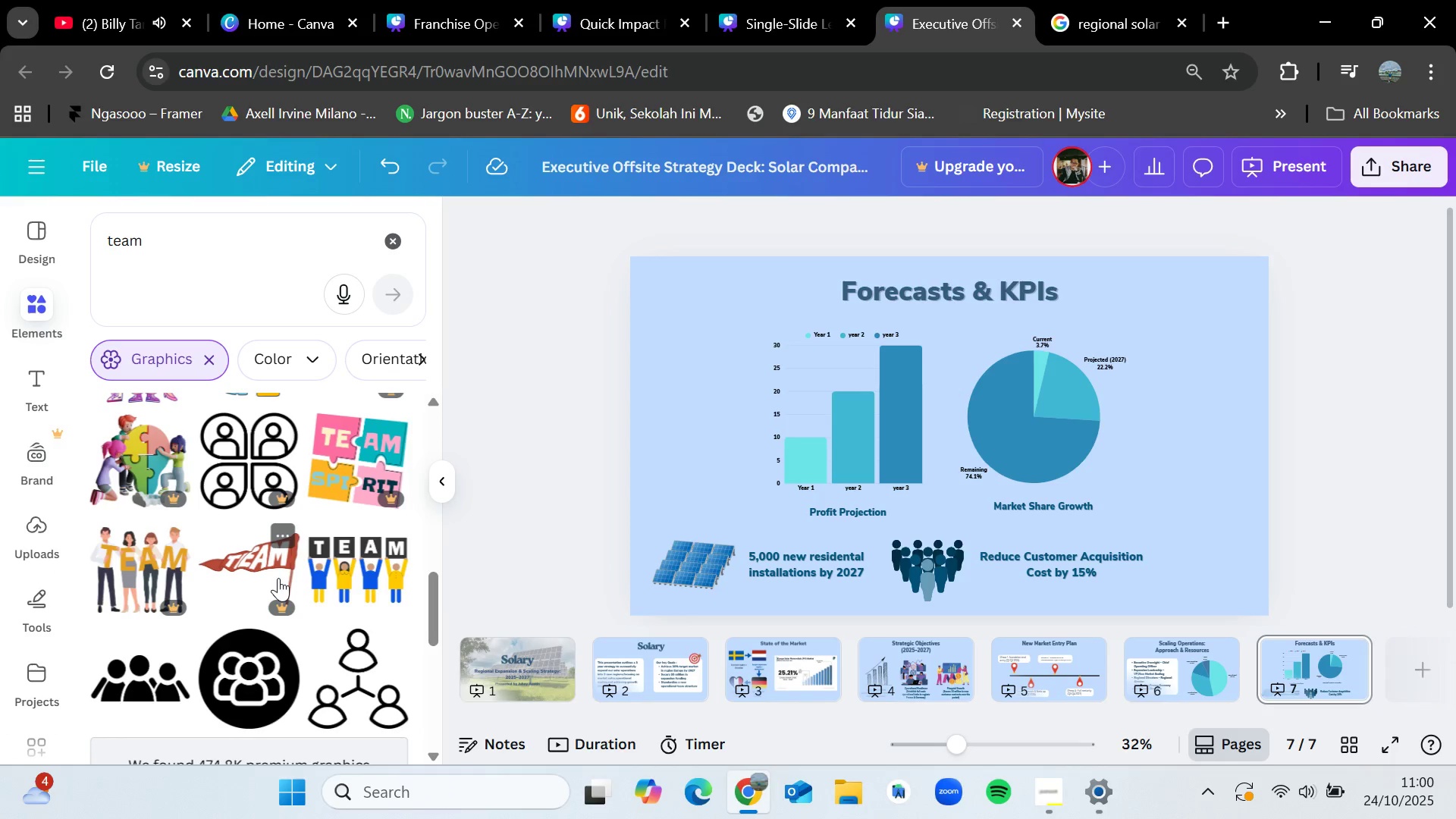 
scroll: coordinate [278, 578], scroll_direction: up, amount: 2.0
 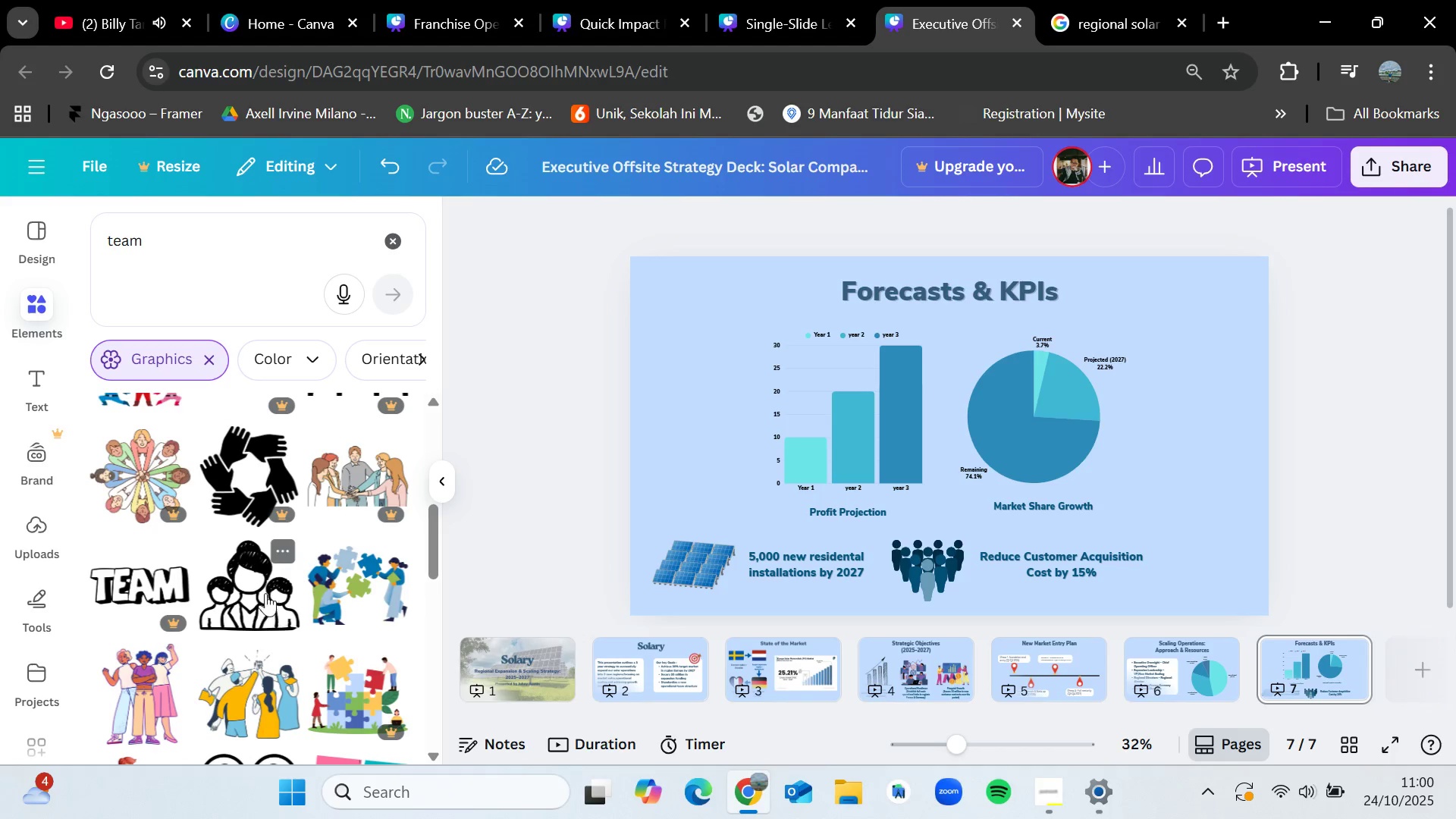 
left_click_drag(start_coordinate=[233, 582], to_coordinate=[987, 498])
 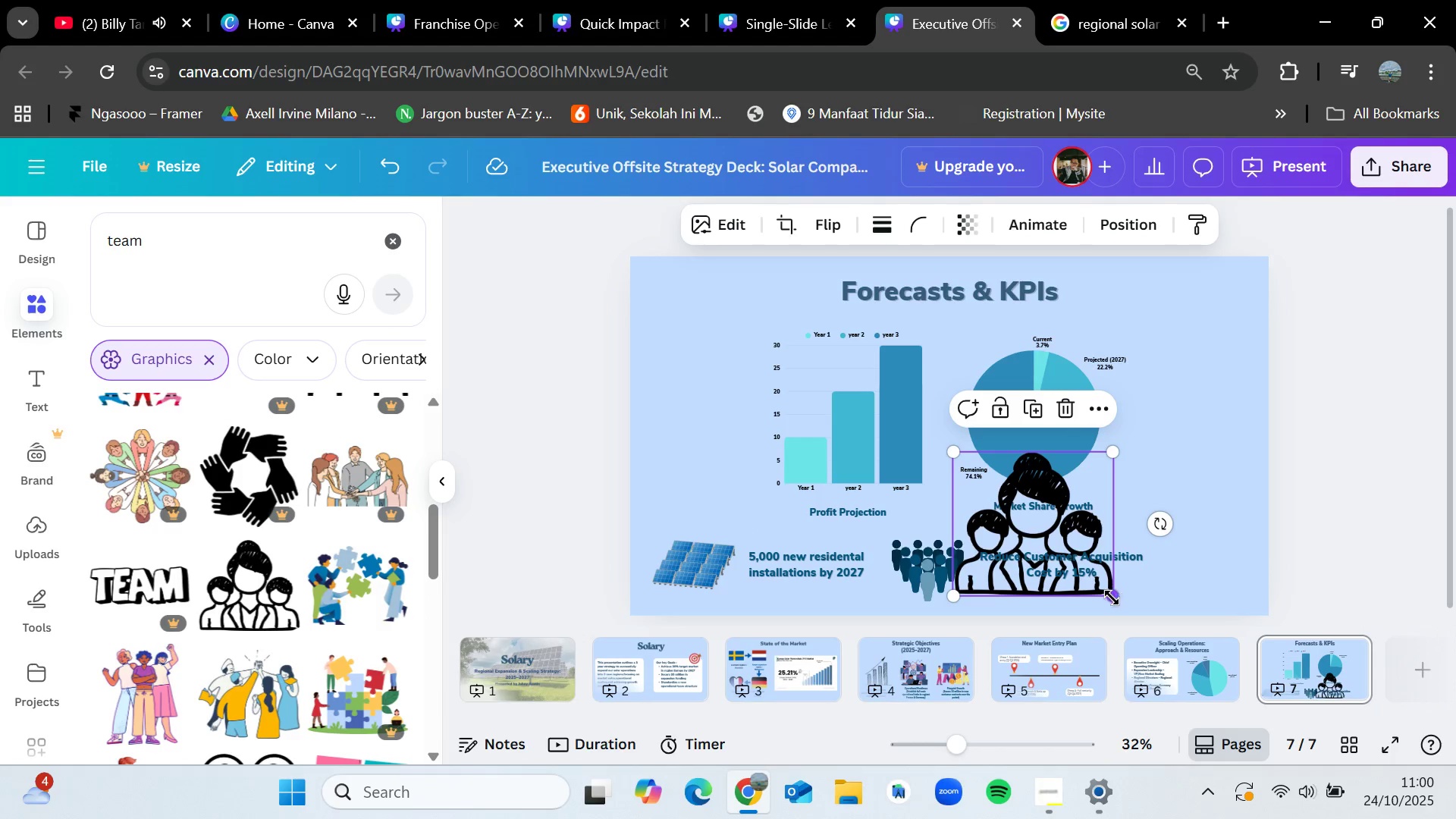 
left_click_drag(start_coordinate=[1112, 598], to_coordinate=[1001, 518])
 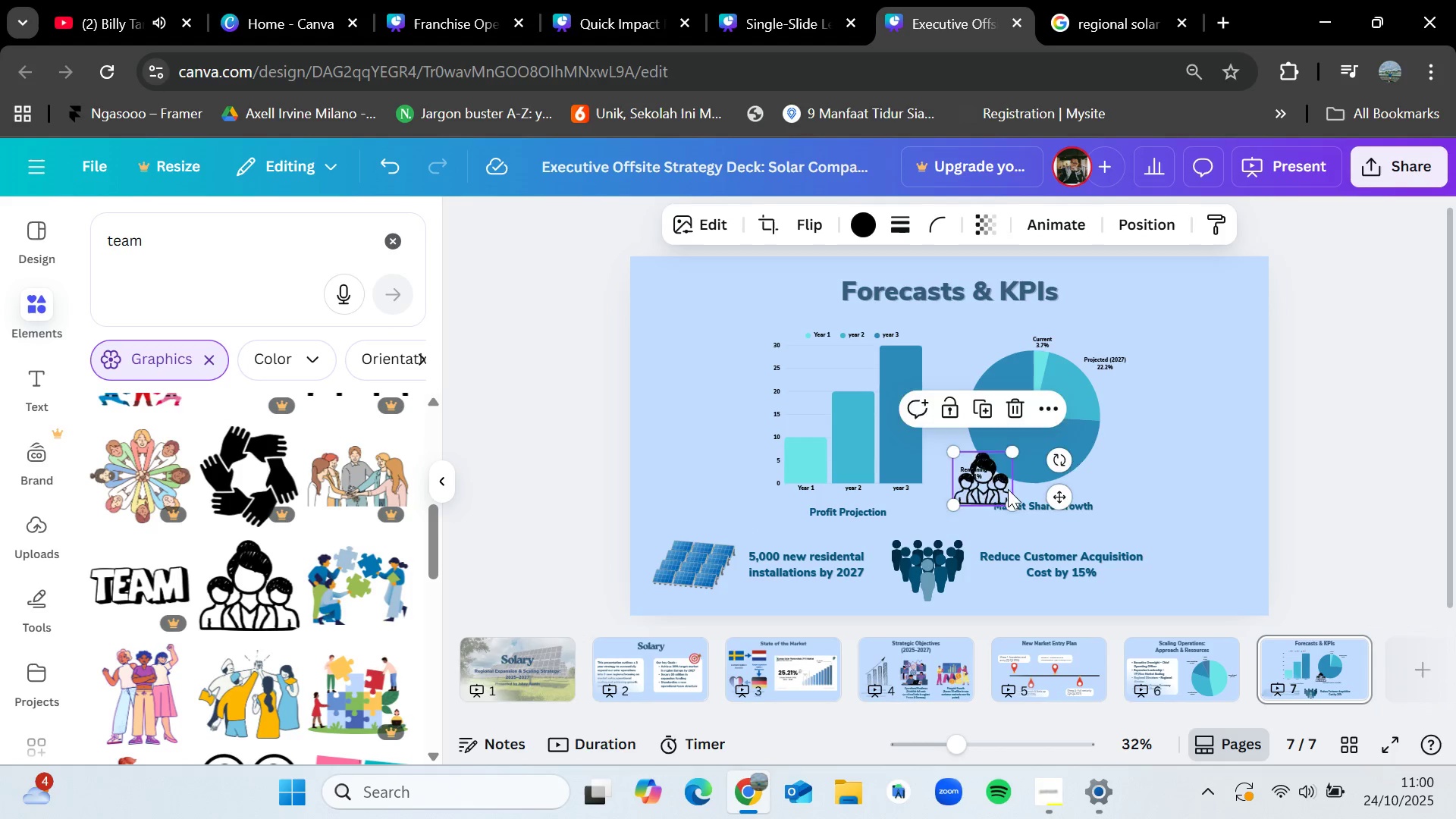 
left_click_drag(start_coordinate=[987, 481], to_coordinate=[1185, 566])
 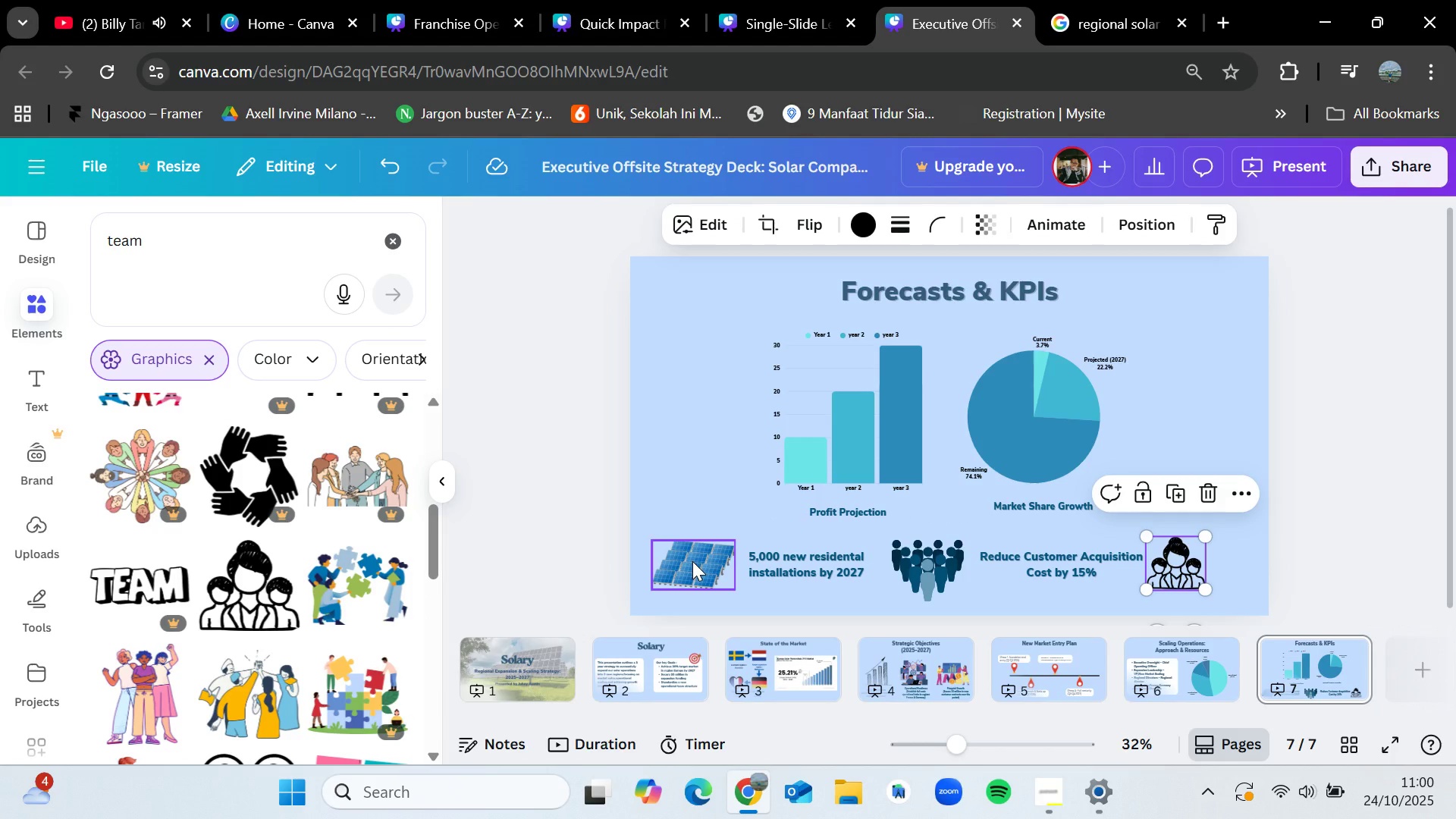 
left_click_drag(start_coordinate=[692, 561], to_coordinate=[681, 561])
 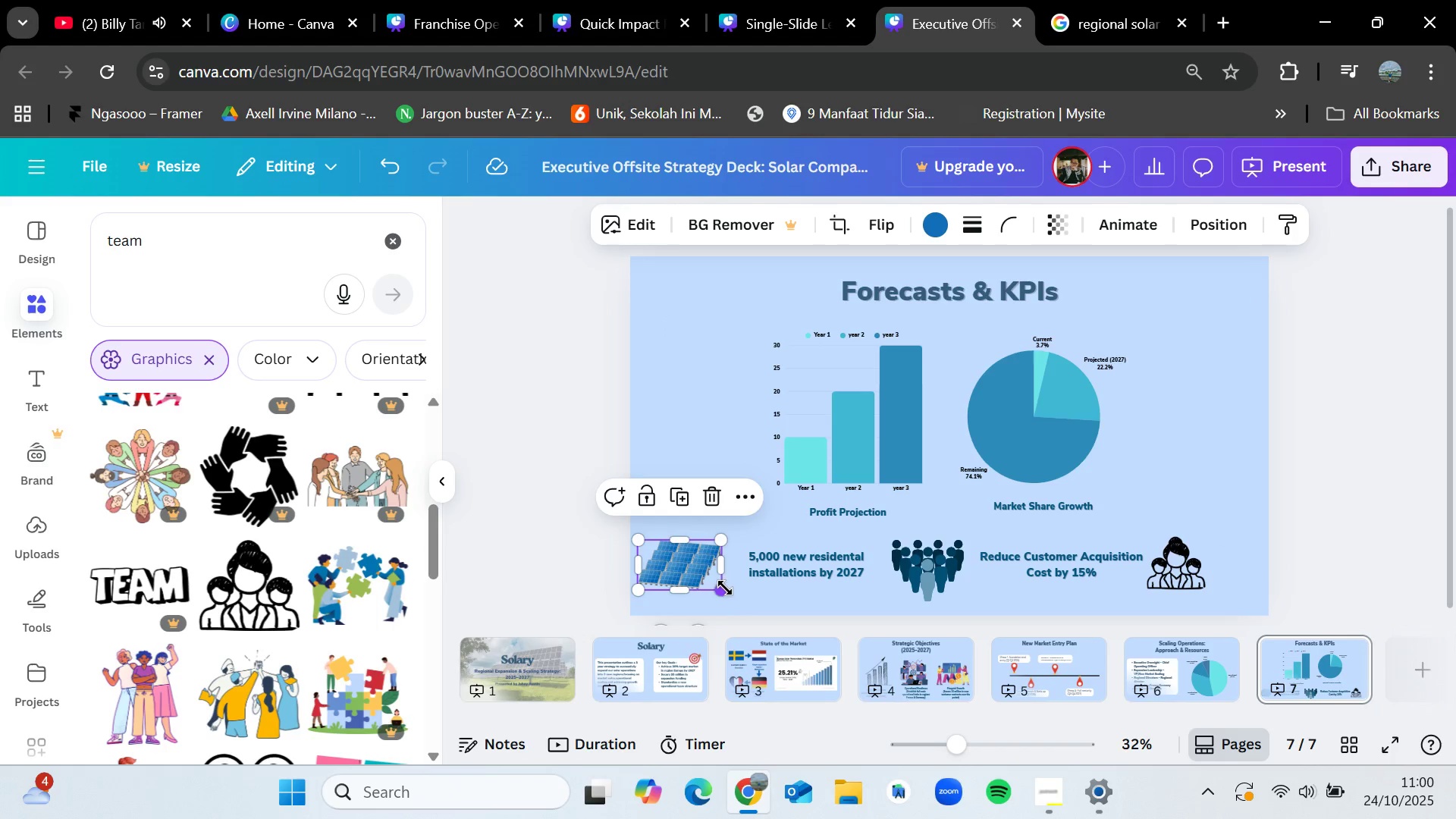 
left_click_drag(start_coordinate=[725, 588], to_coordinate=[711, 580])
 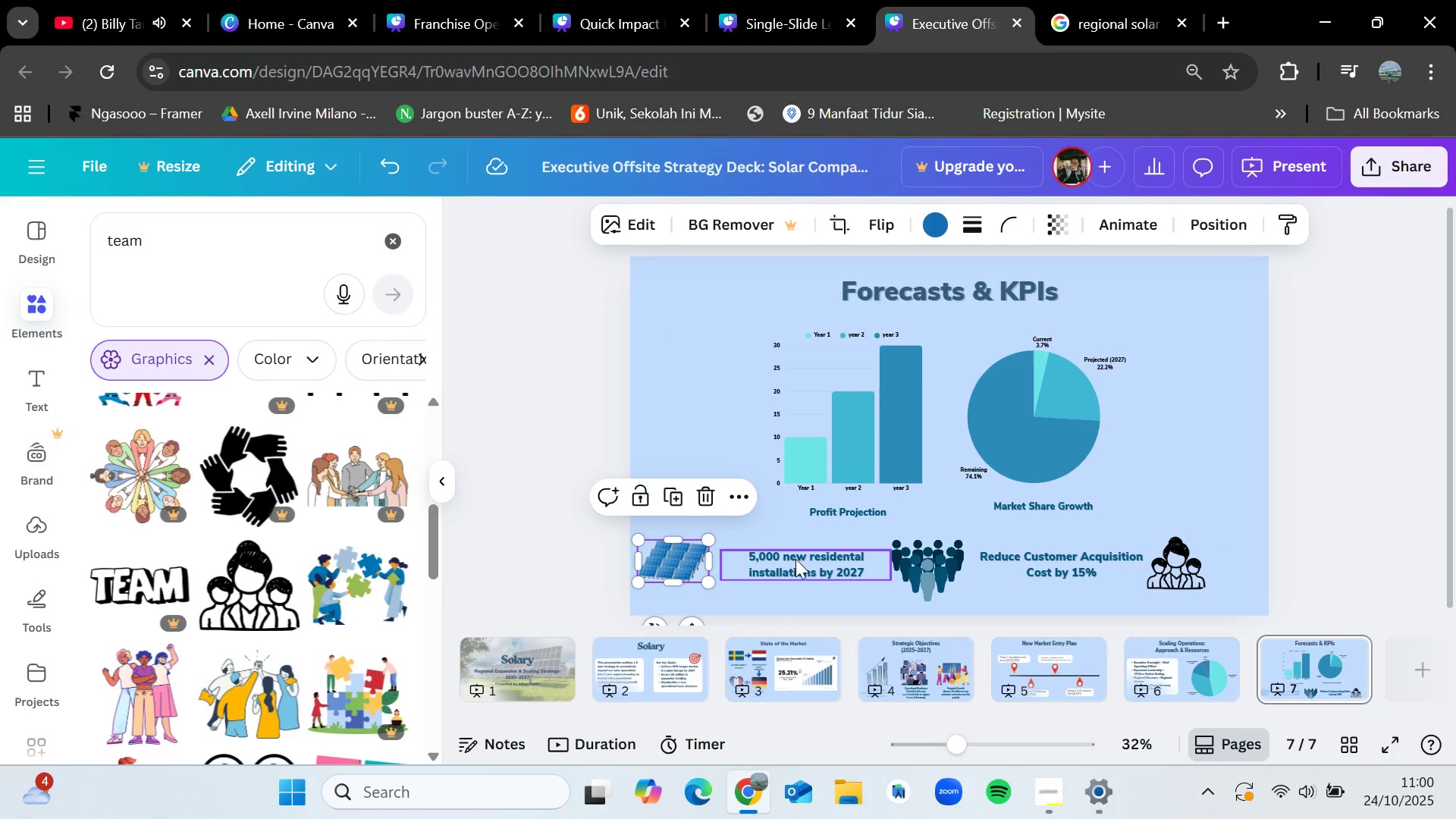 
left_click_drag(start_coordinate=[795, 559], to_coordinate=[763, 554])
 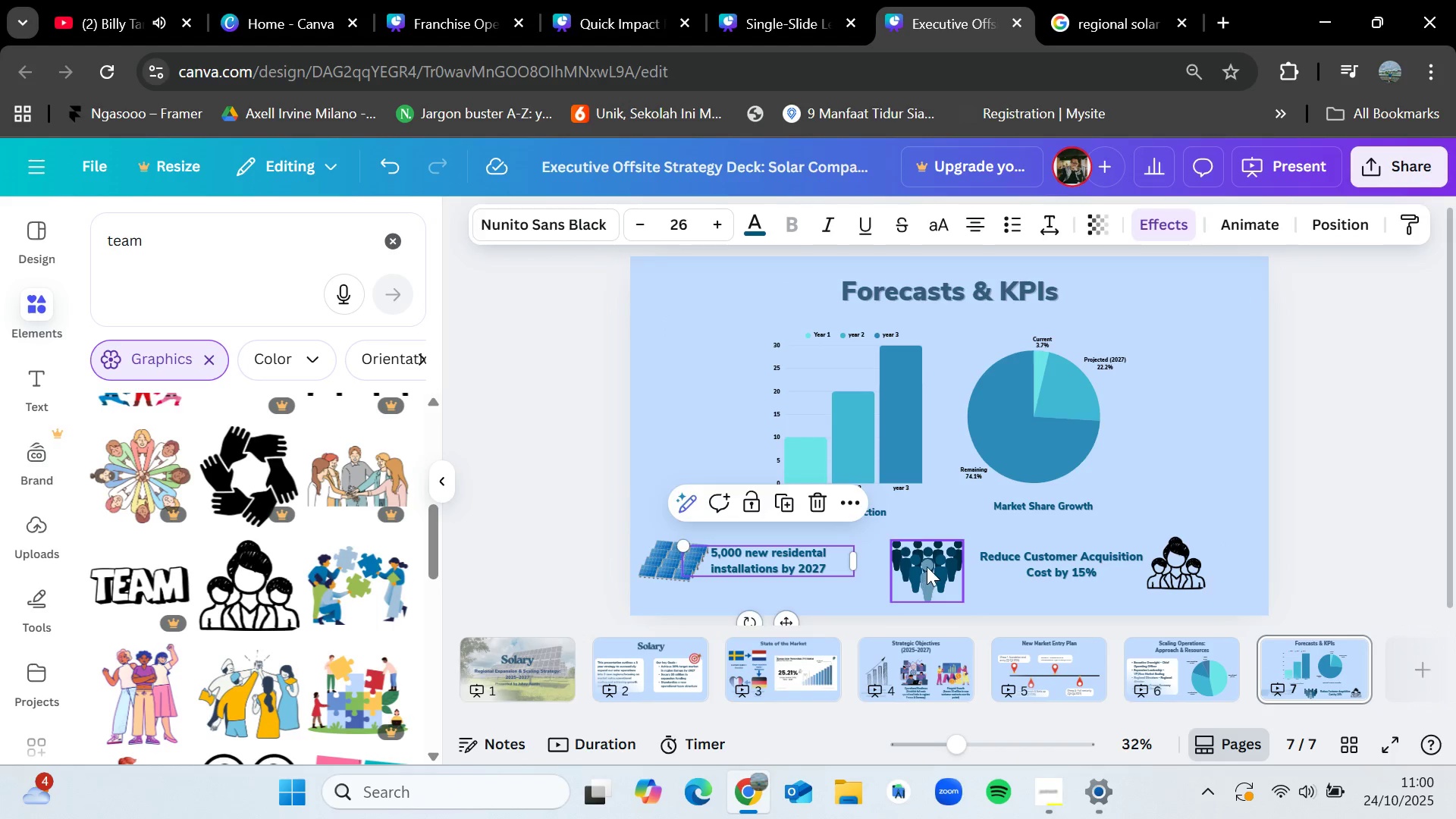 
left_click_drag(start_coordinate=[927, 566], to_coordinate=[872, 564])
 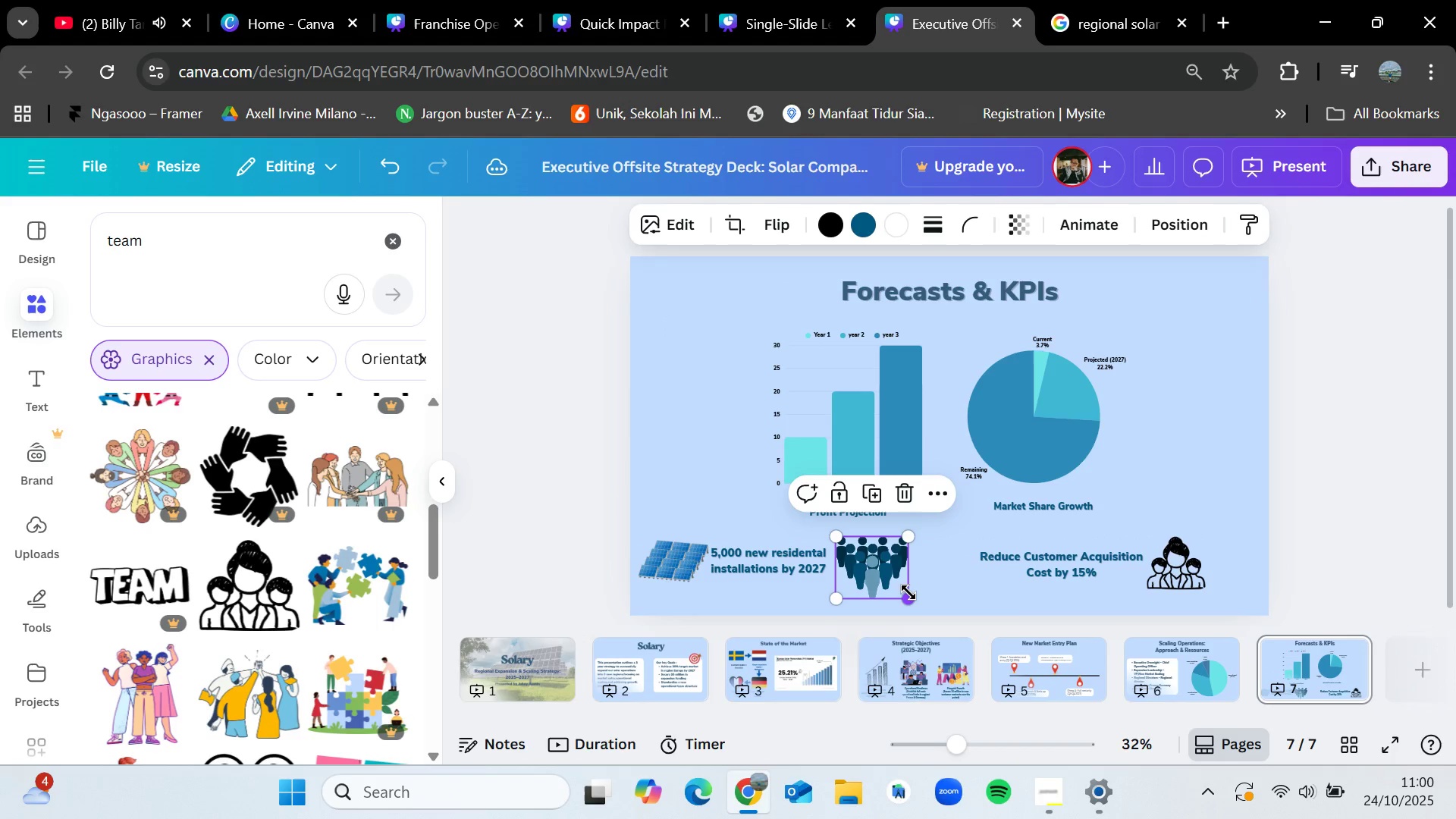 
left_click_drag(start_coordinate=[908, 592], to_coordinate=[891, 582])
 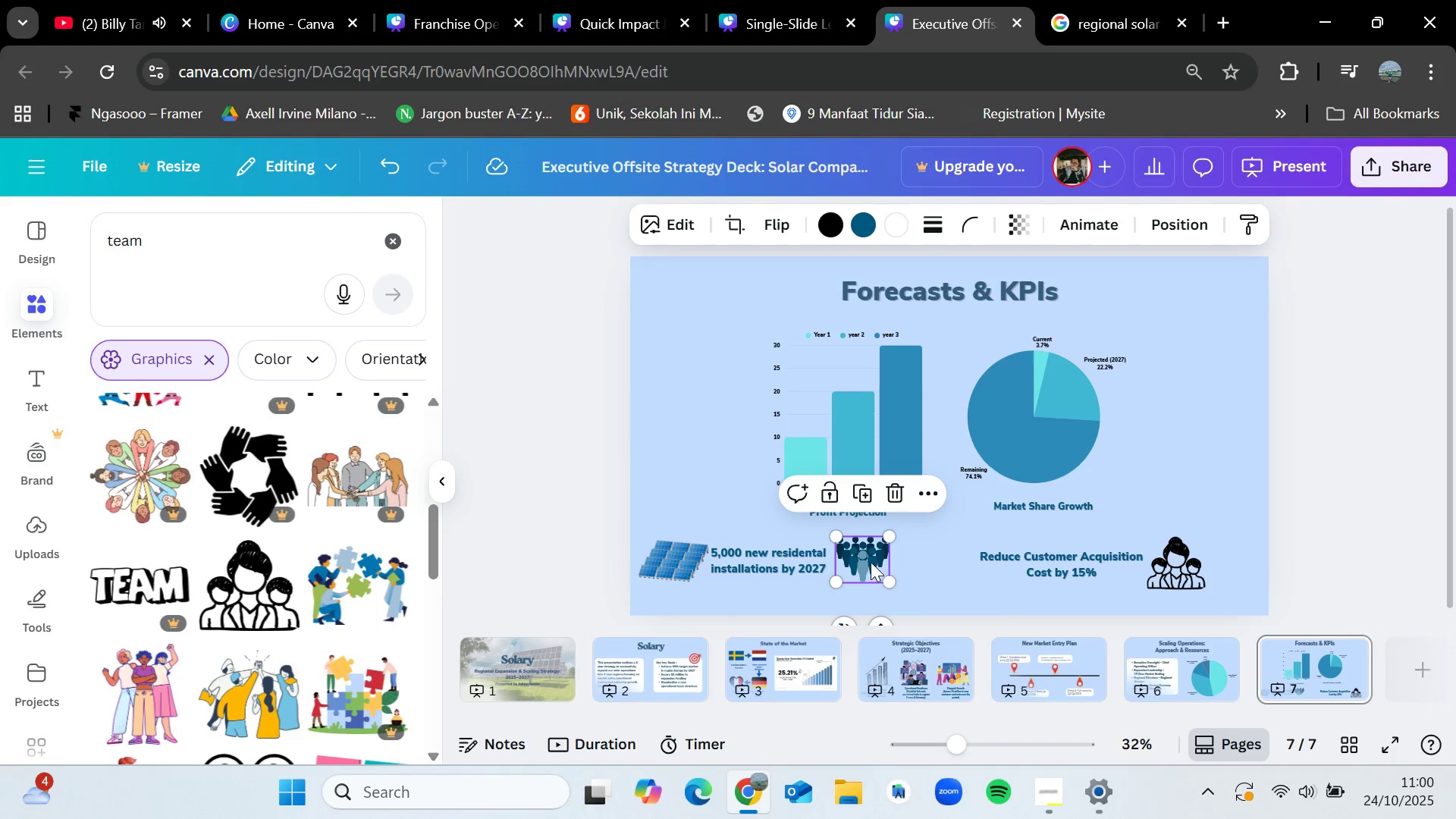 
left_click_drag(start_coordinate=[871, 562], to_coordinate=[874, 569])
 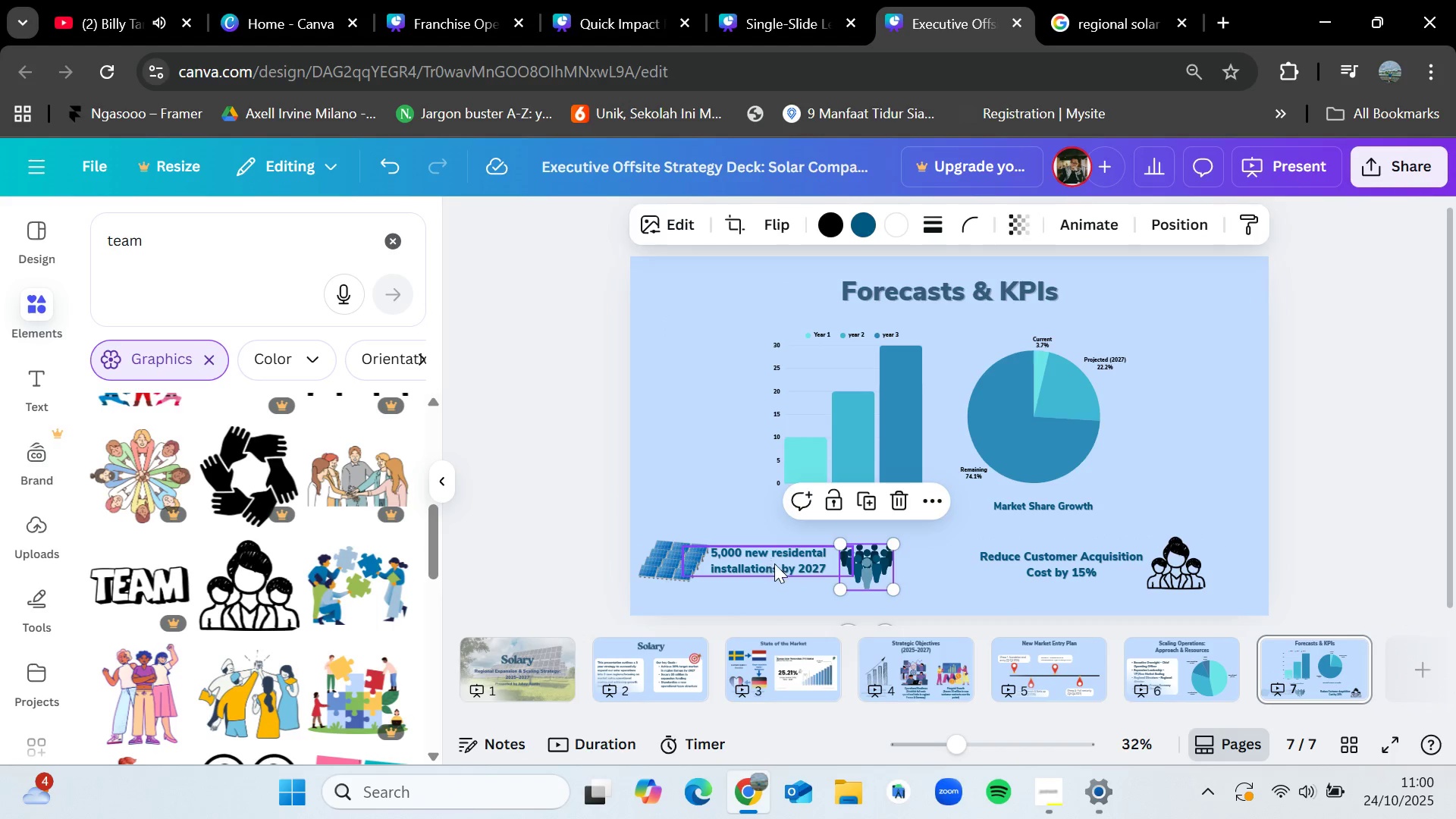 
left_click_drag(start_coordinate=[769, 562], to_coordinate=[777, 564])
 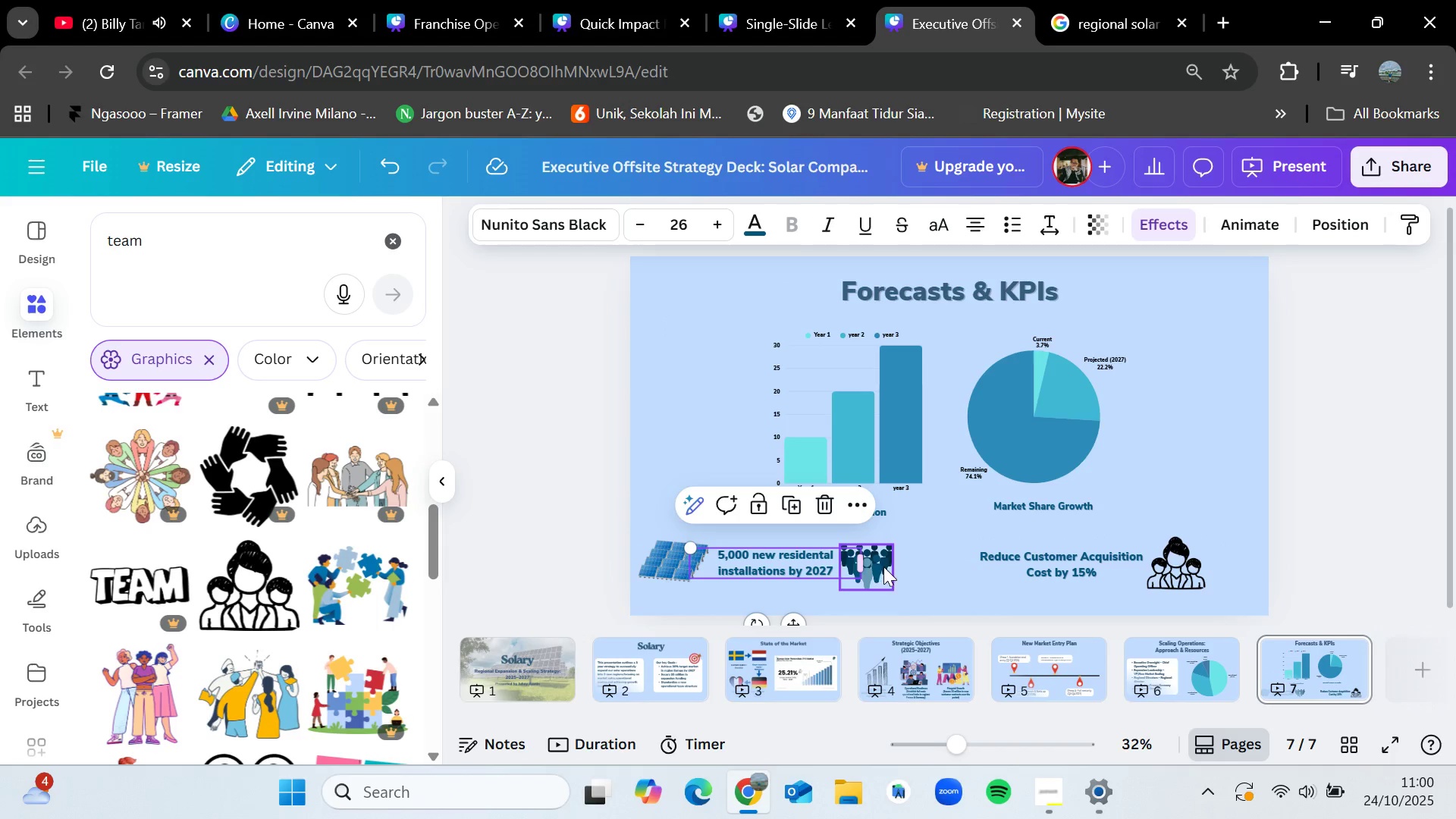 
left_click([888, 566])
 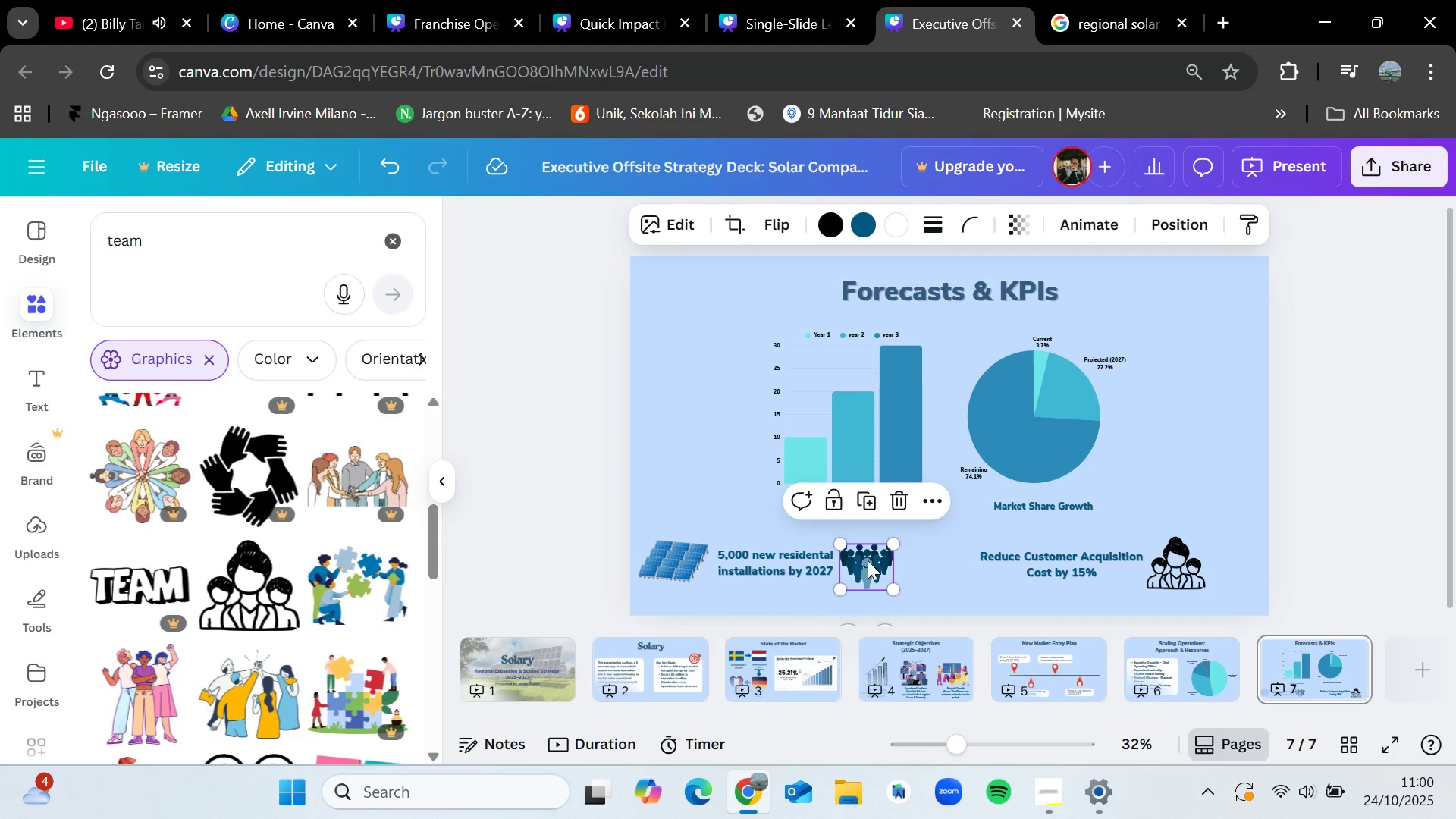 
left_click_drag(start_coordinate=[868, 560], to_coordinate=[874, 560])
 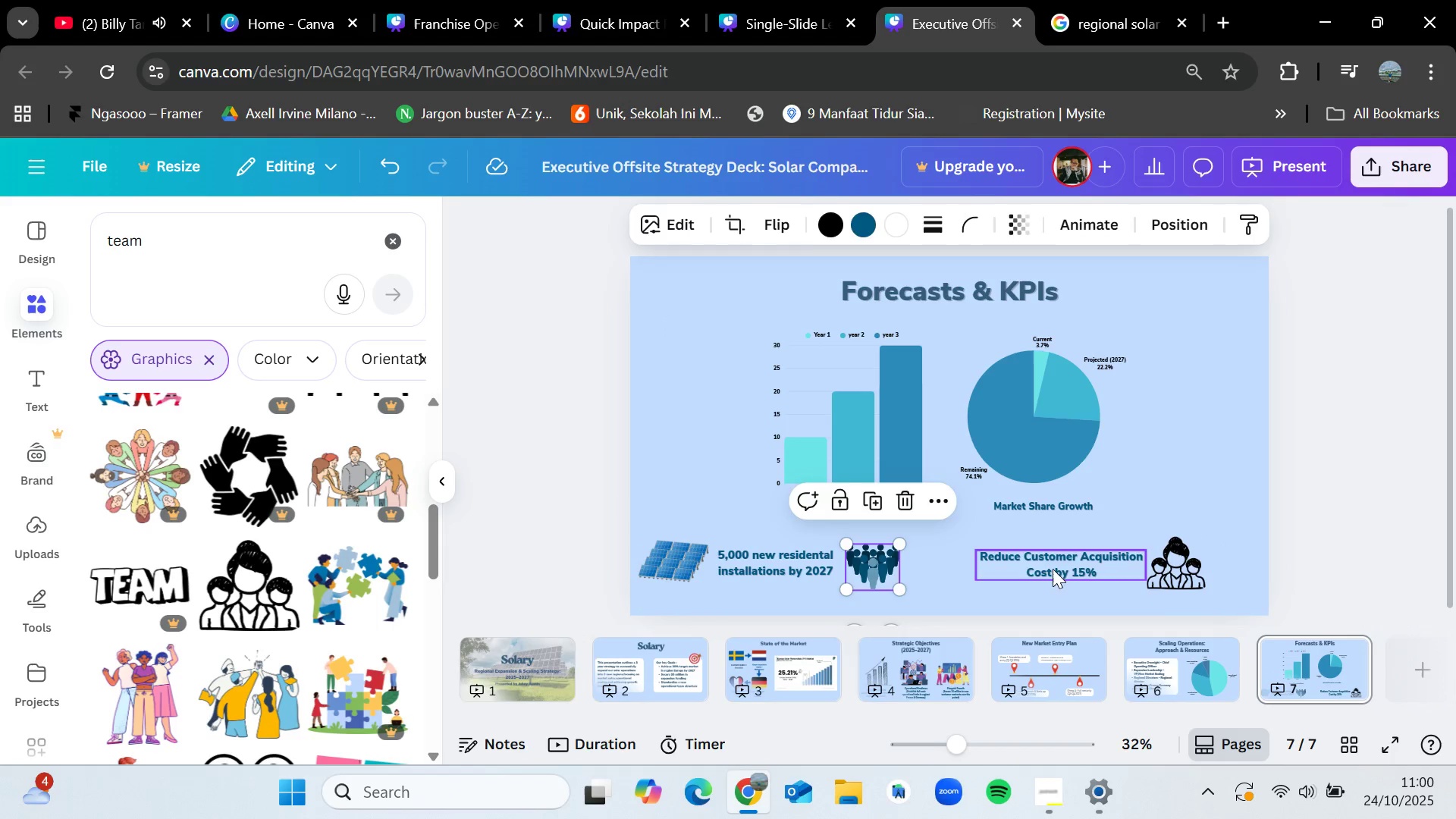 
left_click_drag(start_coordinate=[1053, 569], to_coordinate=[981, 571])
 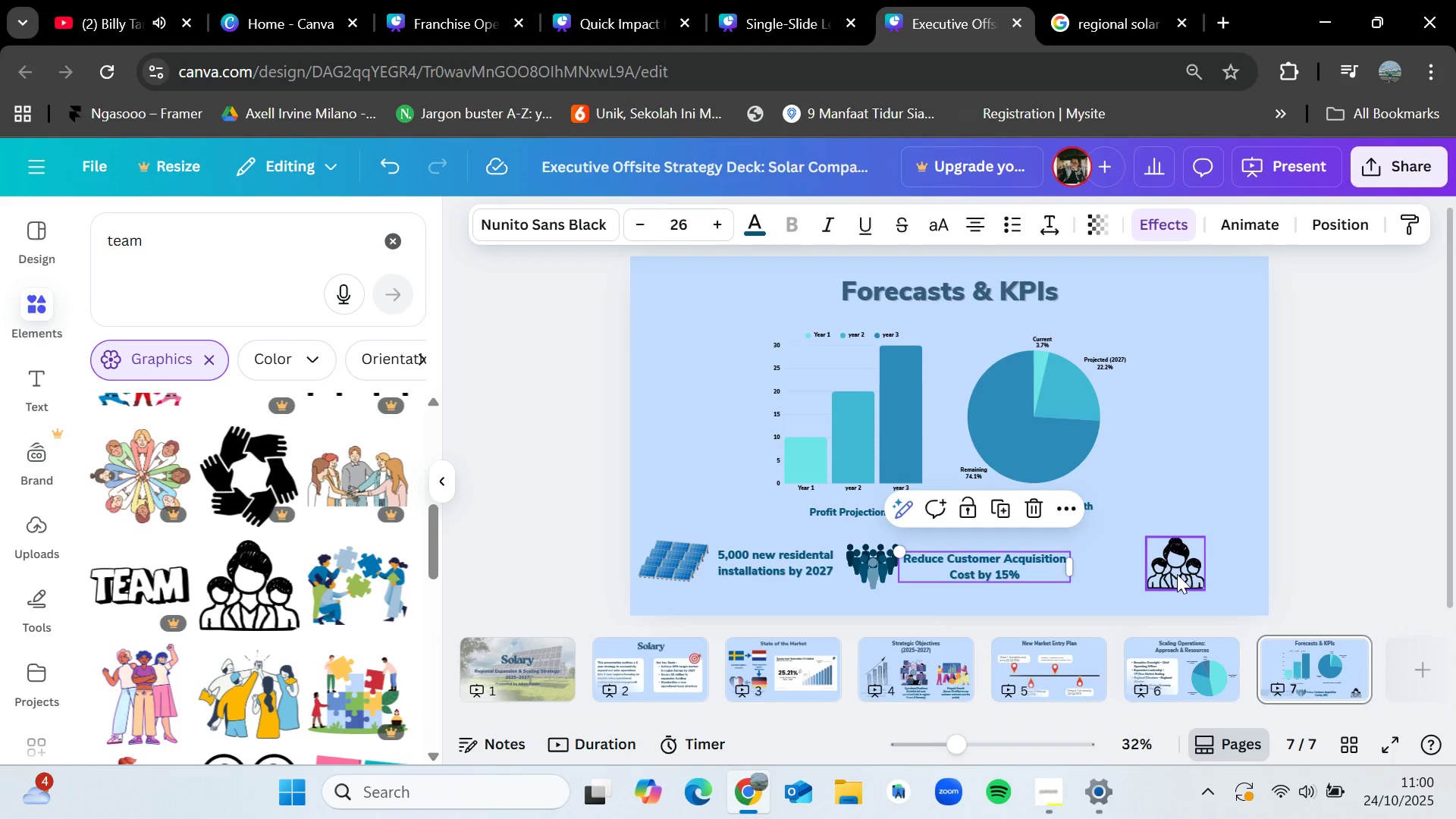 
left_click_drag(start_coordinate=[1177, 574], to_coordinate=[1095, 573])
 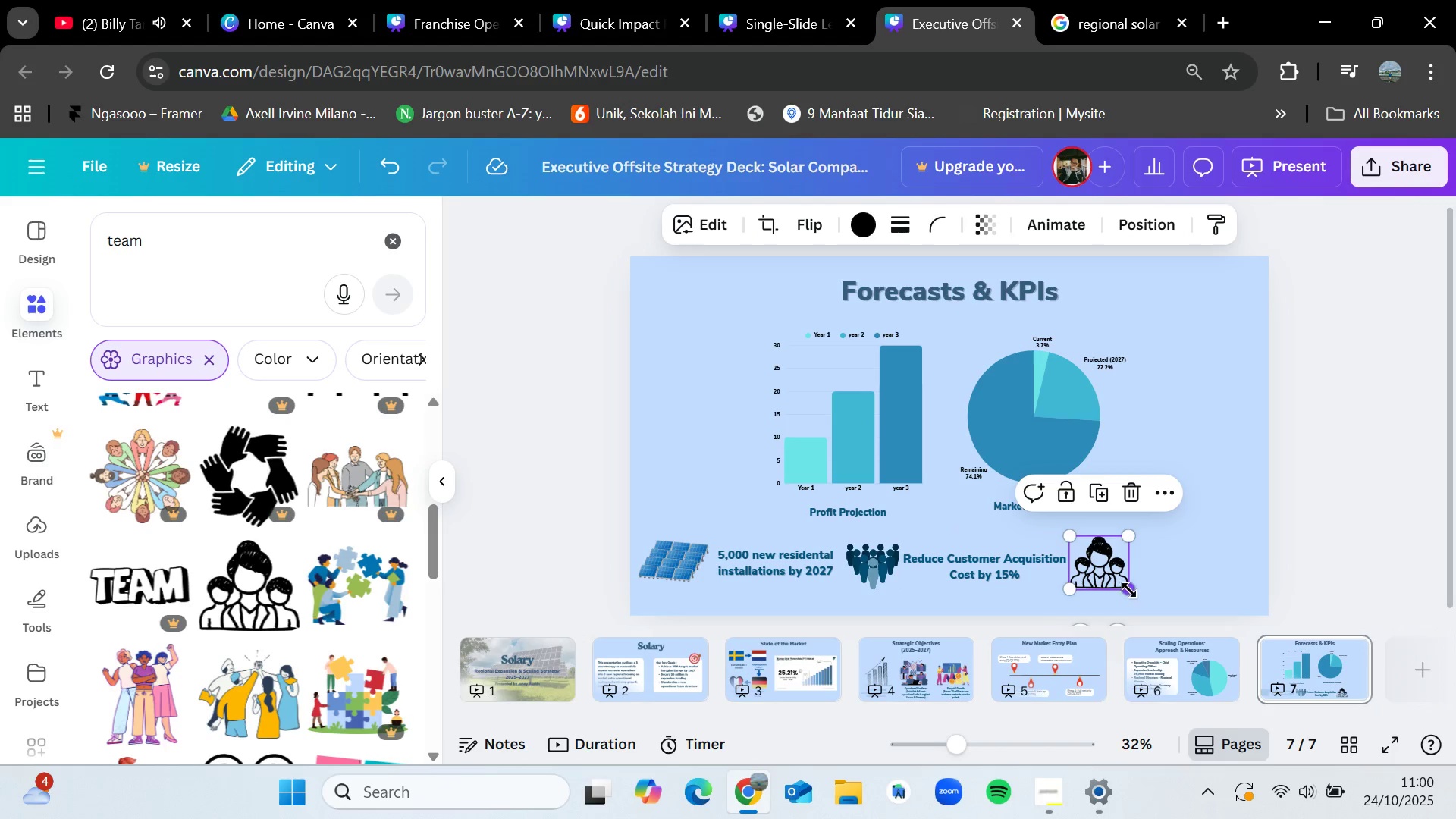 
left_click_drag(start_coordinate=[1129, 591], to_coordinate=[1118, 582])
 